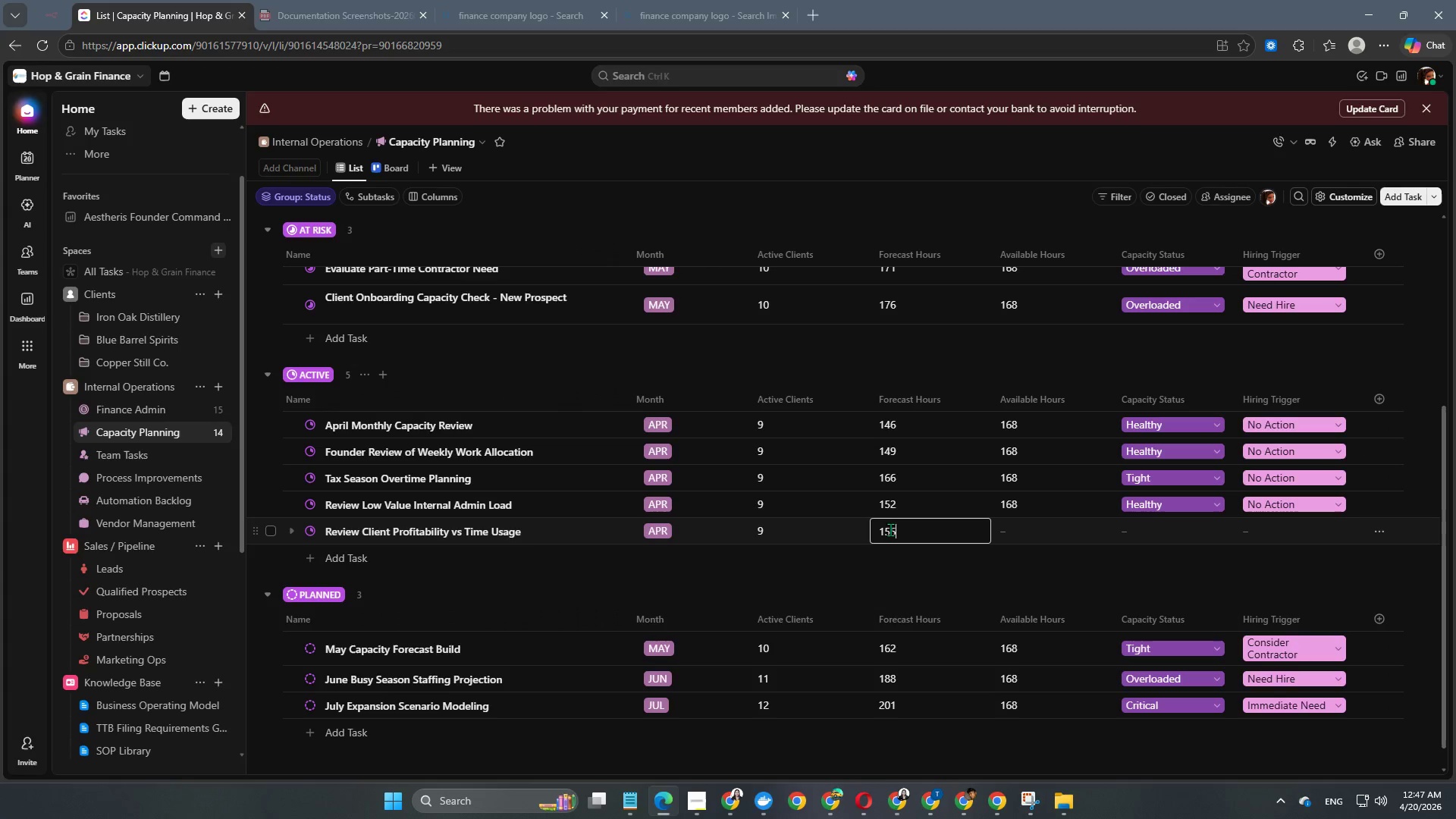 
key(Numpad5)
 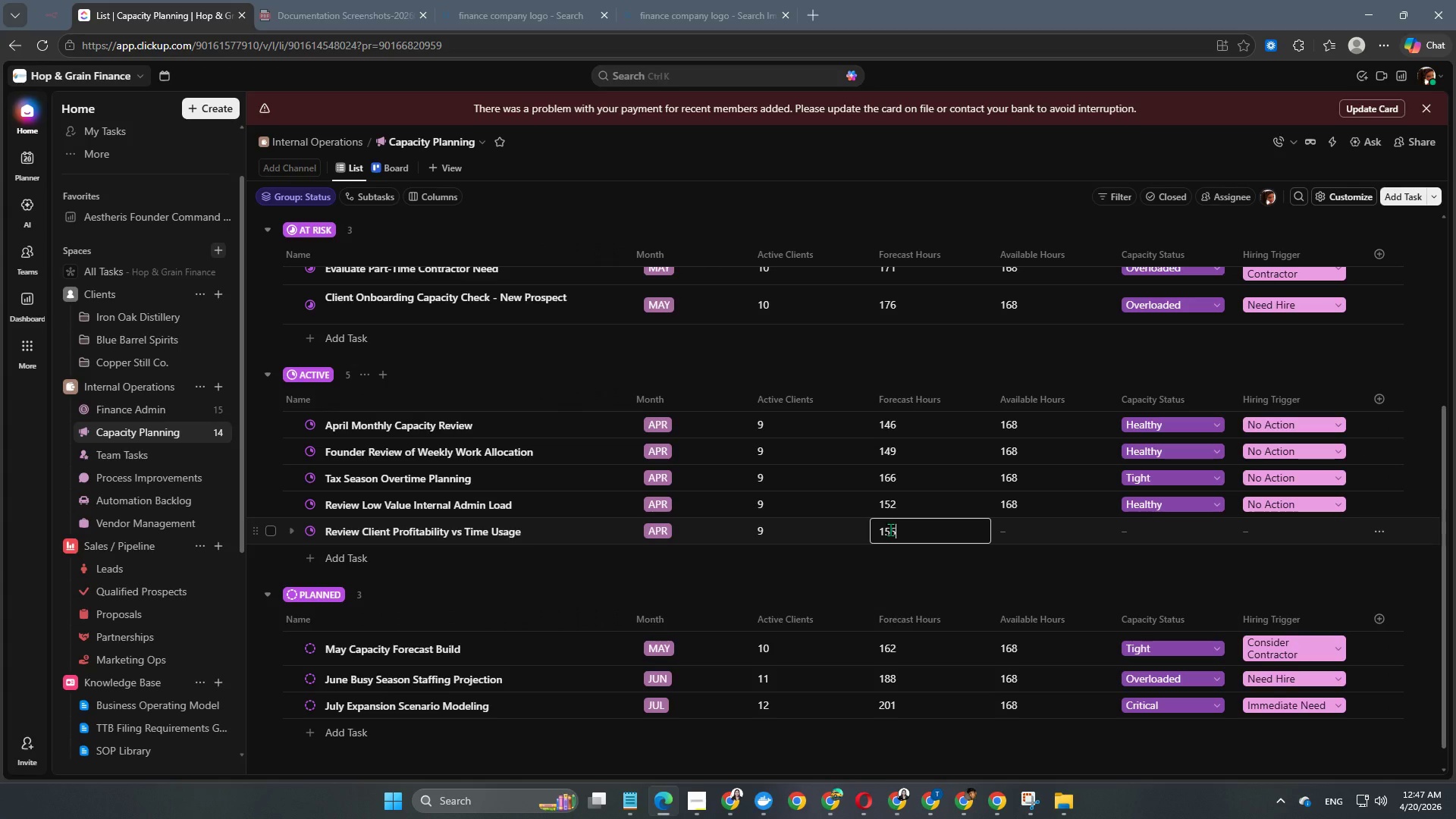 
key(NumpadEnter)
 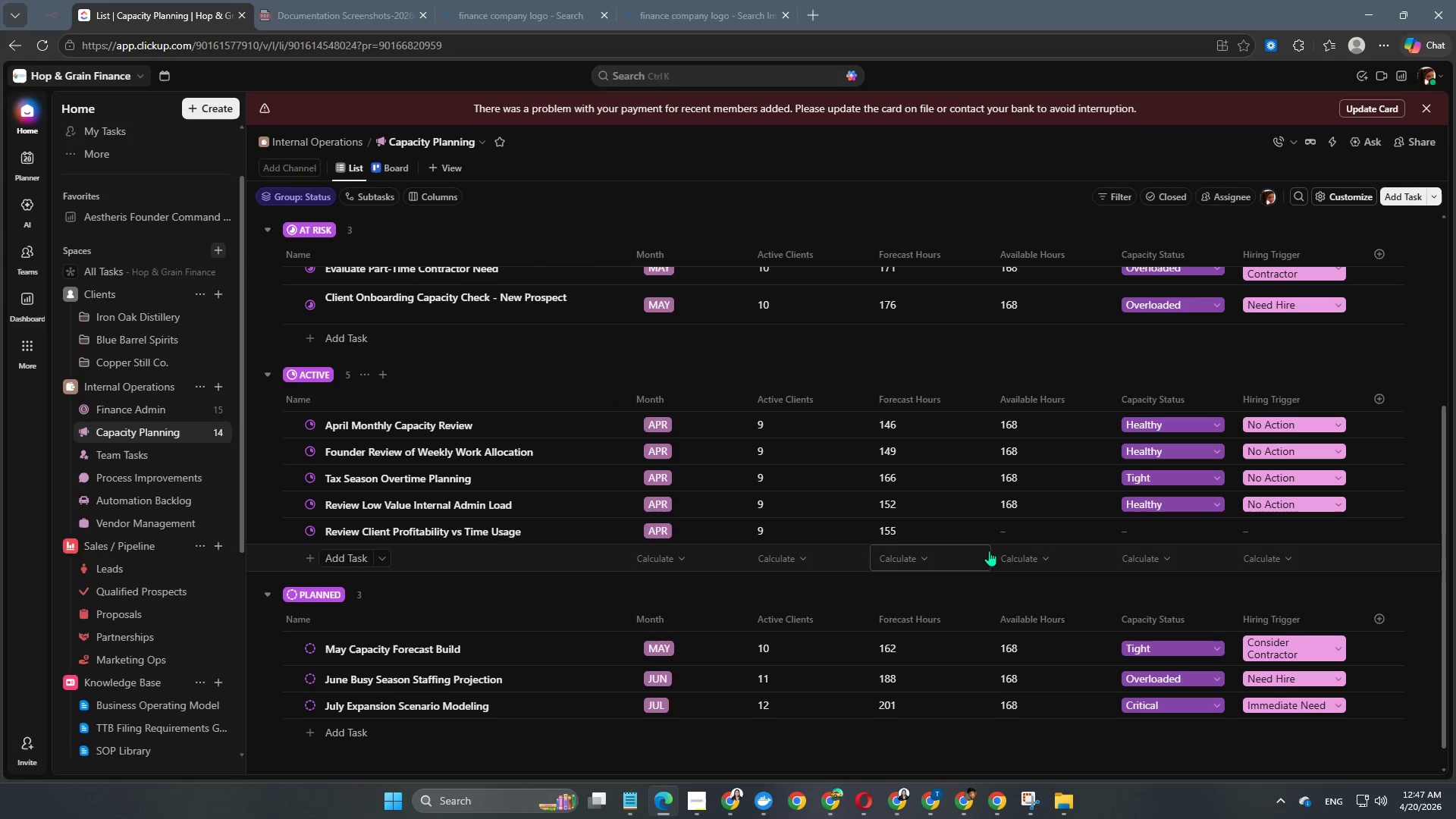 
left_click([1011, 528])
 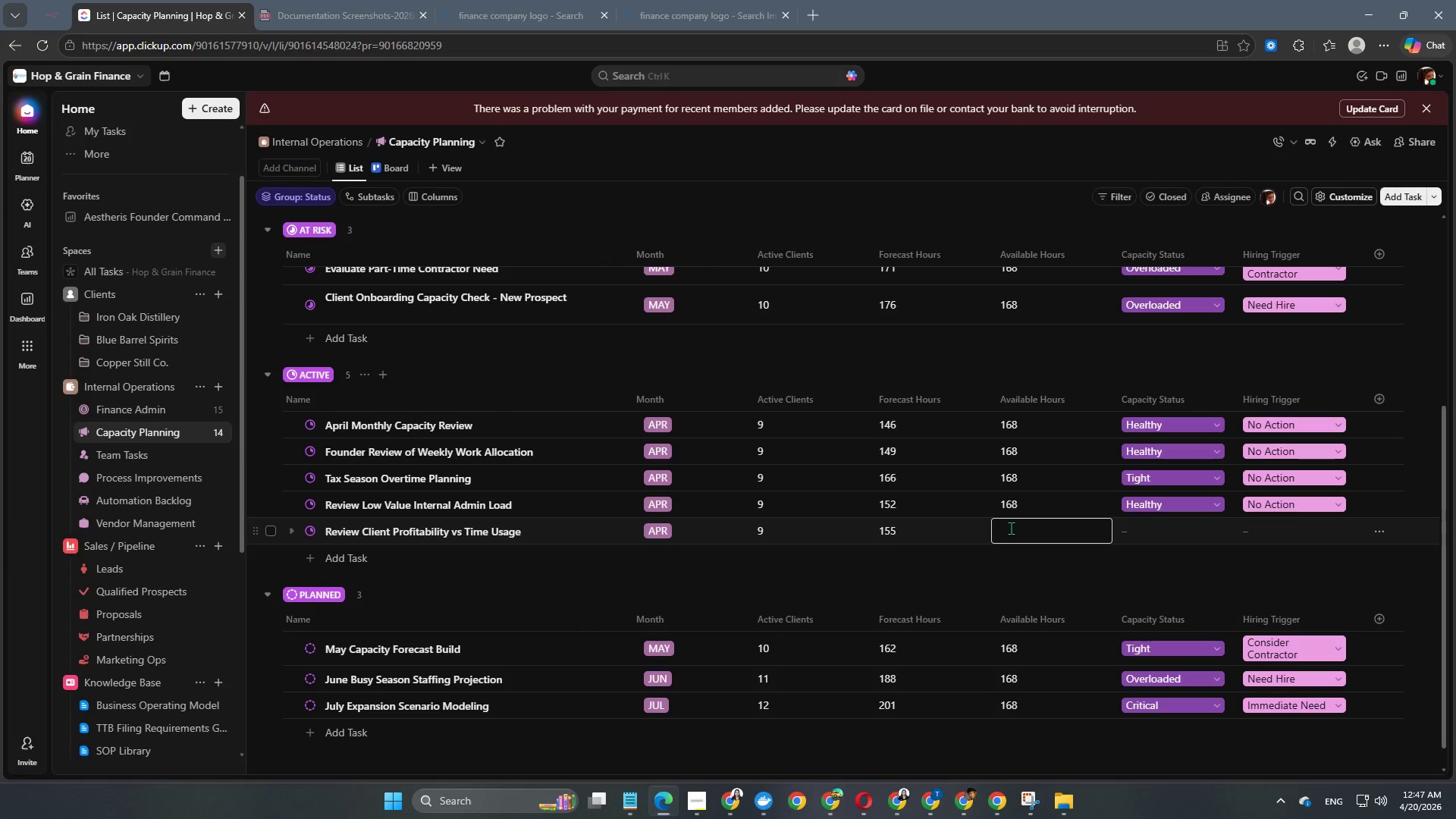 
key(Numpad1)
 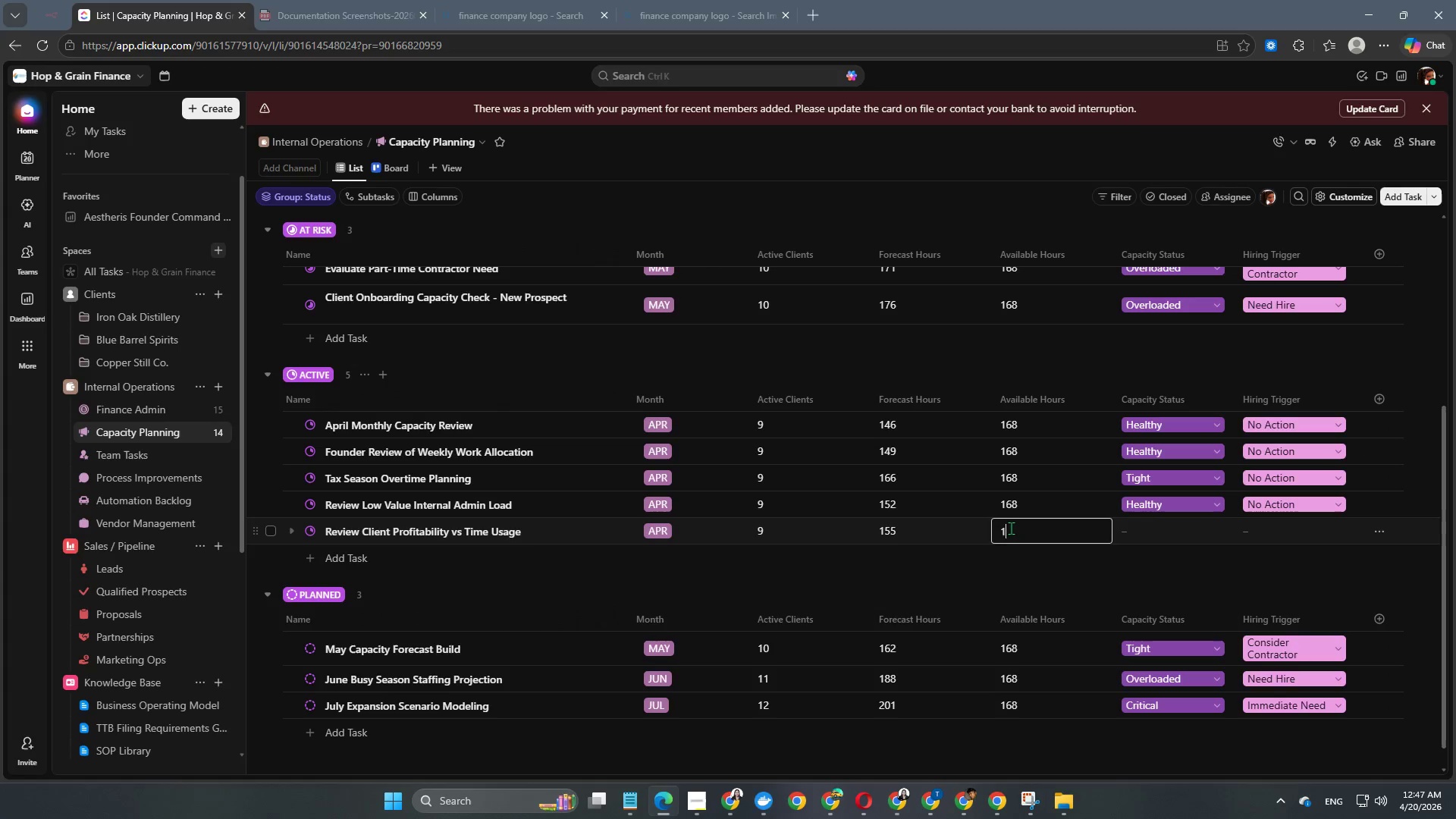 
key(Numpad6)
 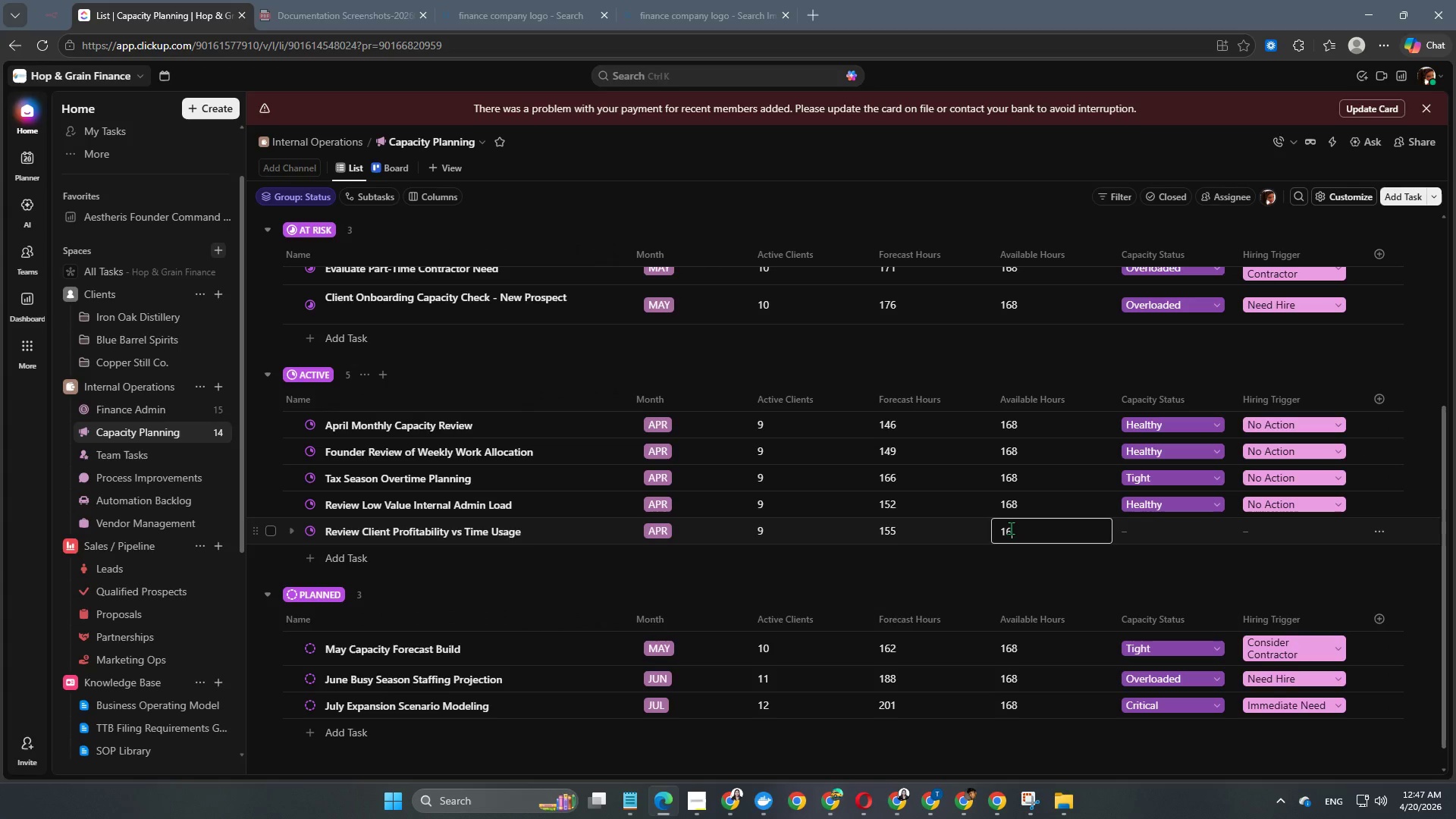 
key(Numpad8)
 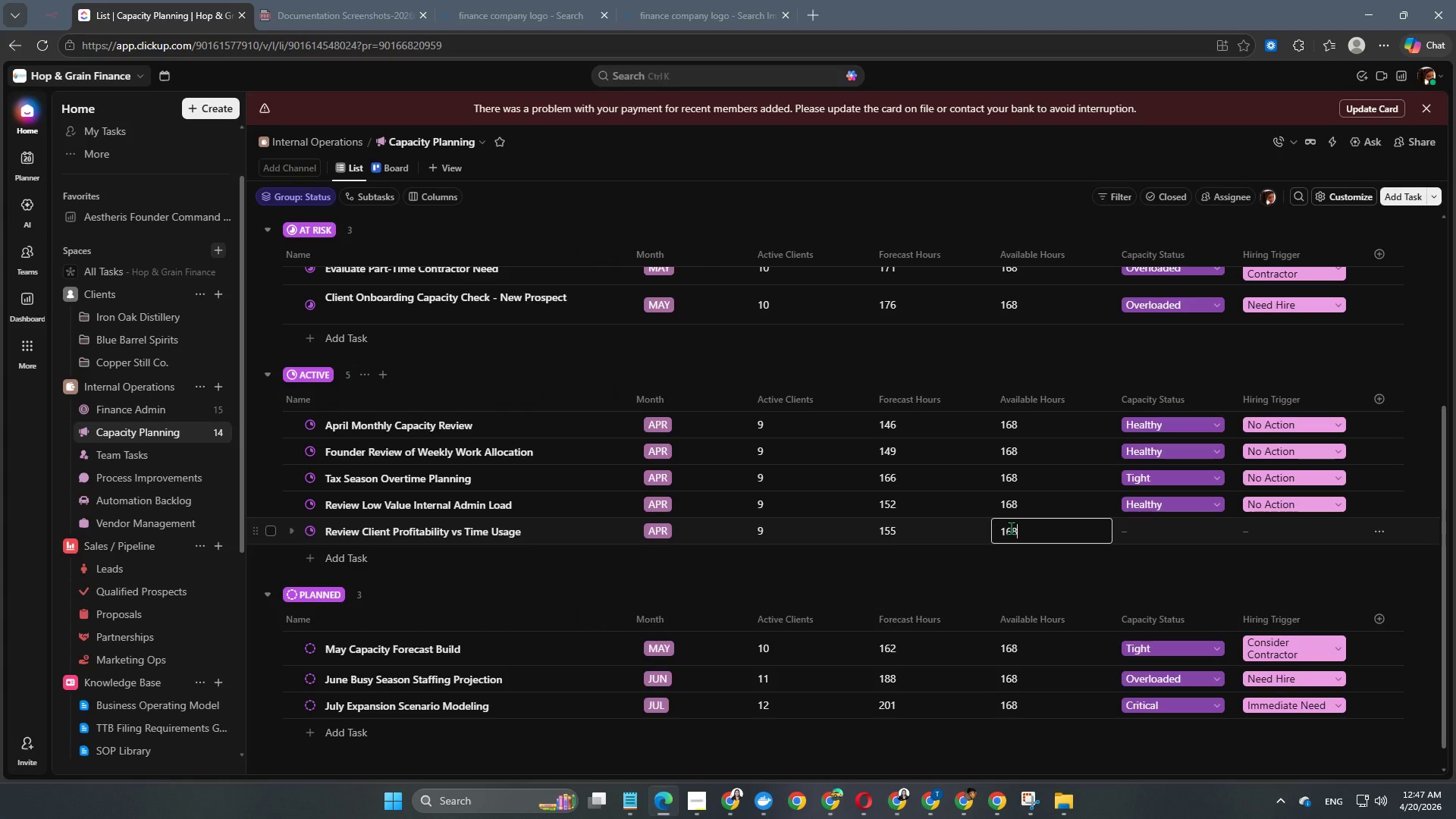 
key(NumpadEnter)
 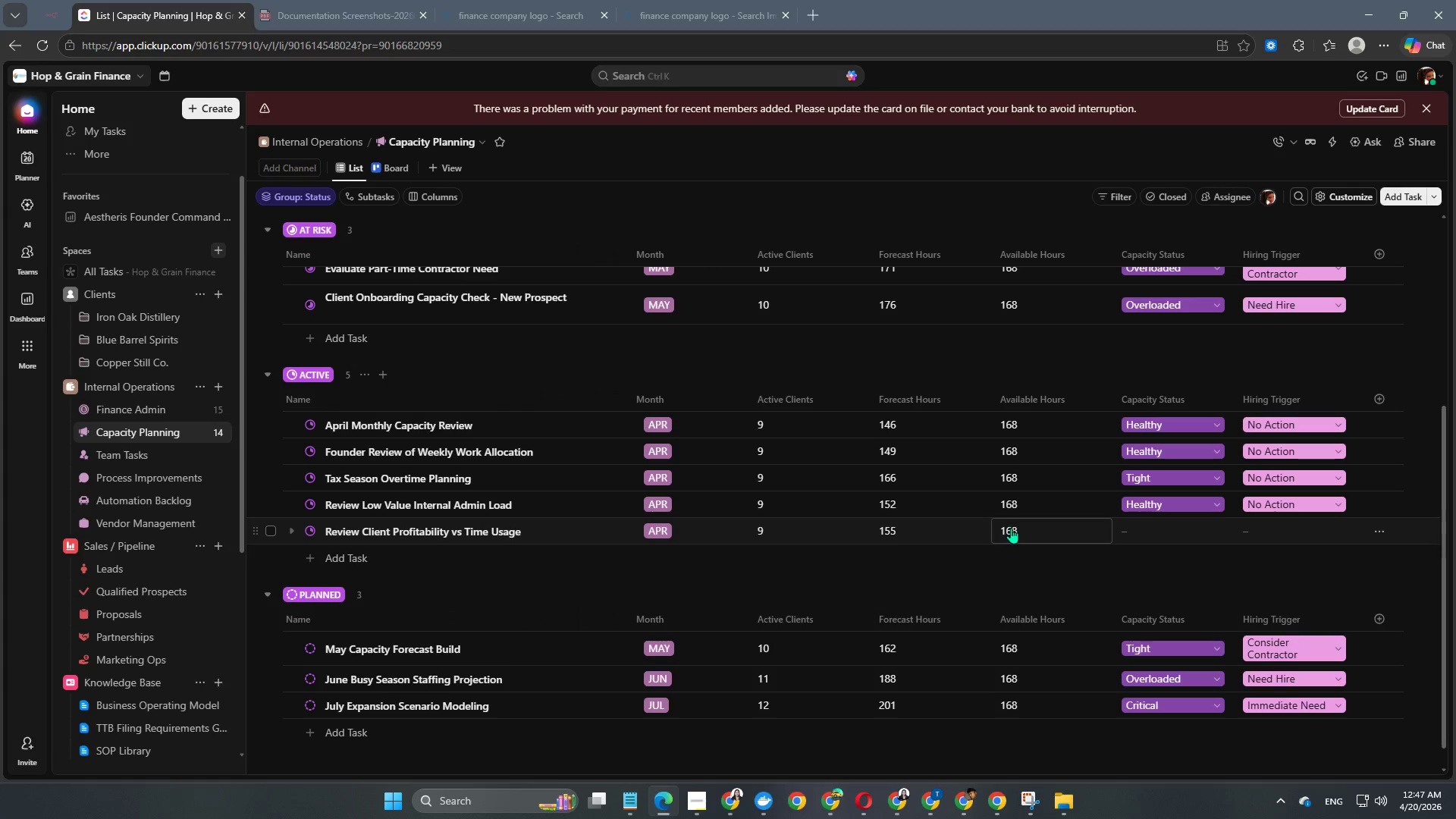 
key(NumpadEnter)
 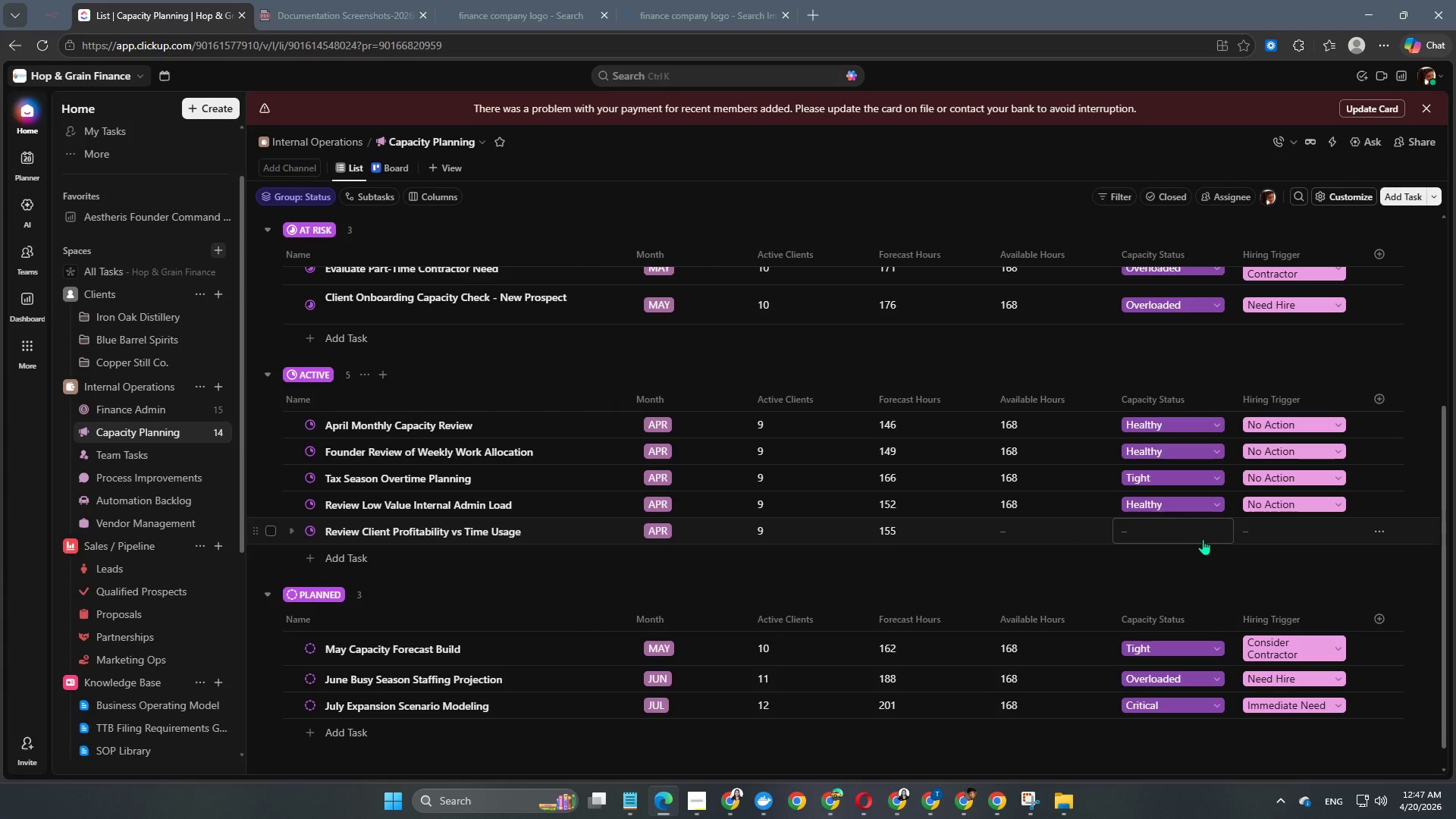 
left_click([1196, 535])
 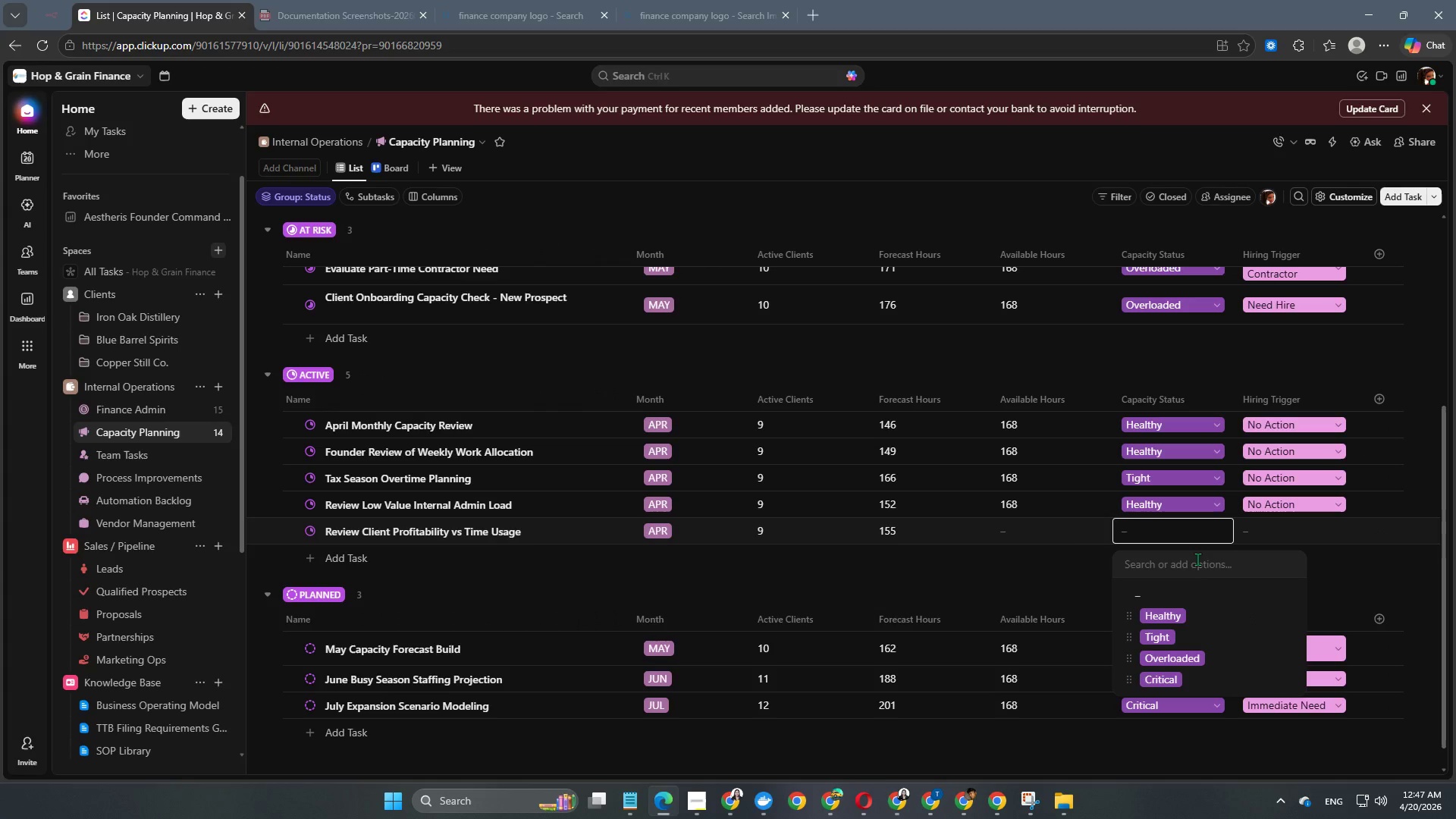 
left_click([1181, 607])
 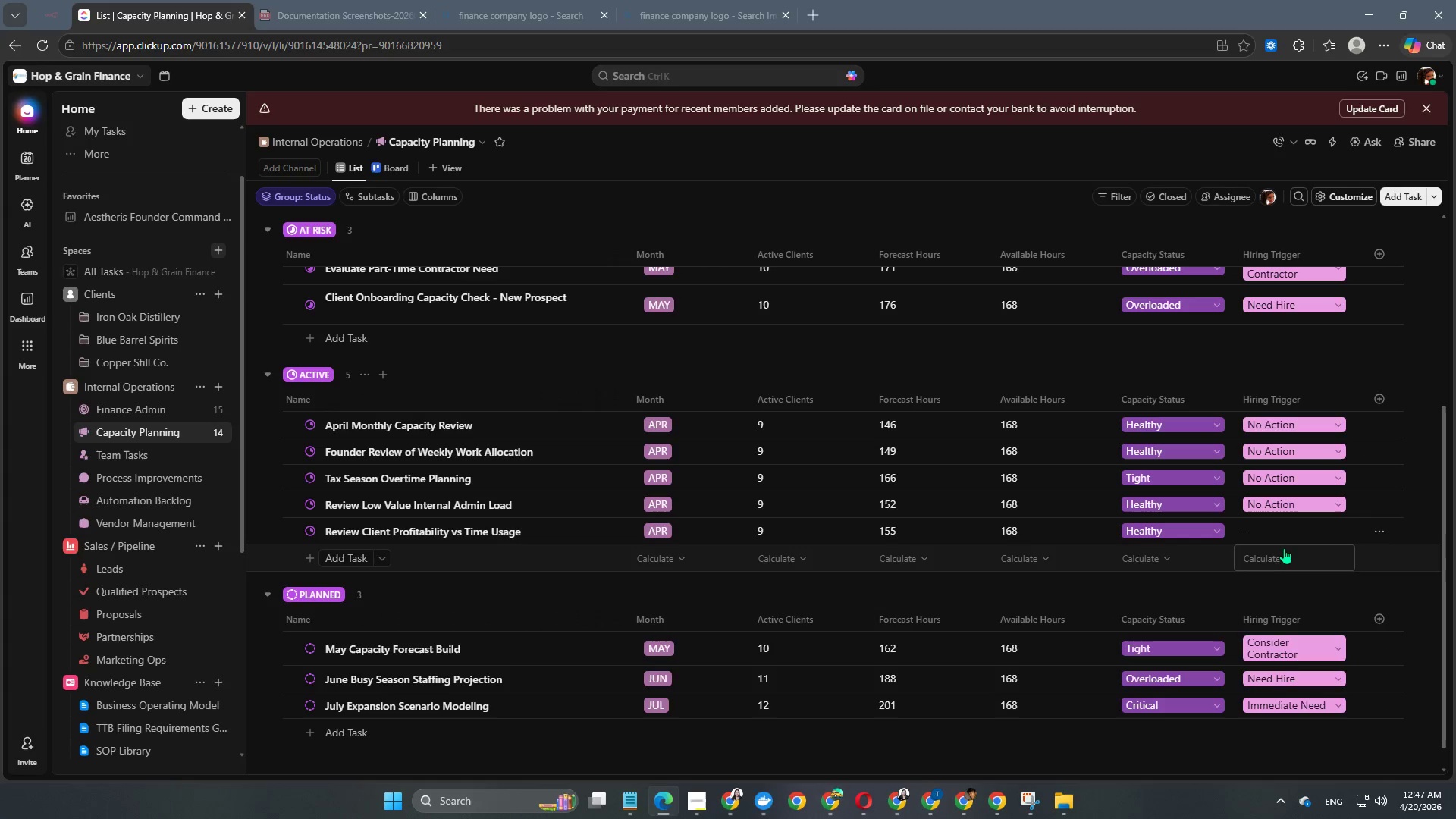 
left_click([1288, 541])
 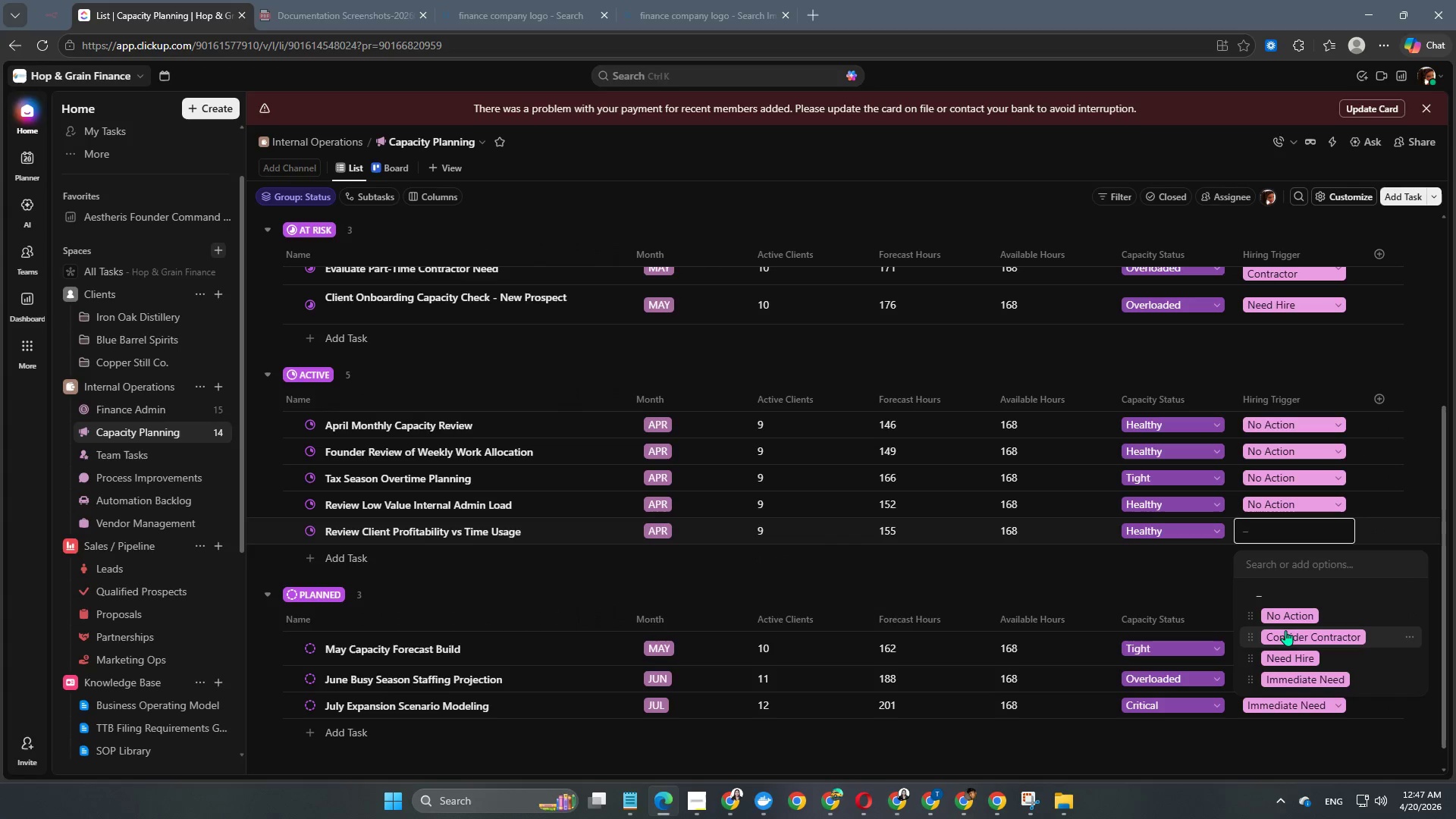 
left_click([1289, 621])
 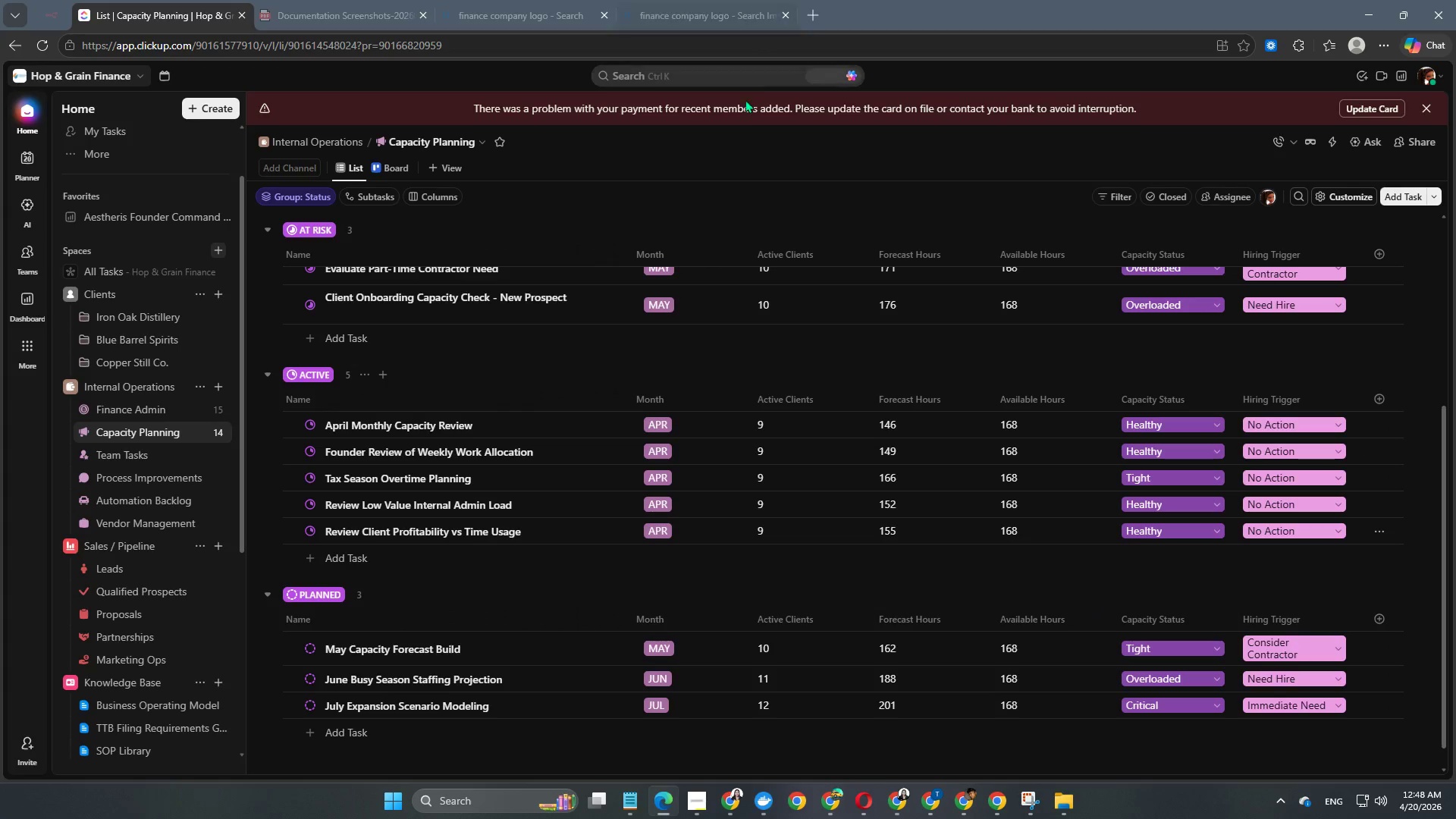 
wait(6.14)
 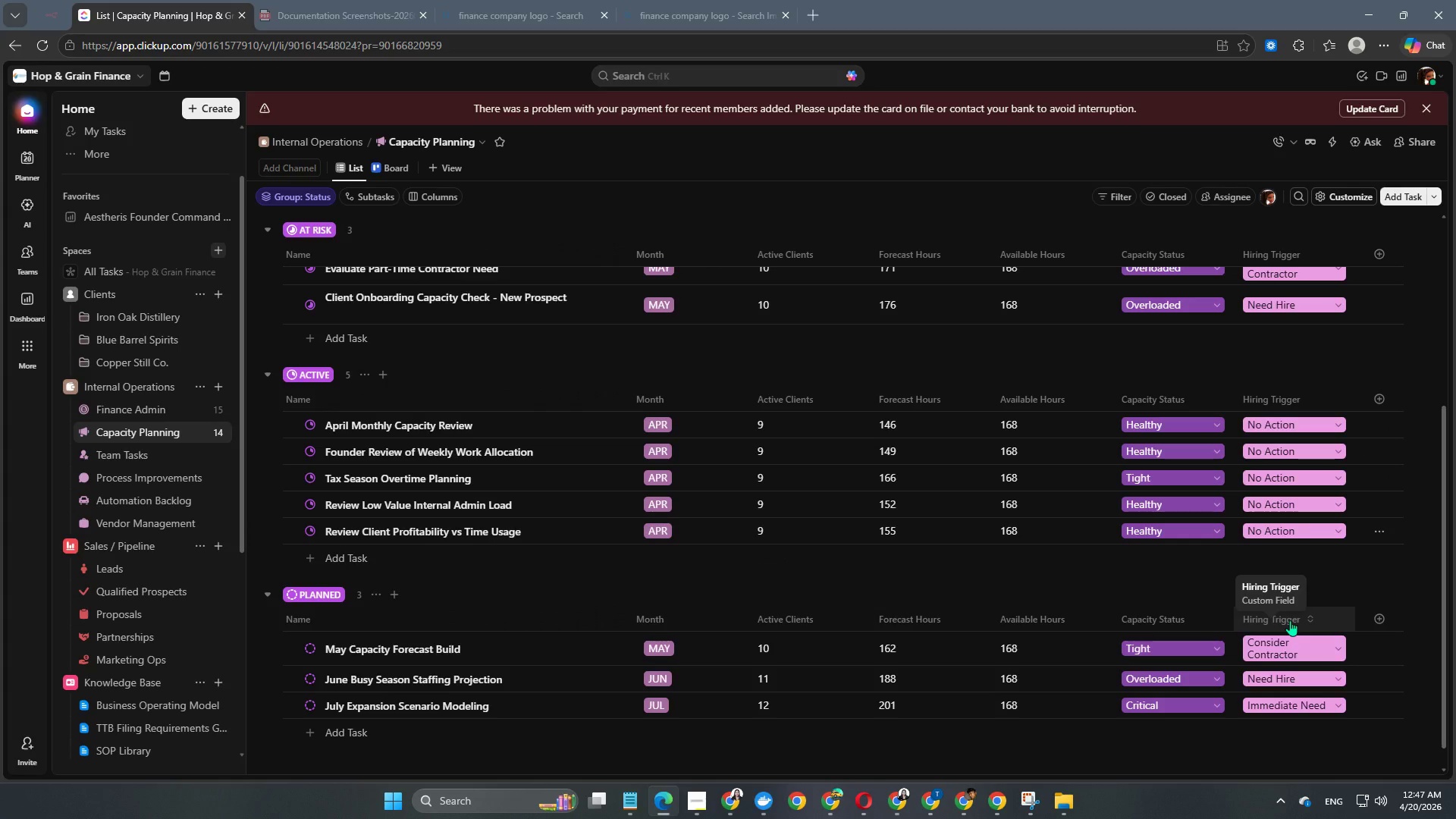 
scroll: coordinate [736, 287], scroll_direction: up, amount: 4.0
 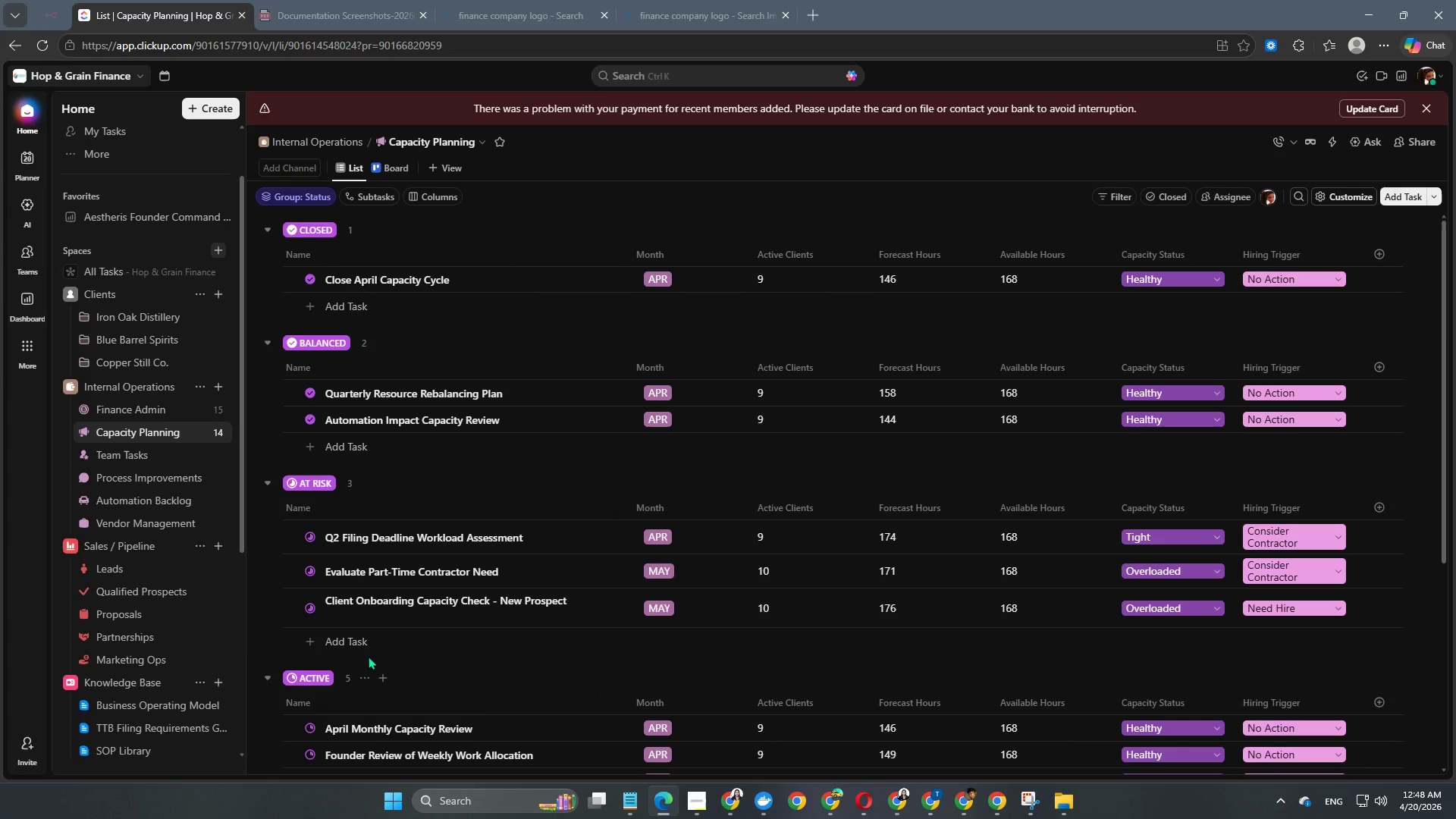 
scroll: coordinate [389, 588], scroll_direction: down, amount: 1.0
 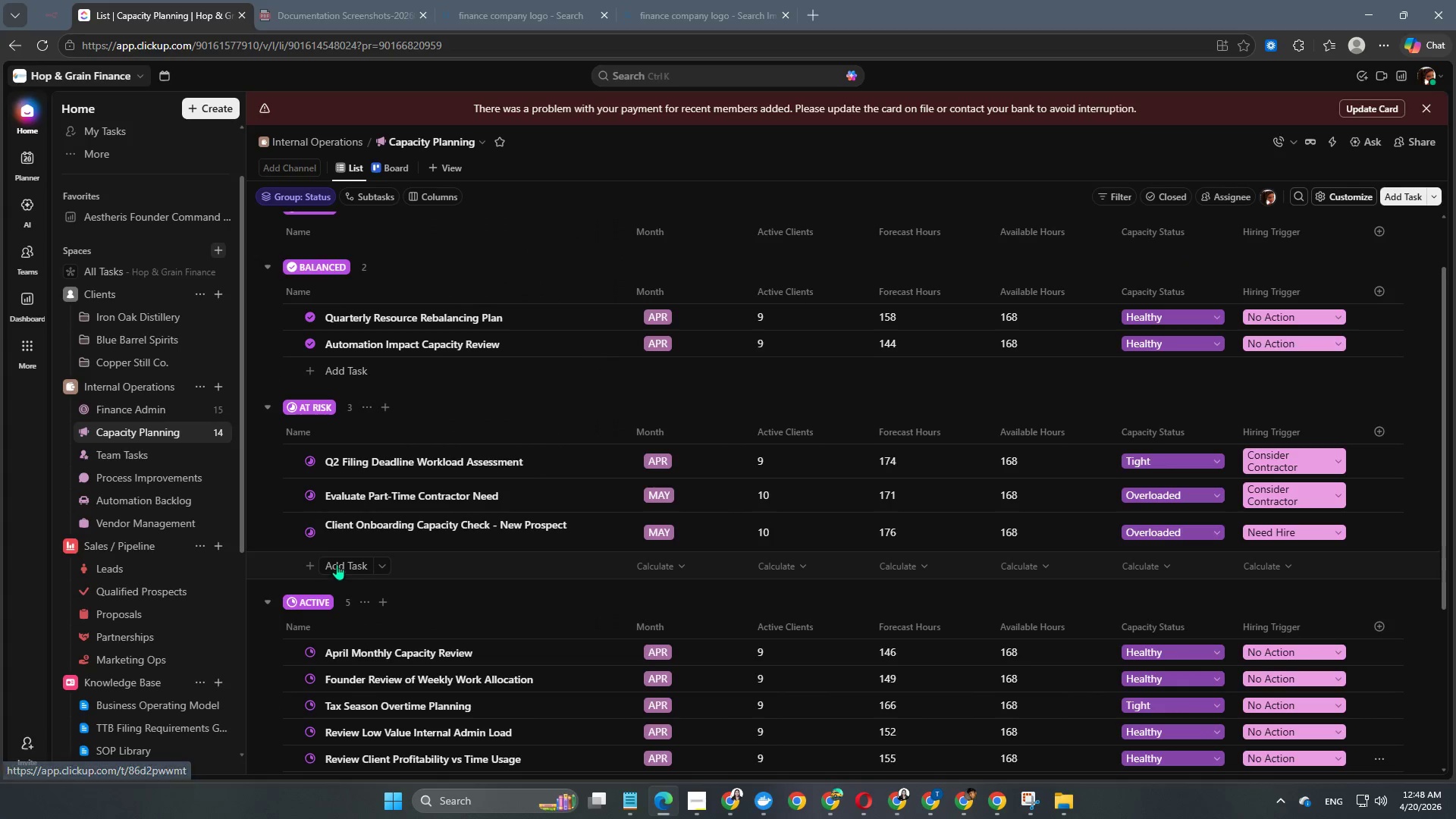 
left_click([337, 560])
 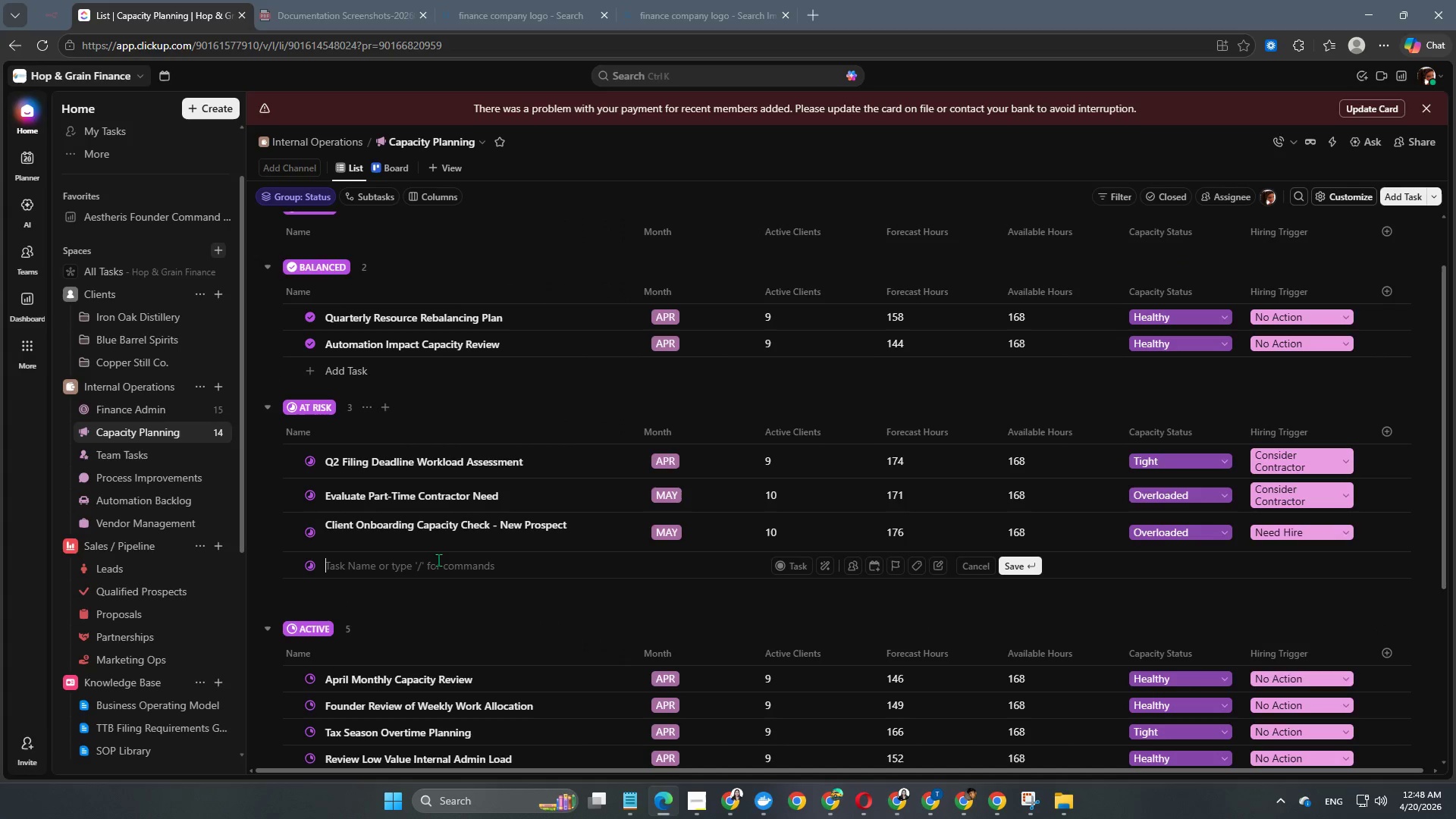 
type(z)
key(Backspace)
type(Emergency Overflow Coverage Plan)
 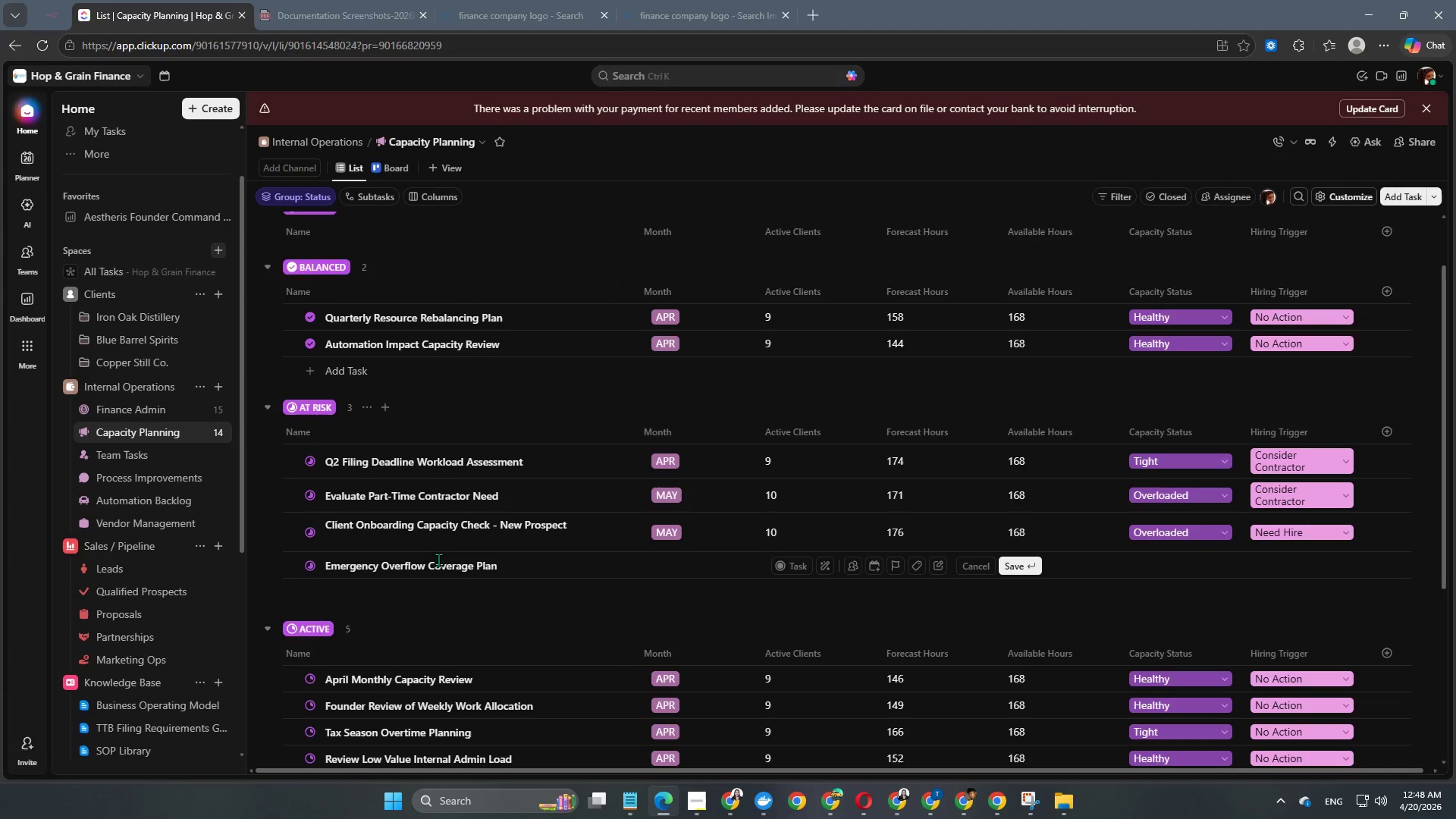 
key(Enter)
 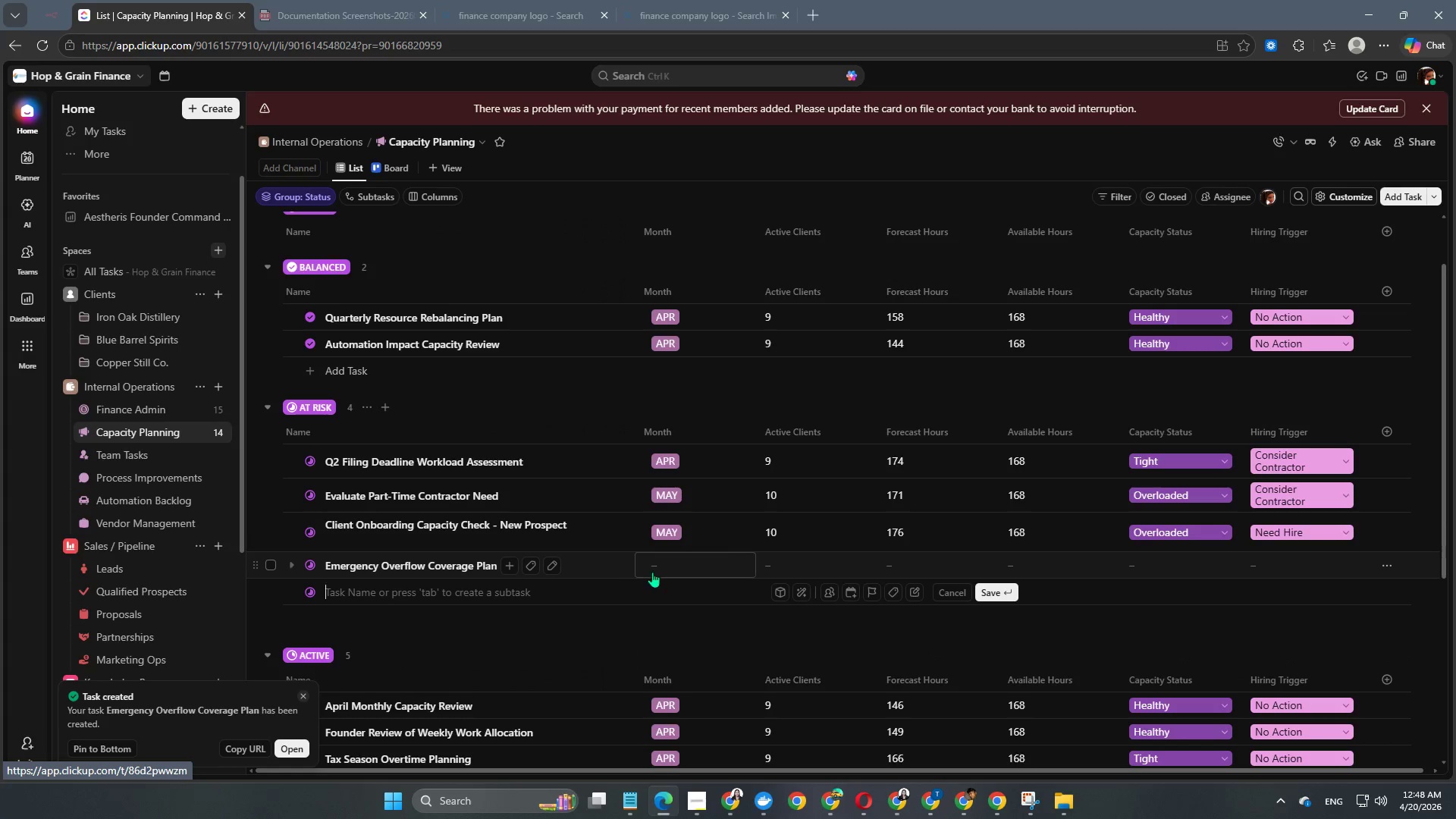 
left_click([661, 568])
 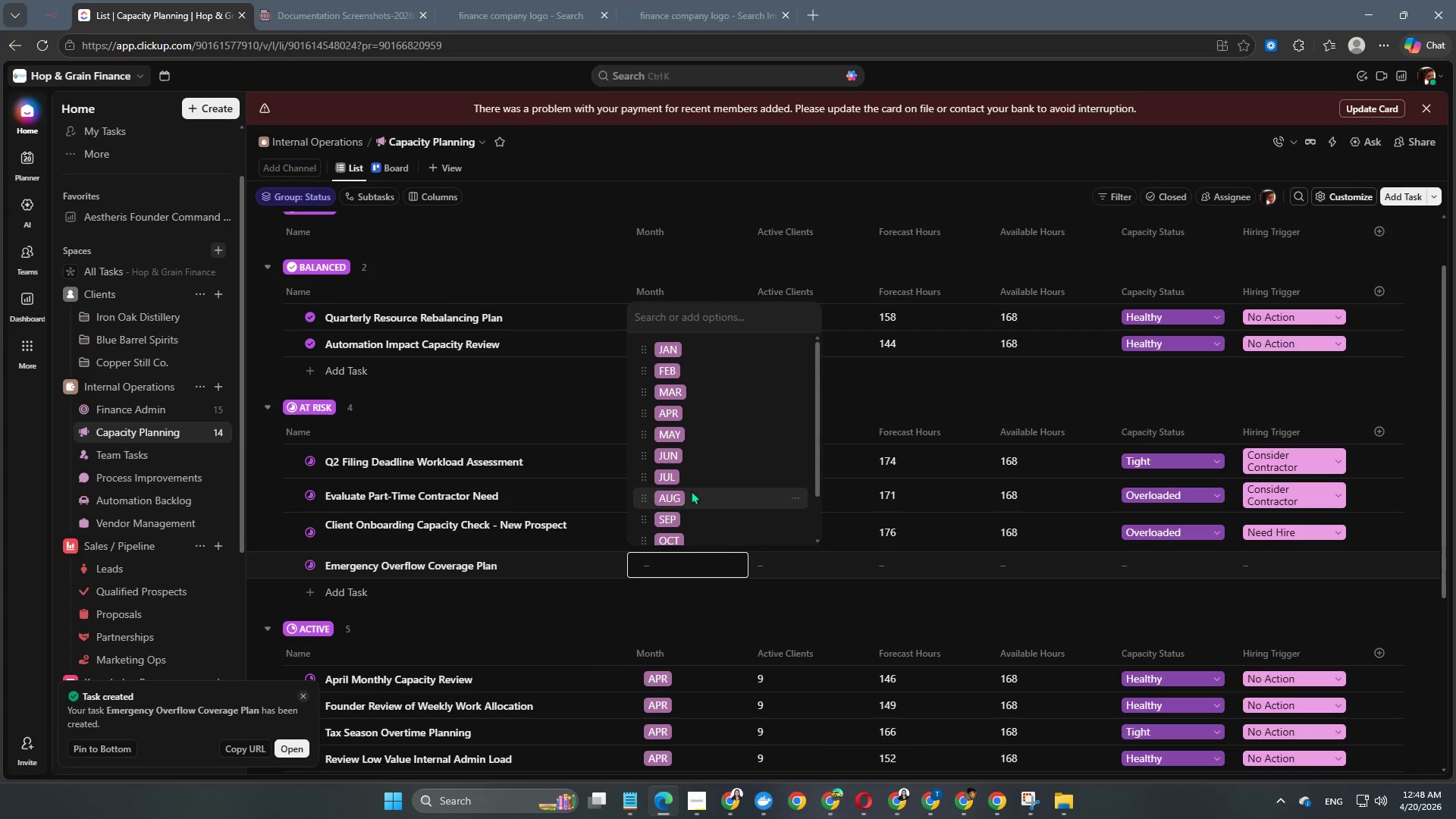 
left_click([689, 460])
 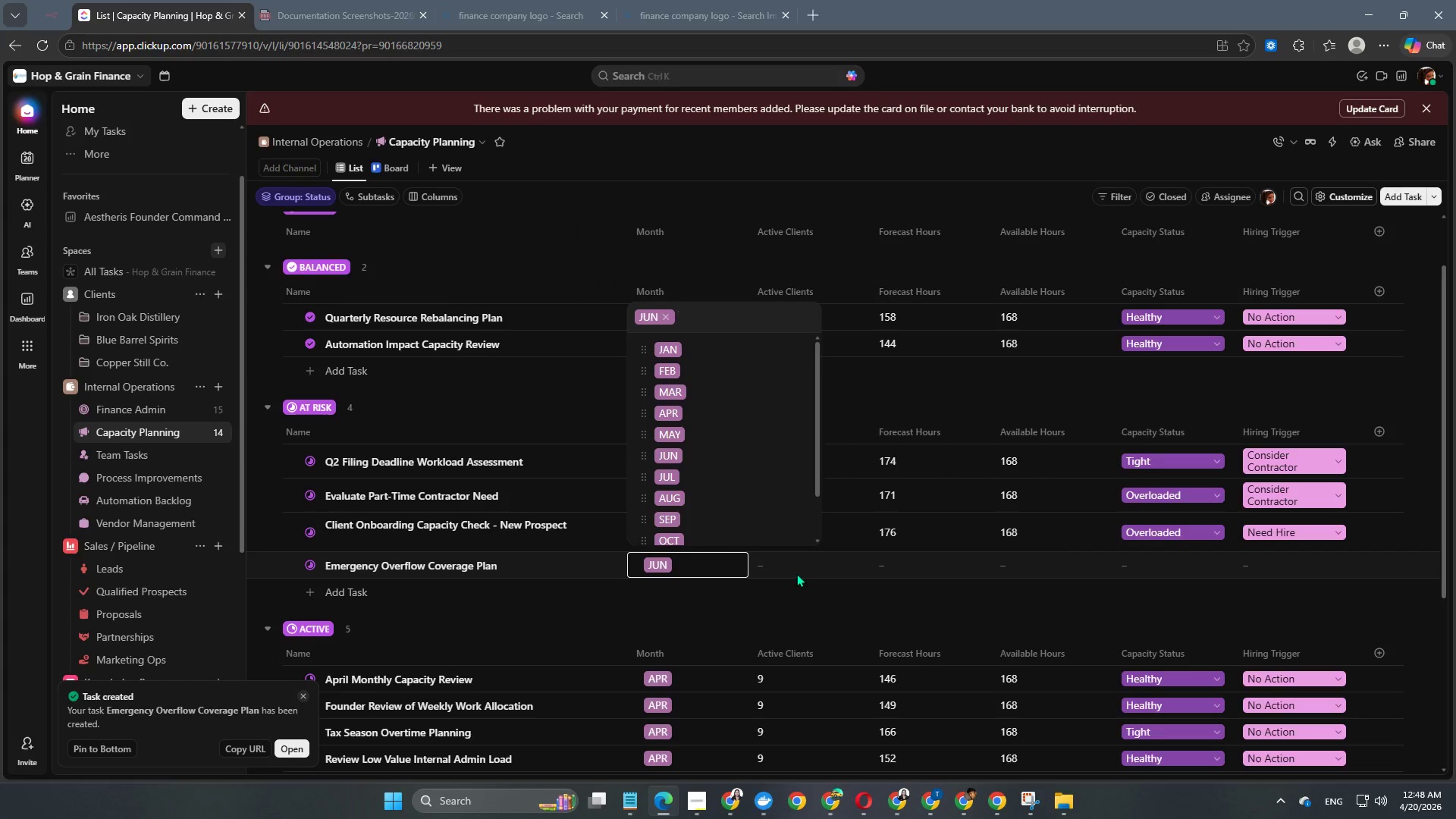 
double_click([796, 573])
 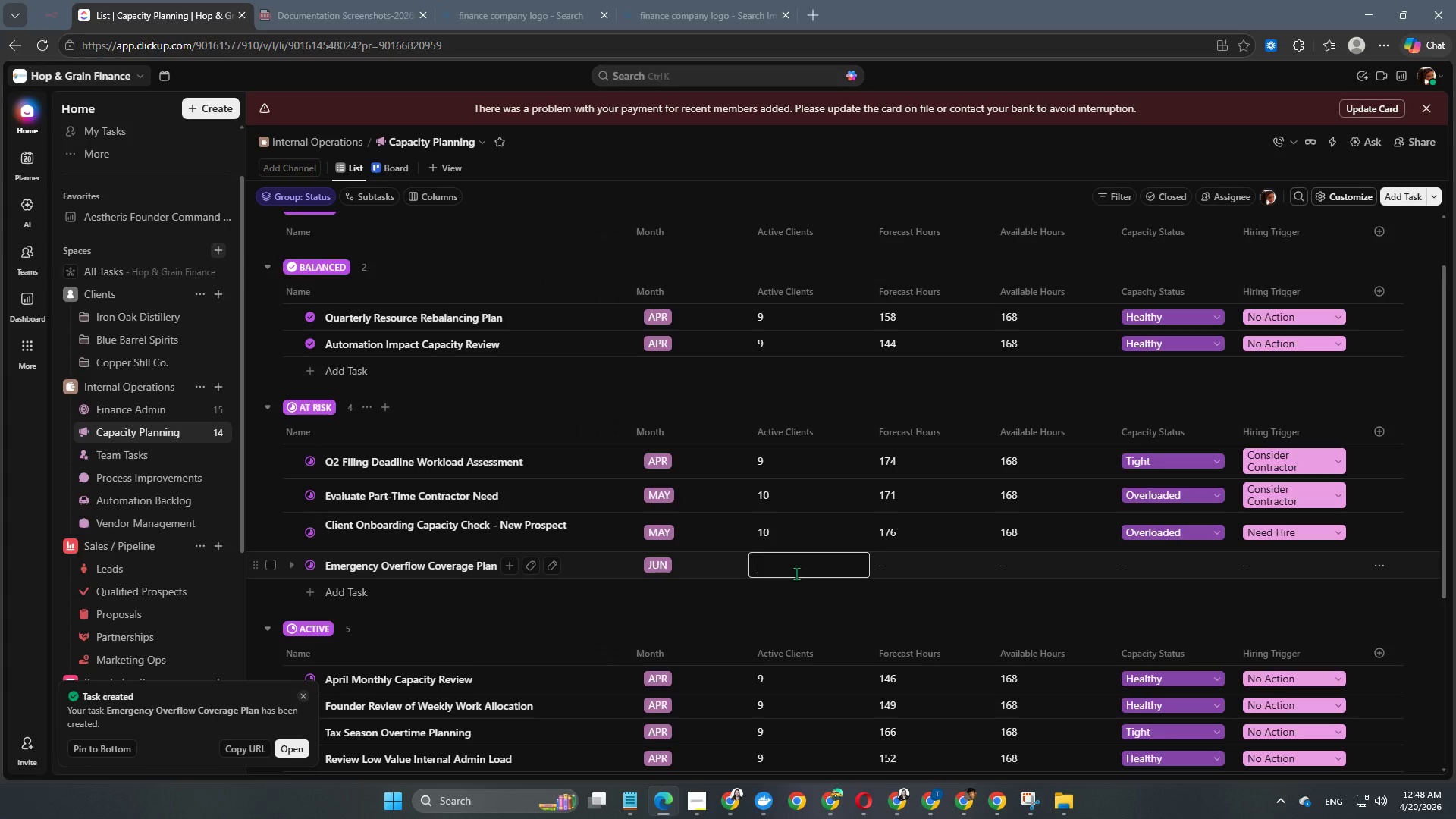 
key(Numpad1)
 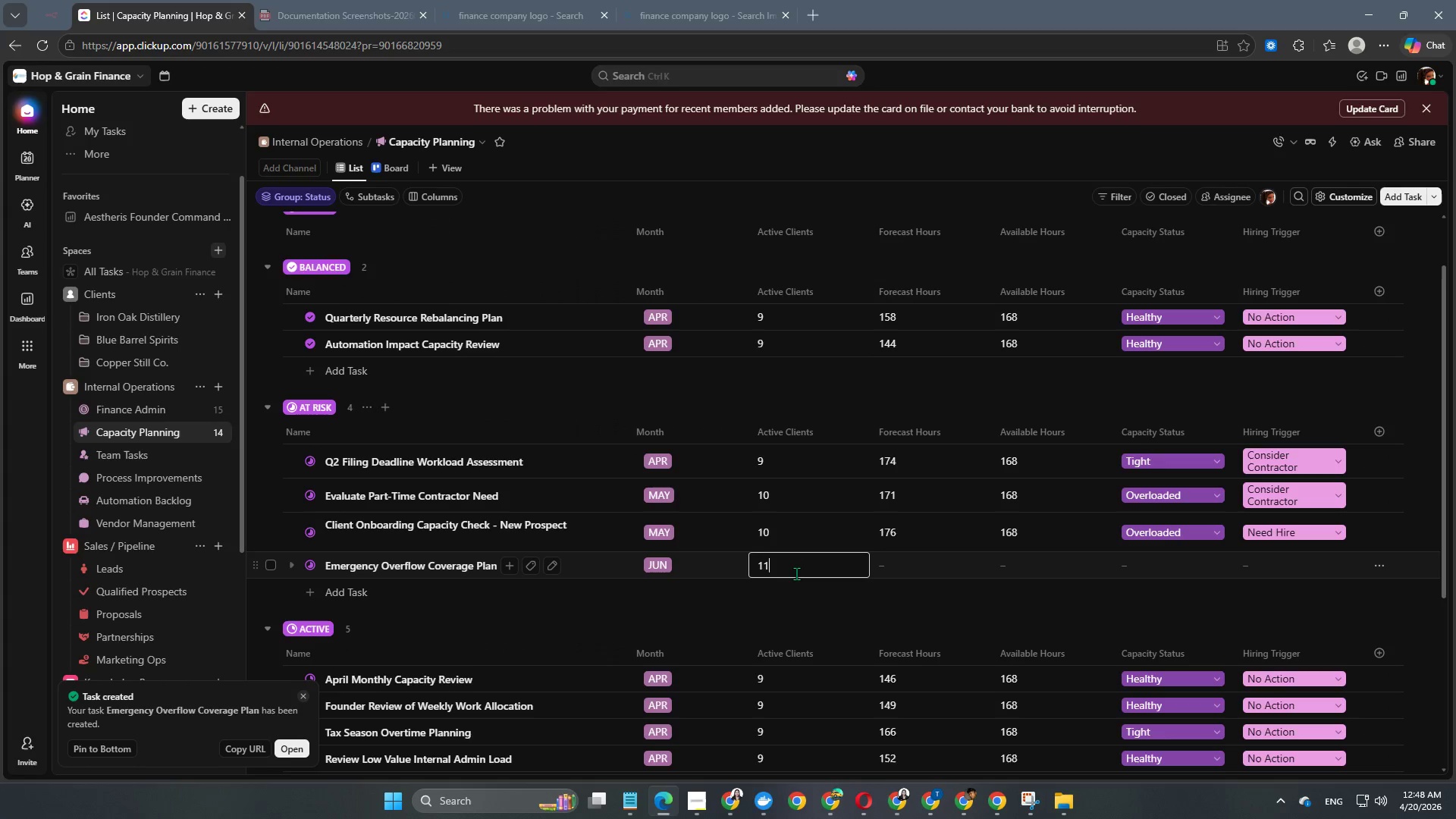 
key(Numpad1)
 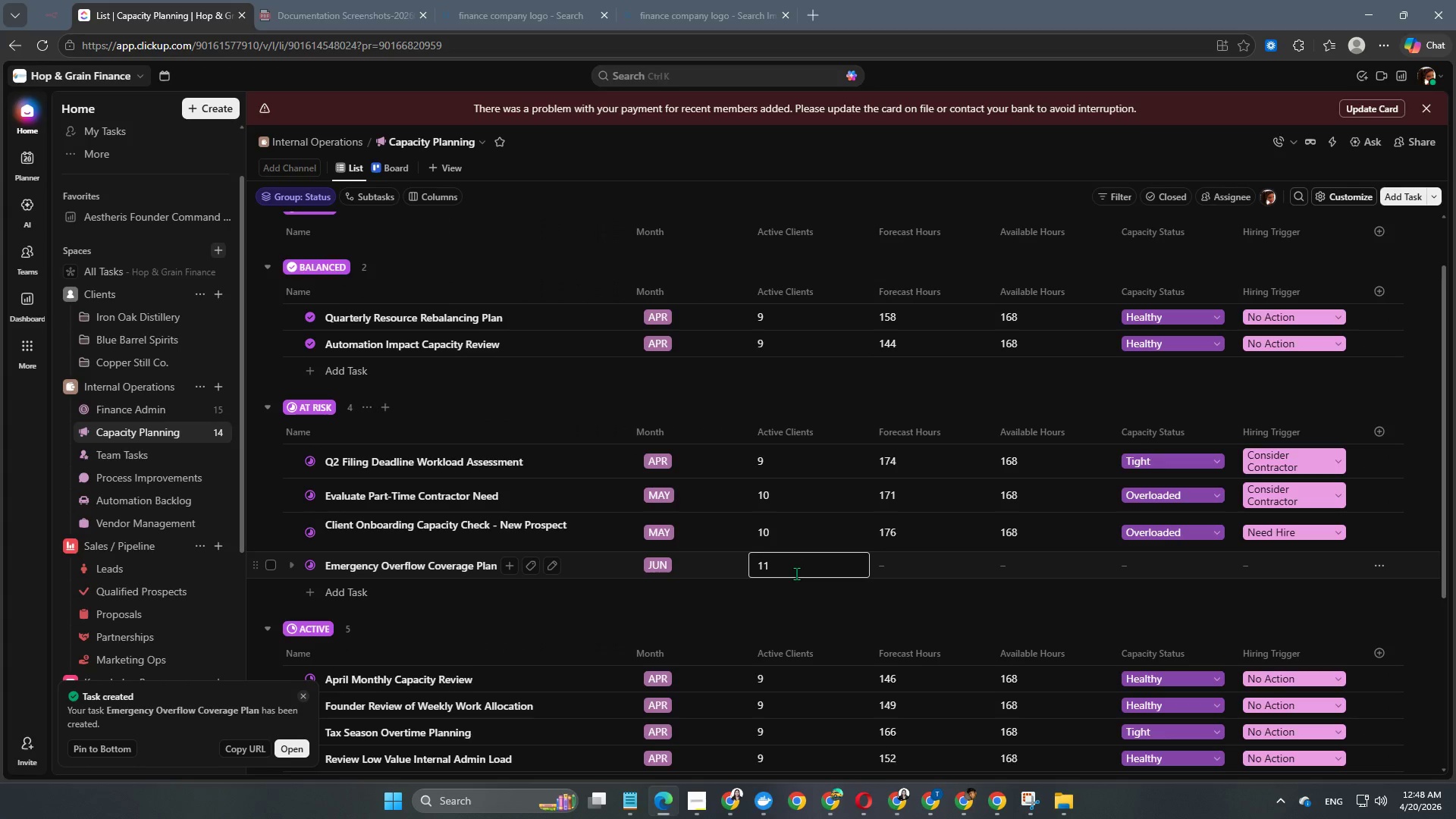 
key(NumpadEnter)
 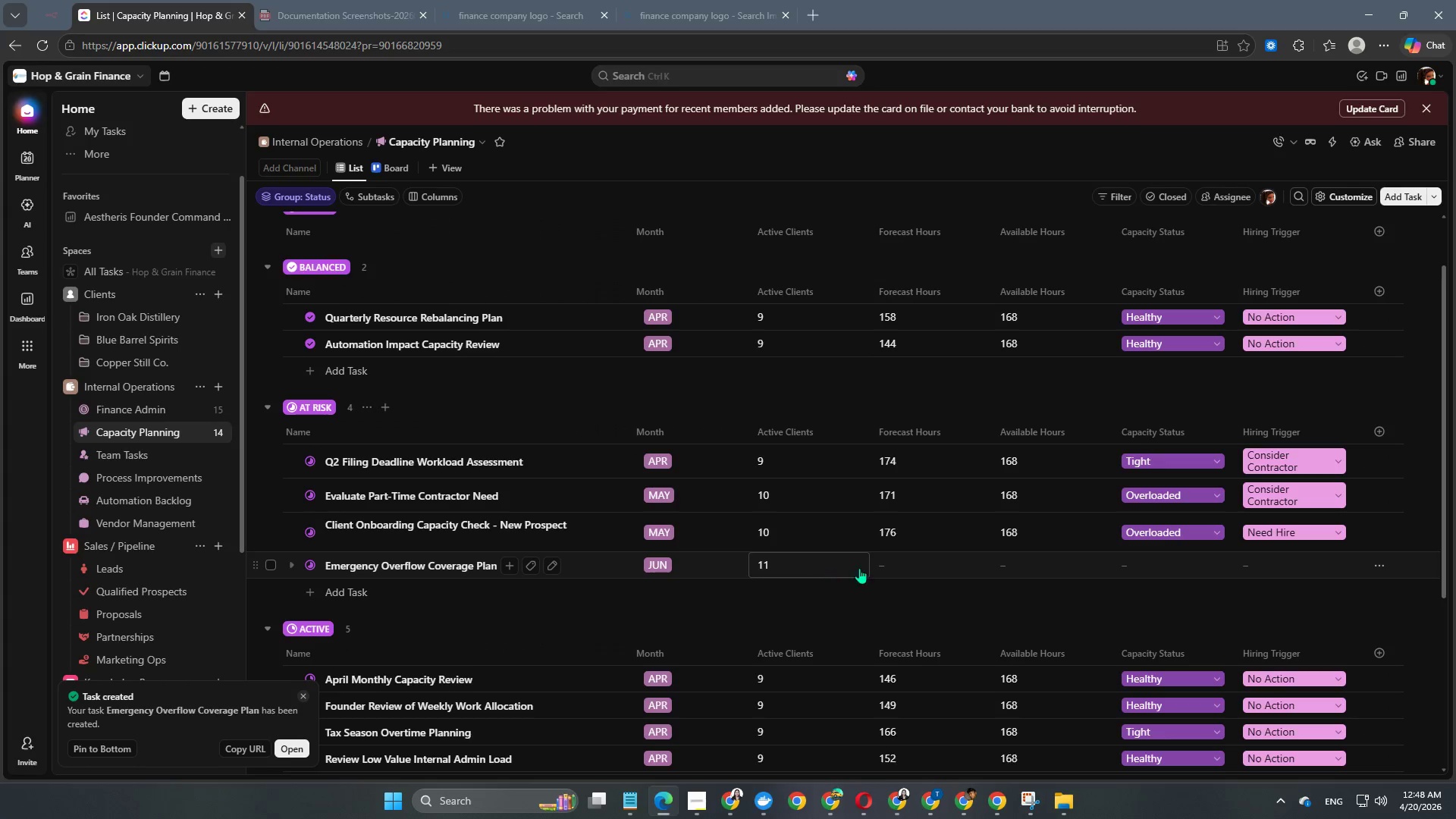 
left_click([899, 555])
 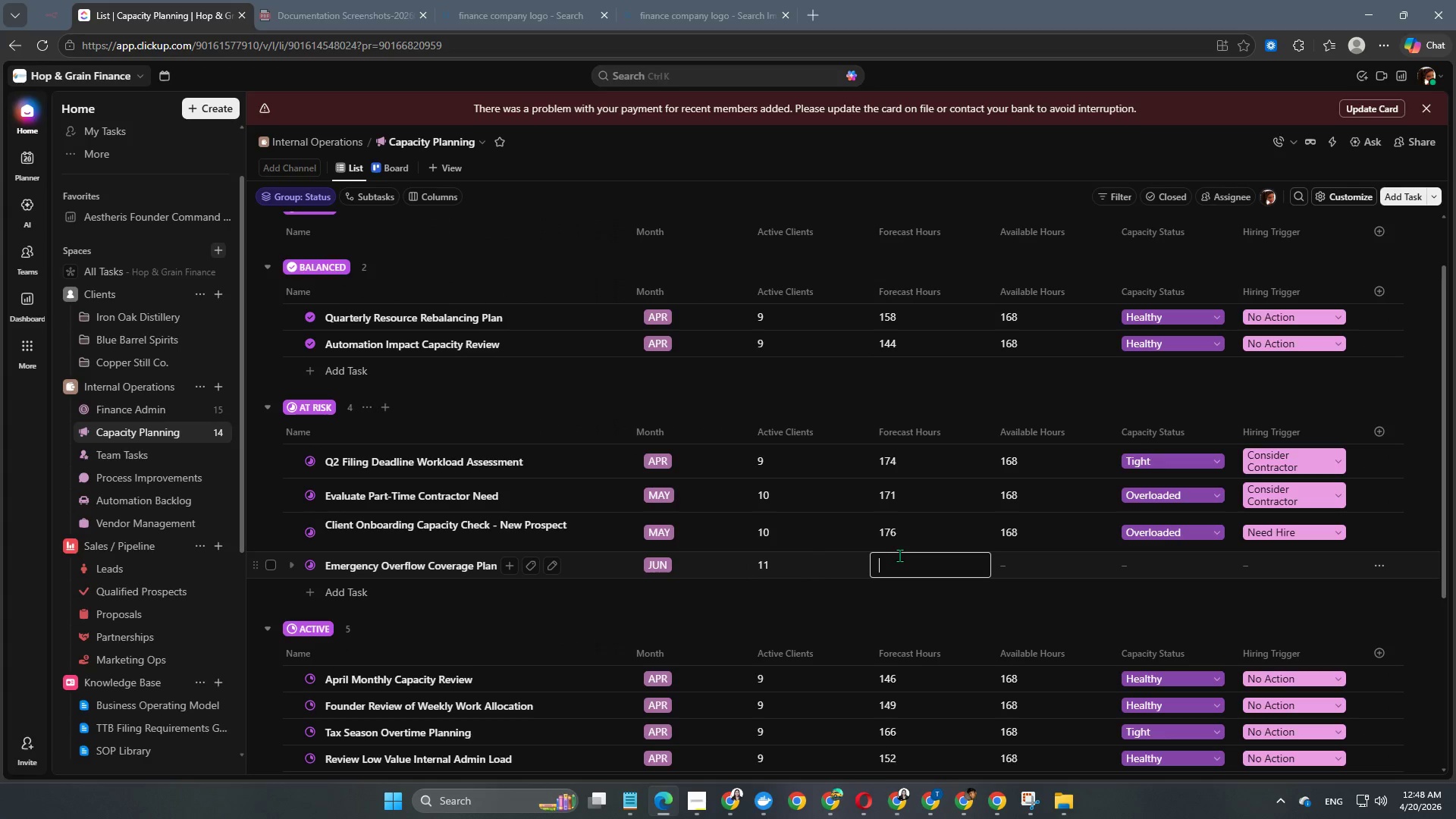 
key(Numpad1)
 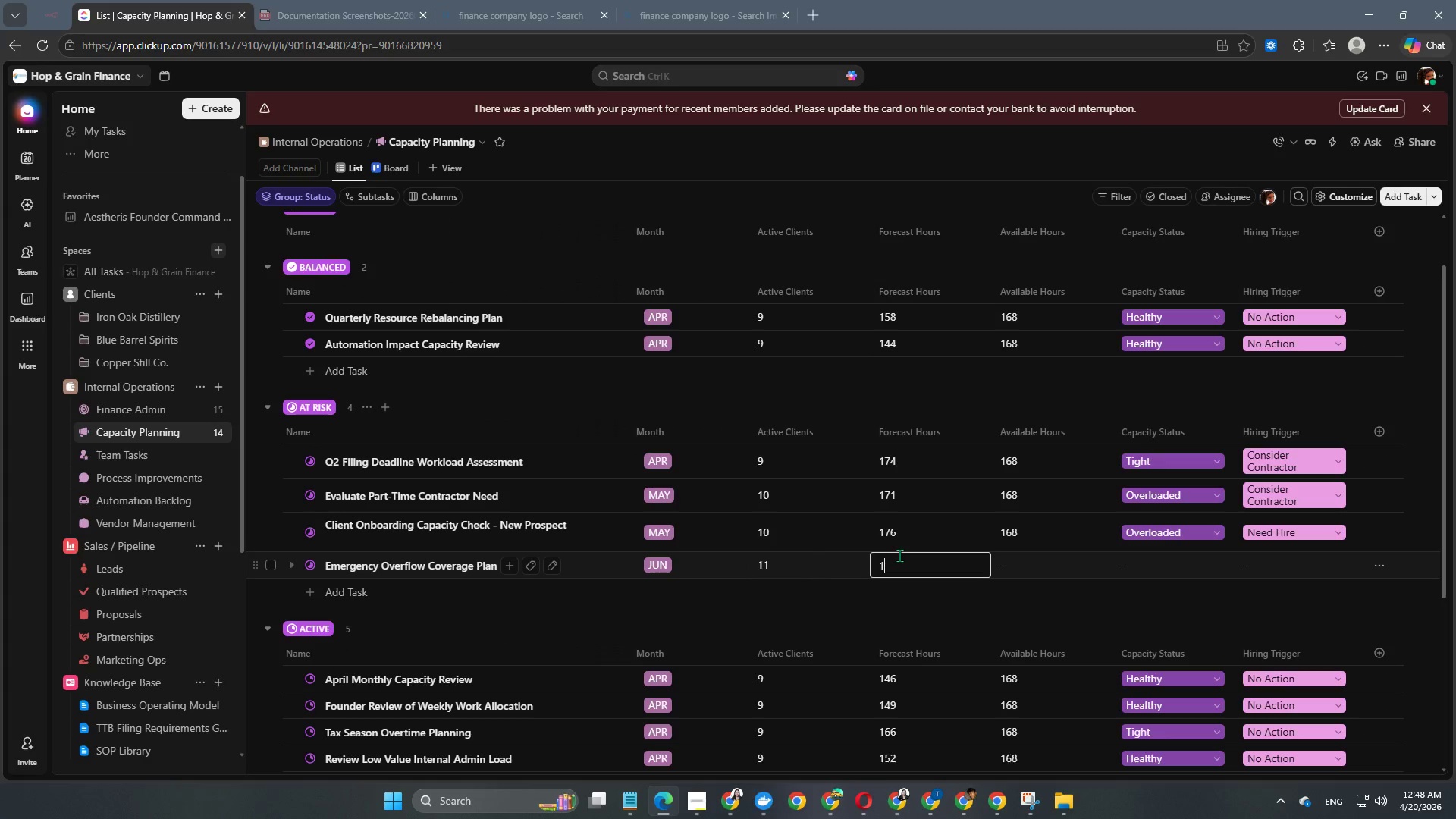 
key(Numpad9)
 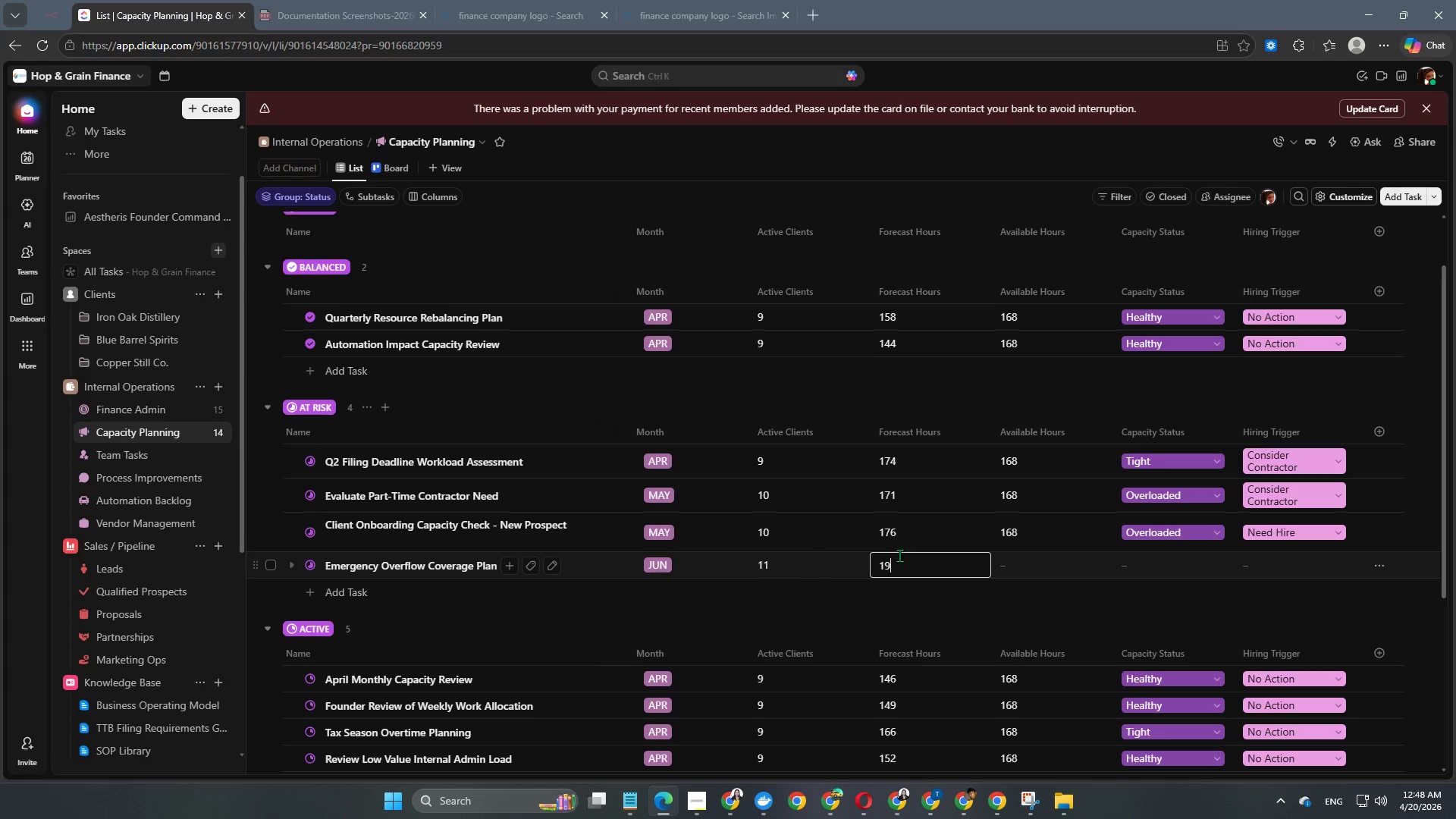 
key(Numpad6)
 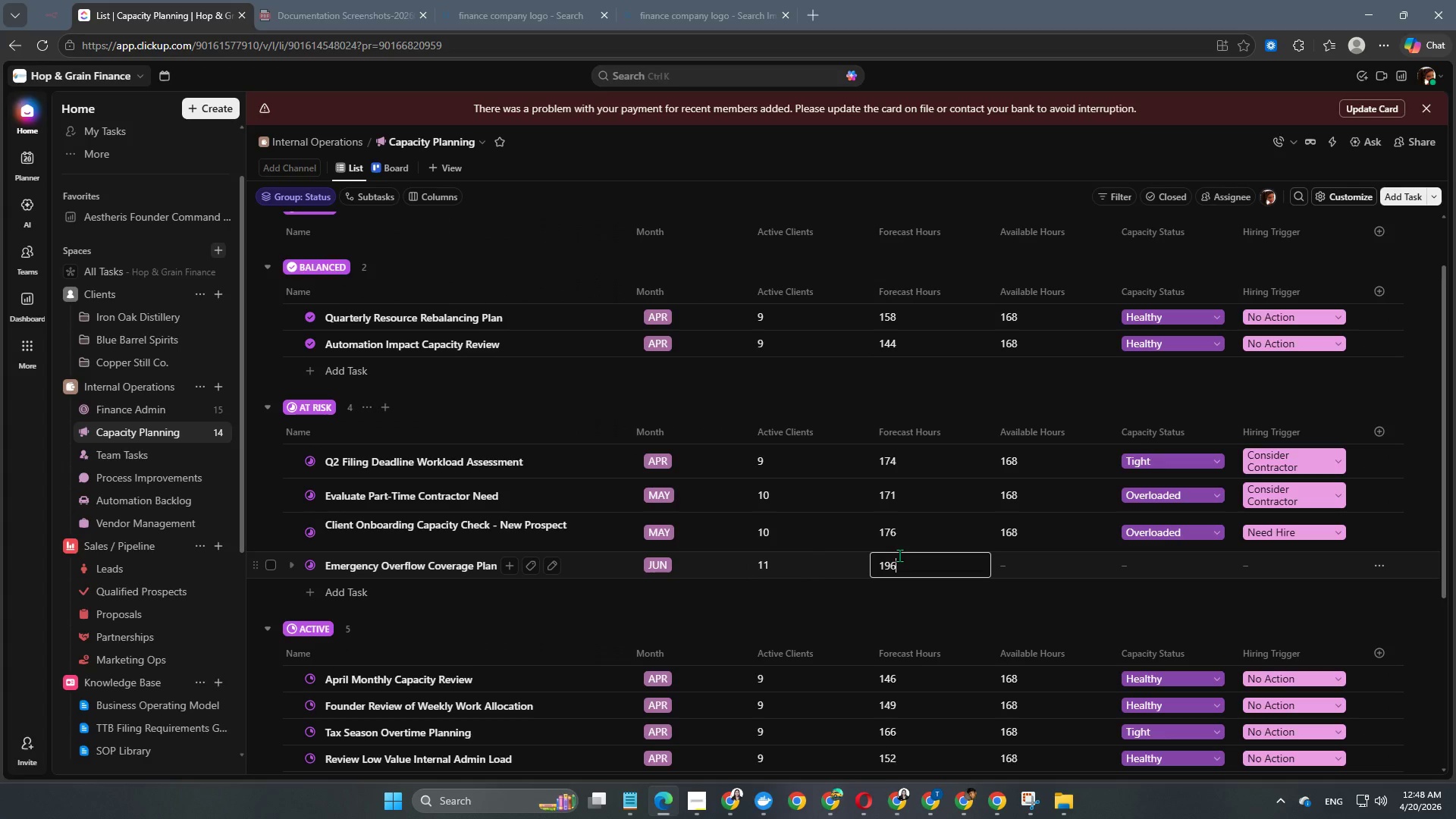 
key(NumpadEnter)
 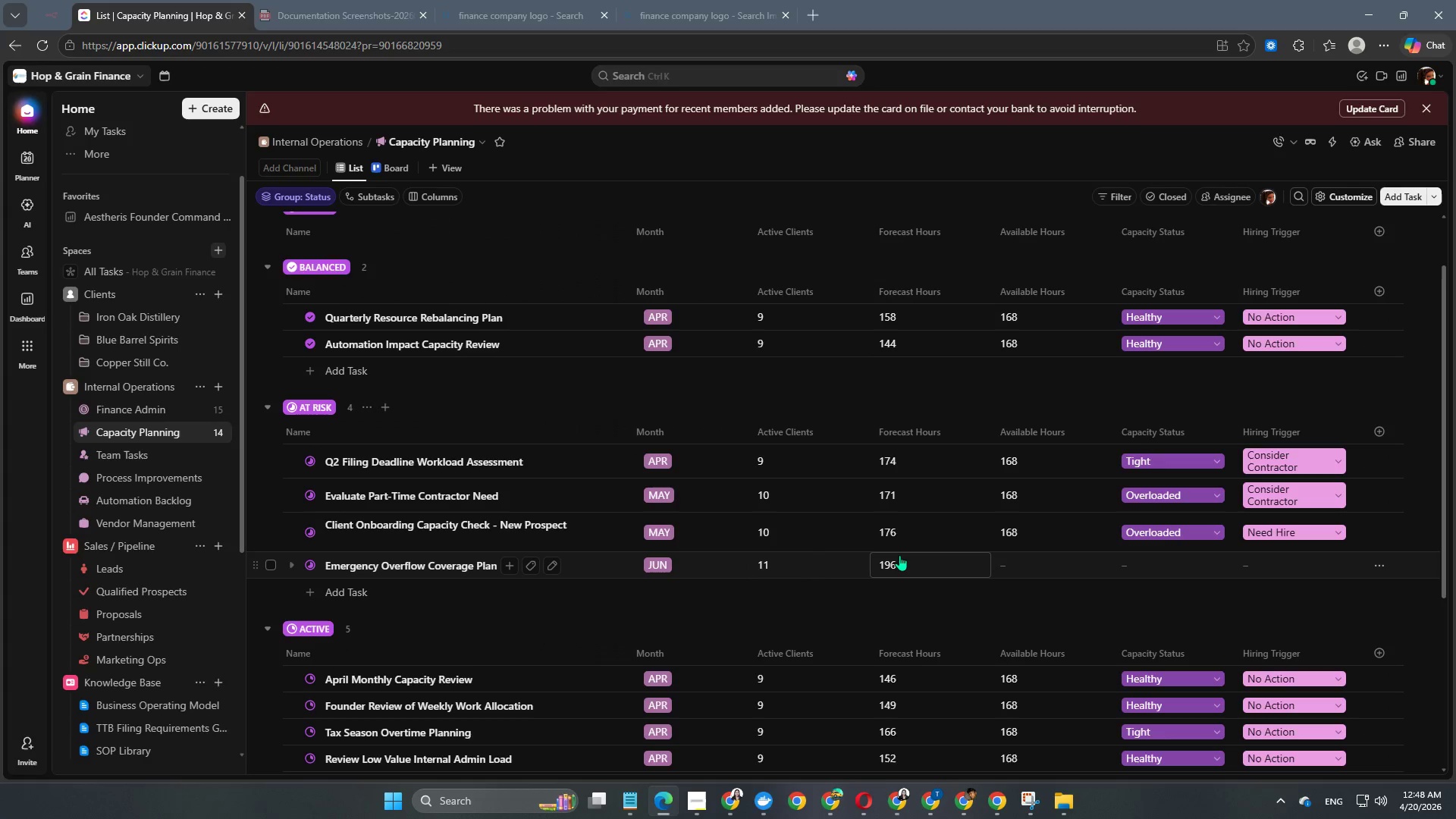 
key(NumpadEnter)
 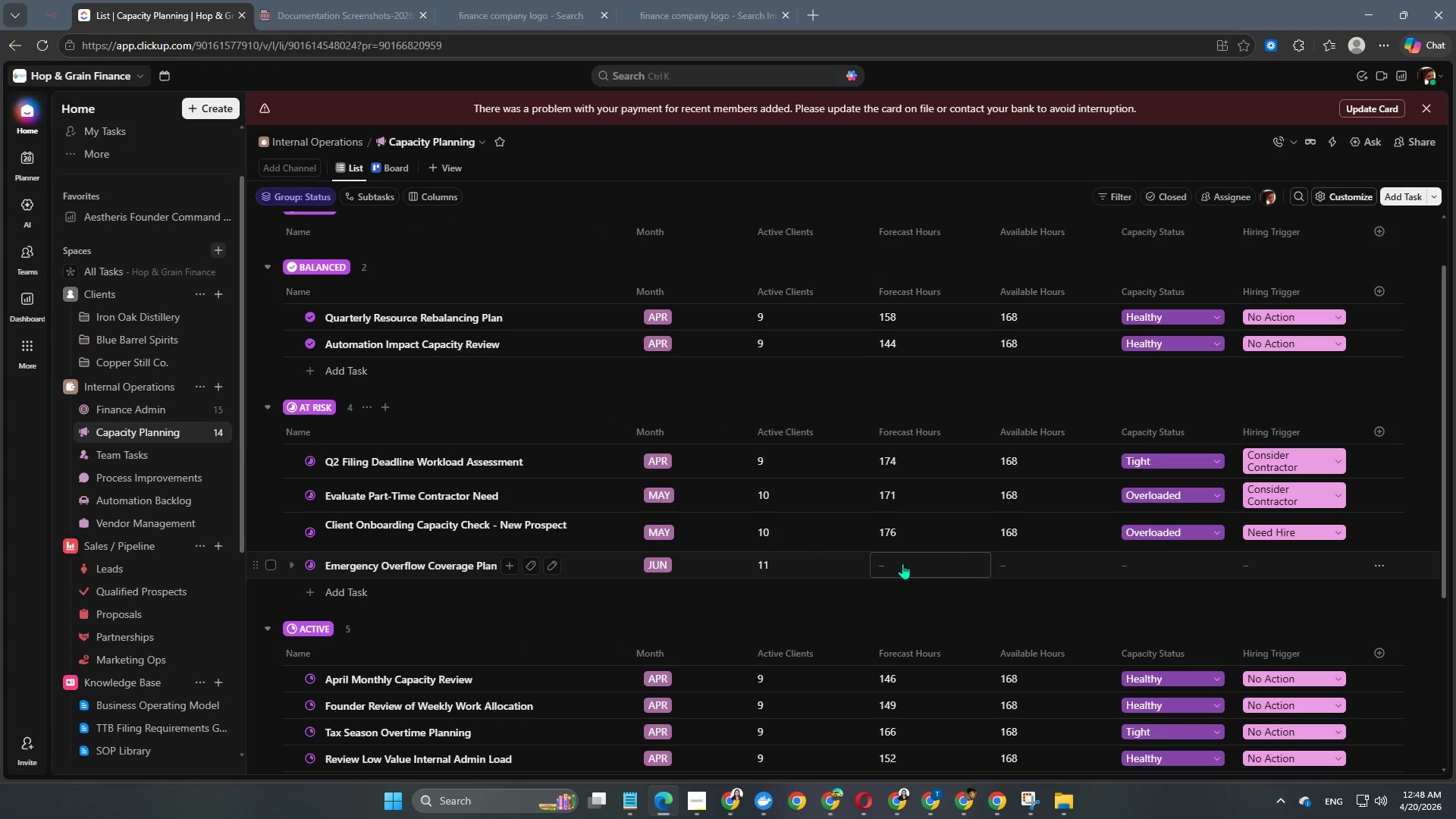 
left_click([902, 563])
 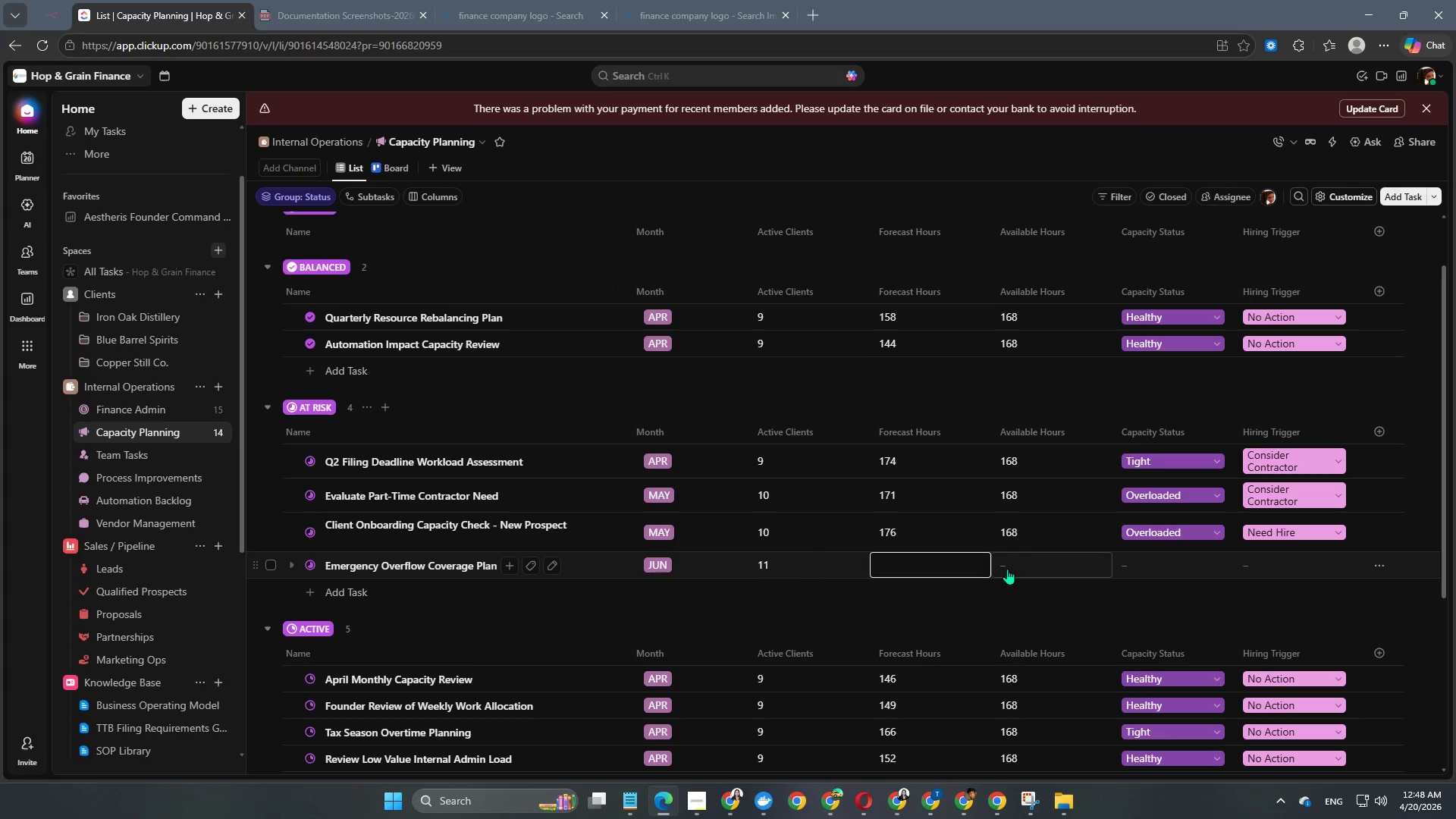 
left_click([1025, 564])
 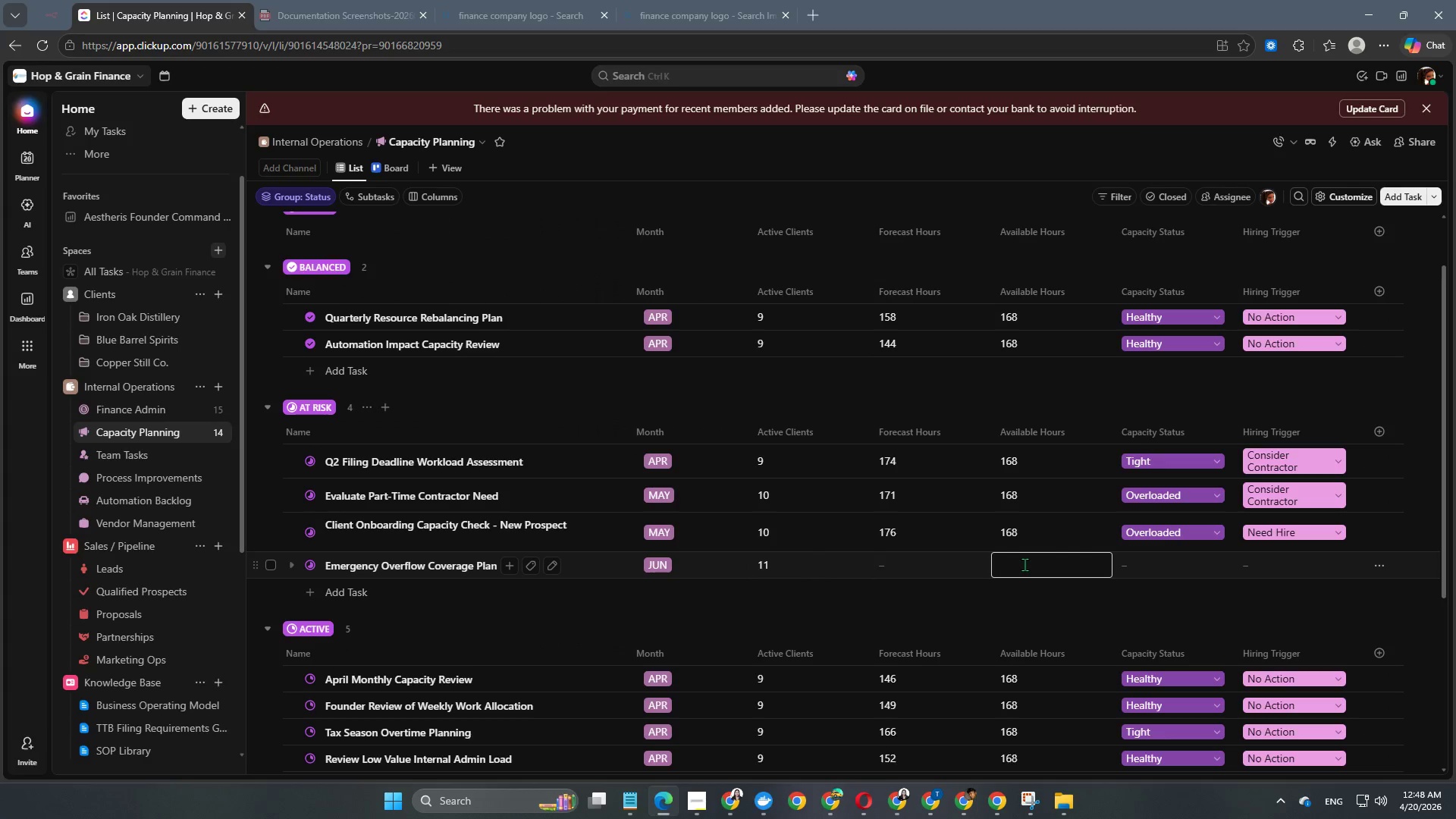 
key(Numpad1)
 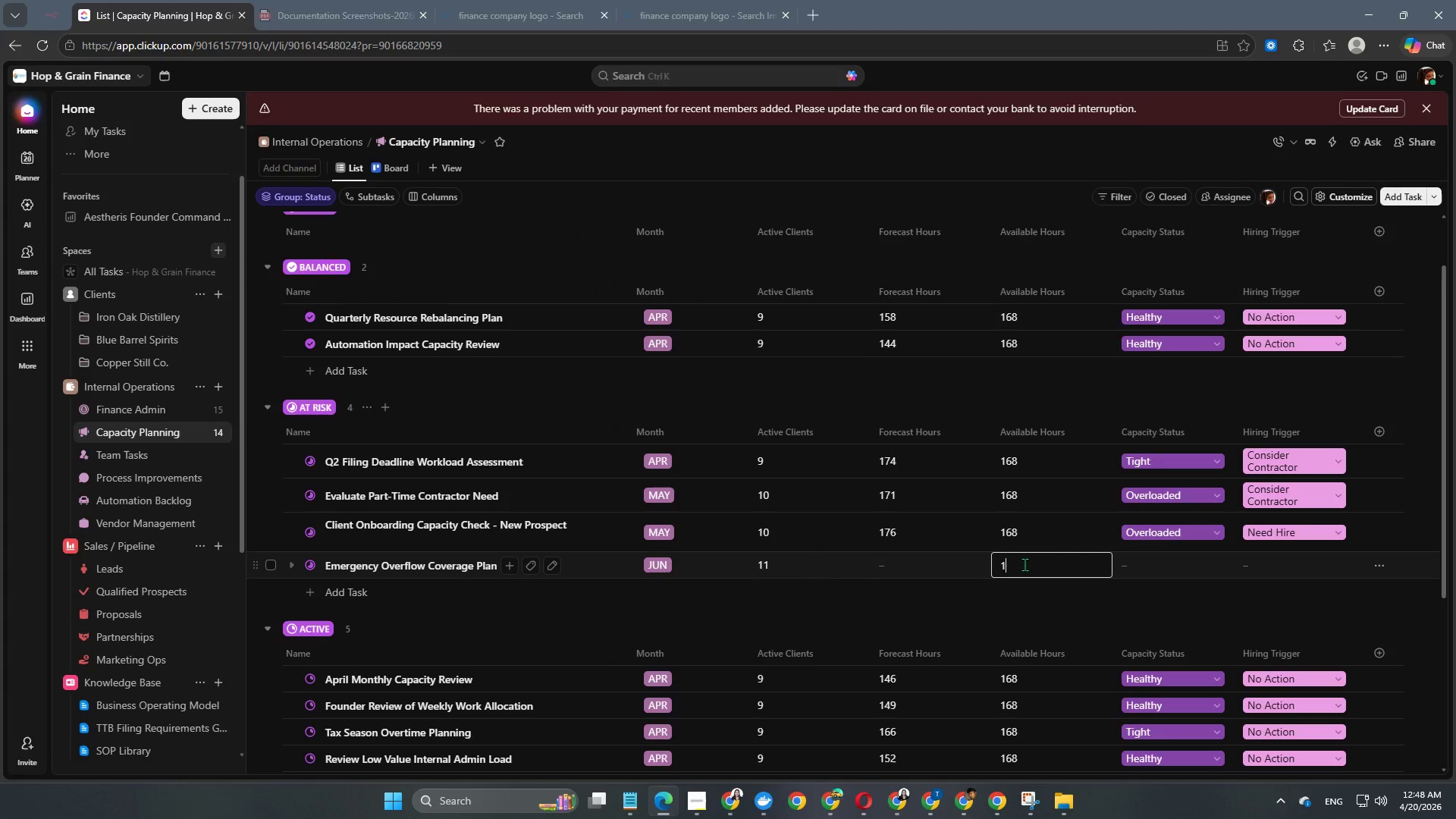 
key(Numpad6)
 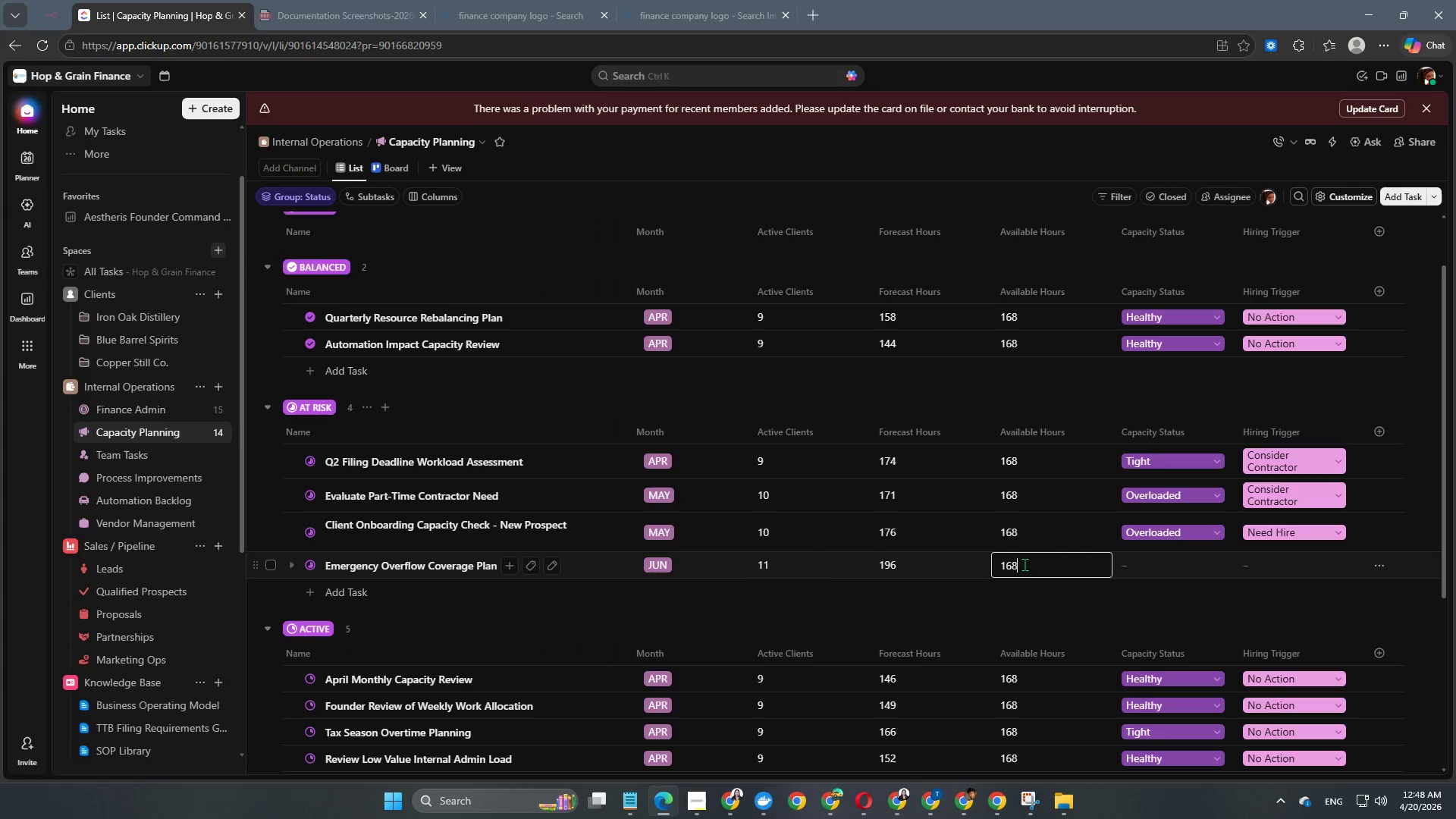 
key(Numpad8)
 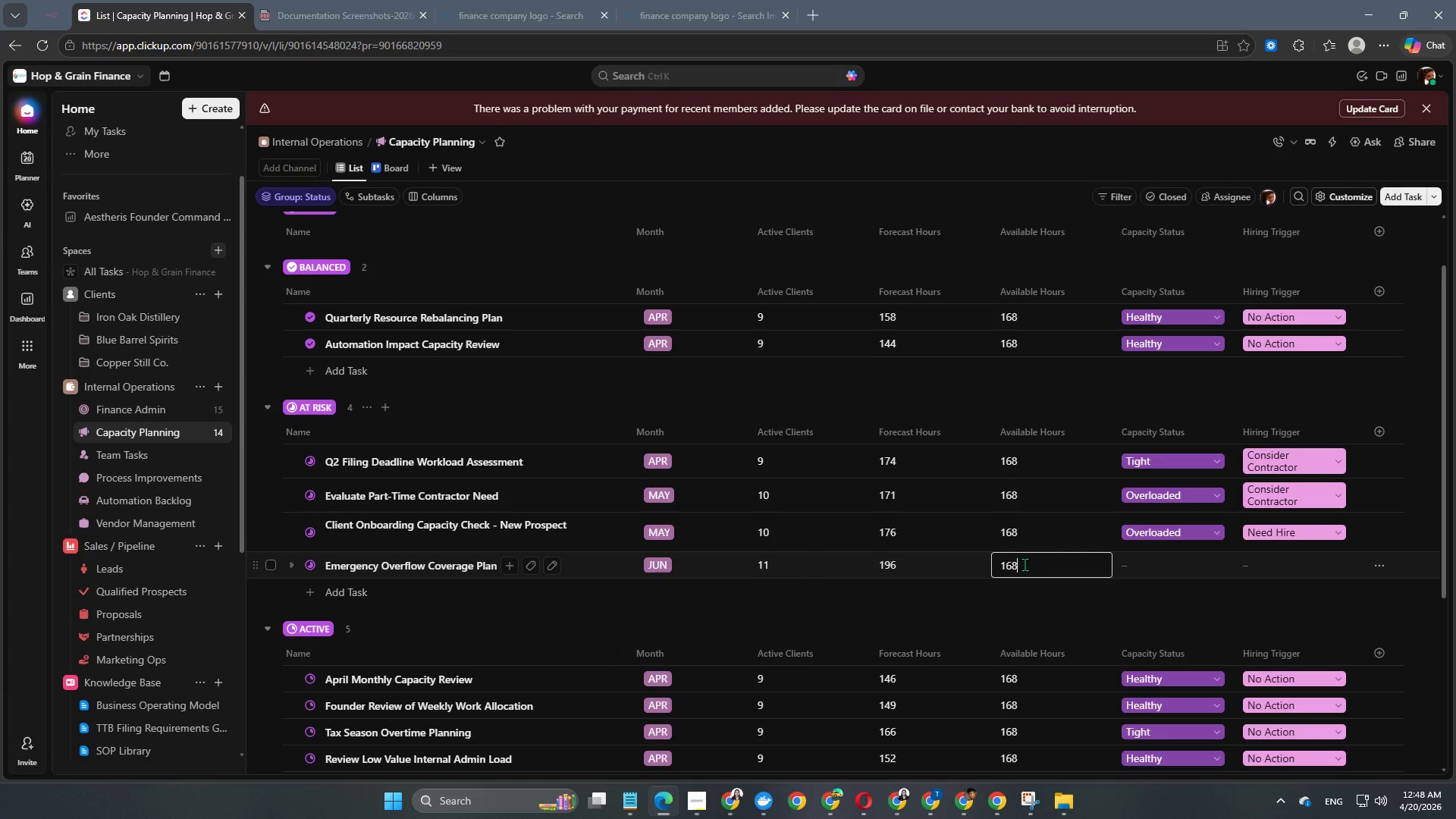 
key(NumpadEnter)
 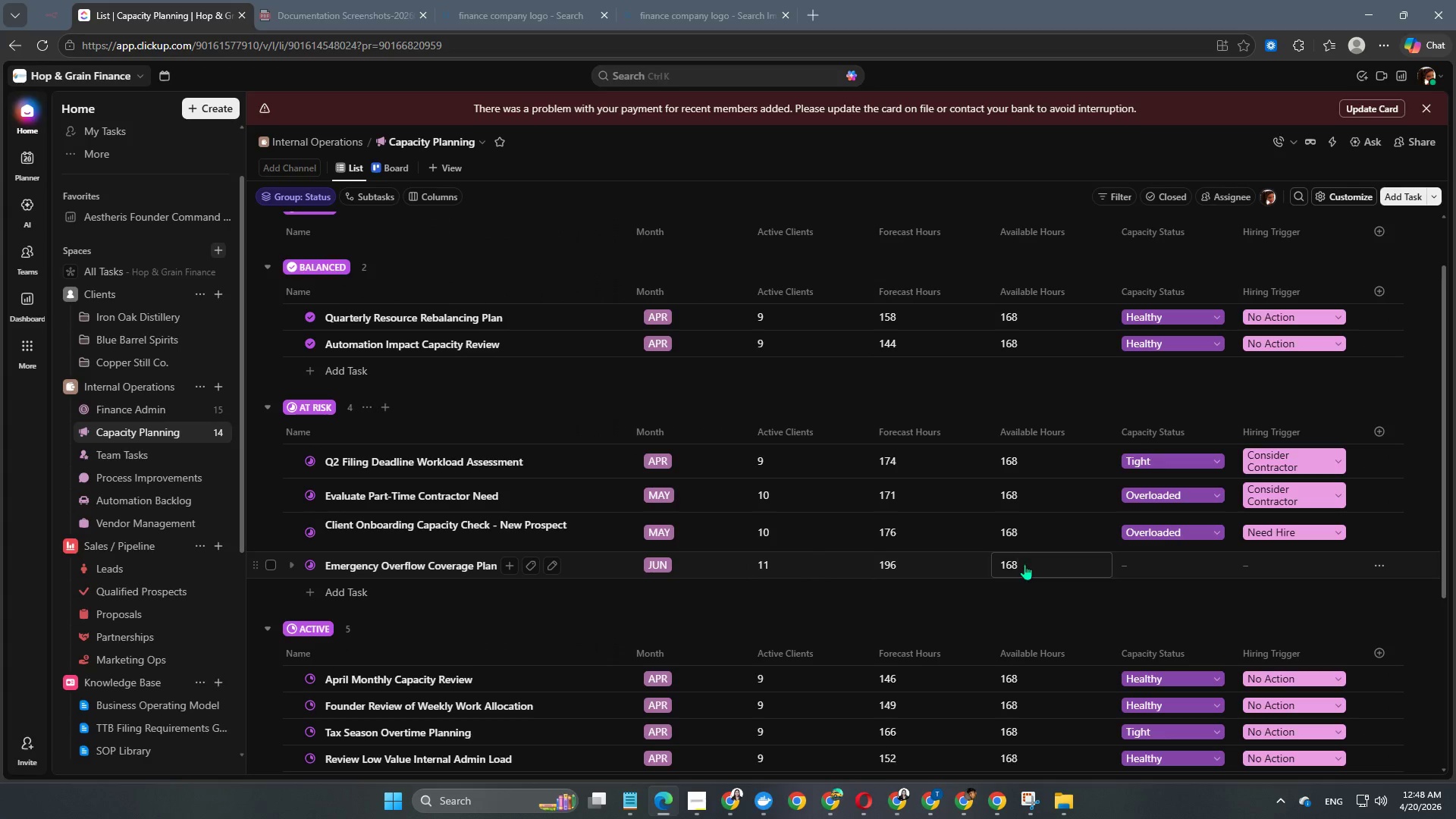 
key(NumpadEnter)
 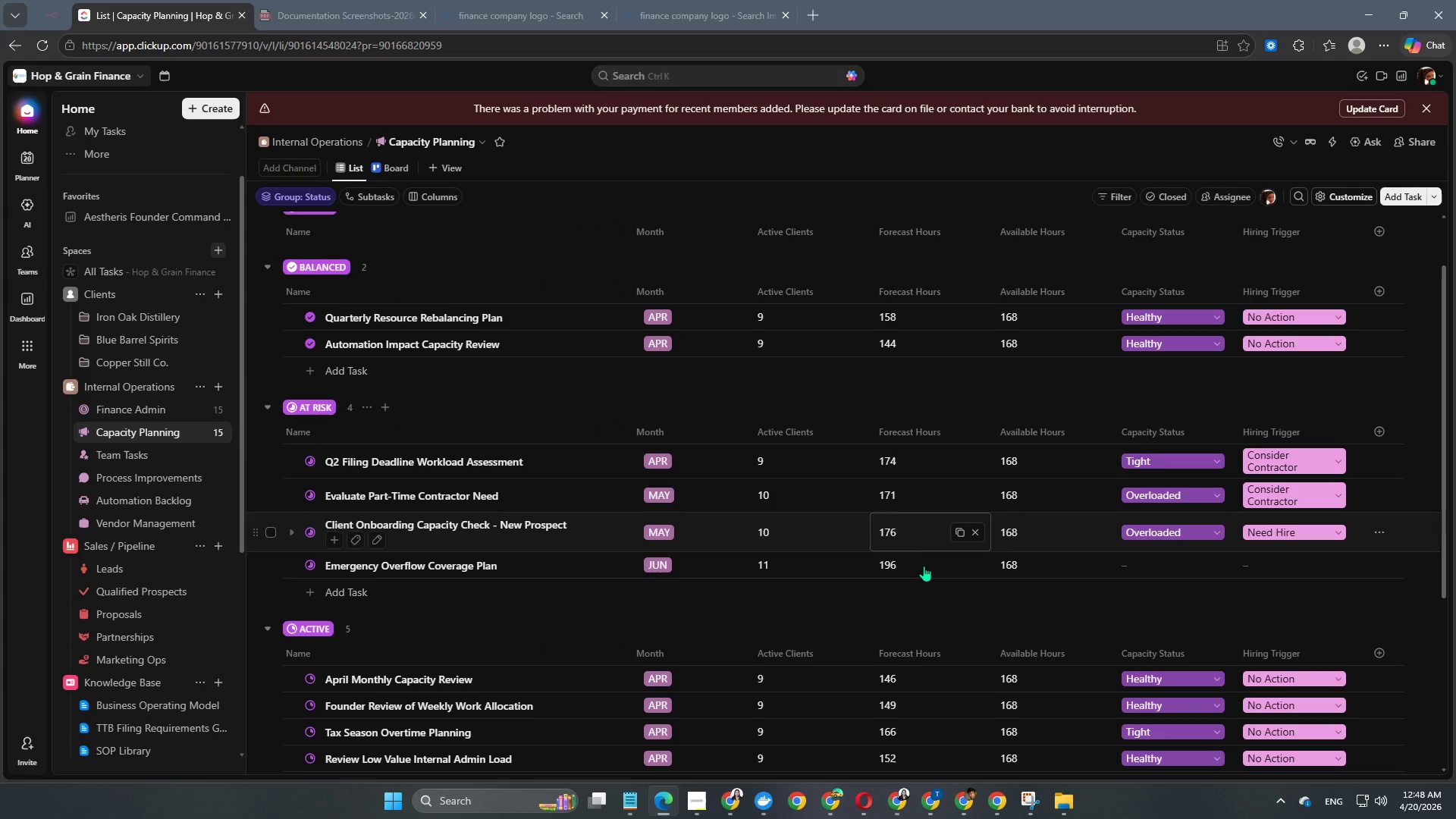 
left_click([921, 568])
 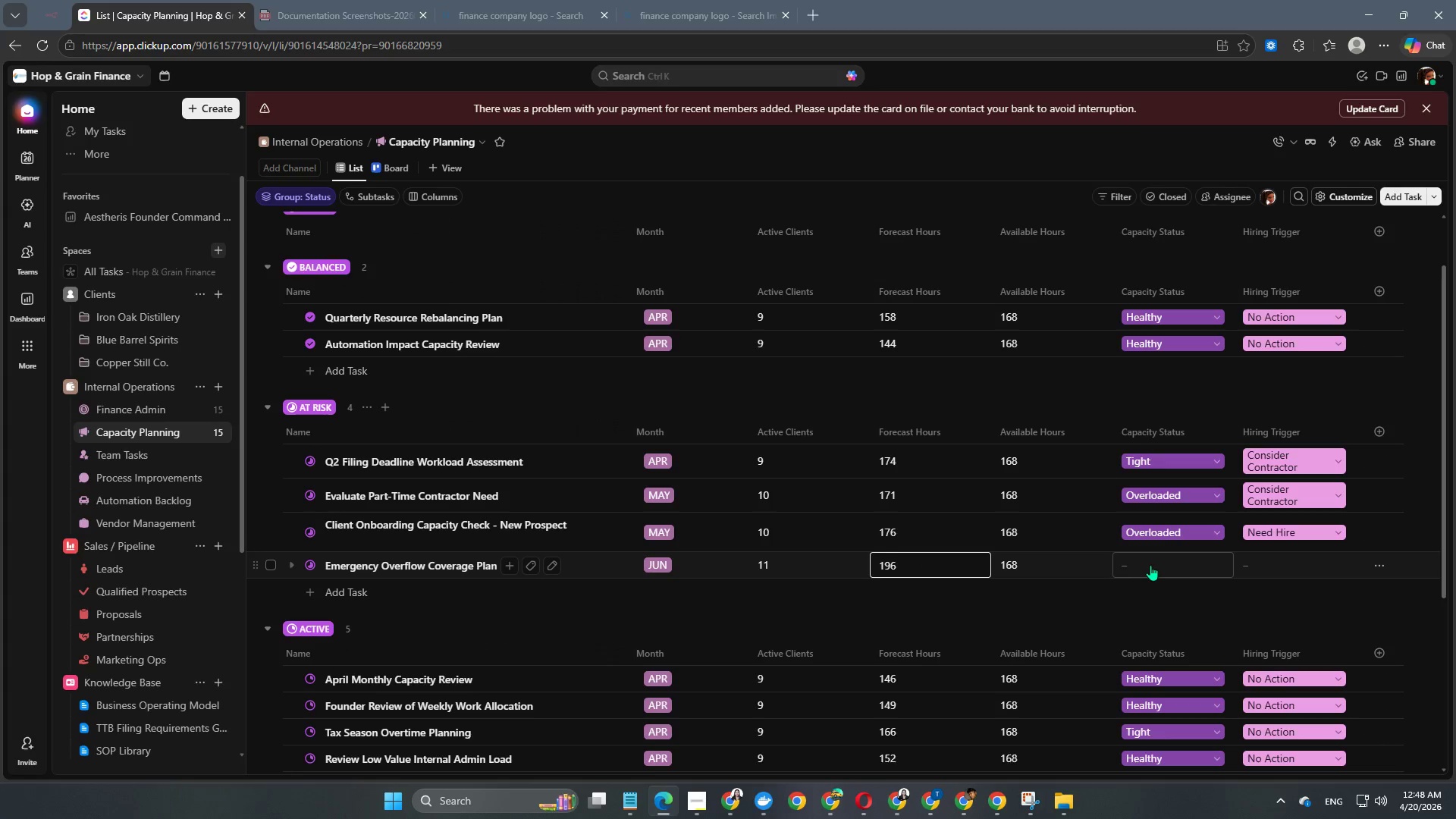 
double_click([1164, 563])
 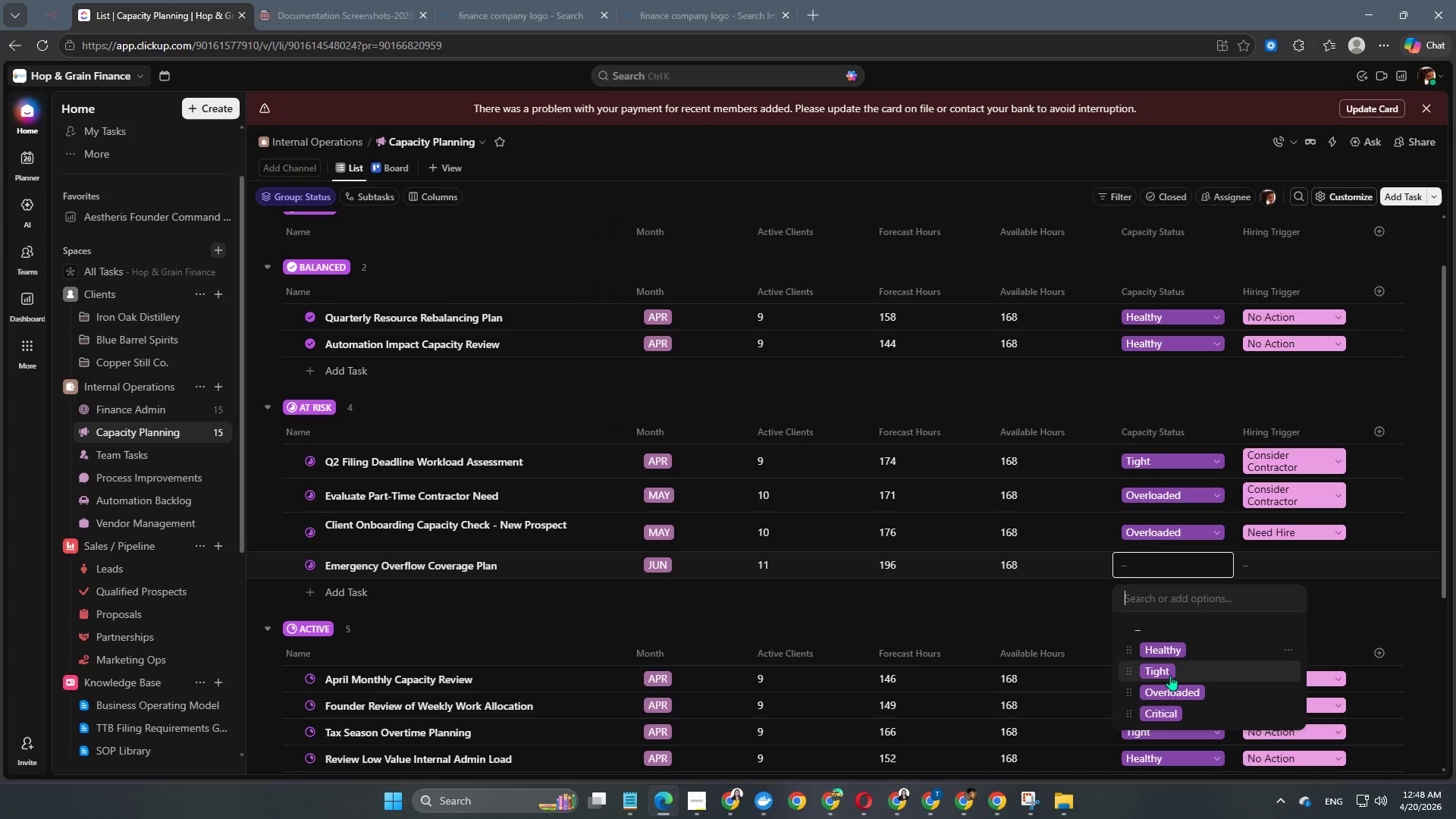 
left_click([1162, 714])
 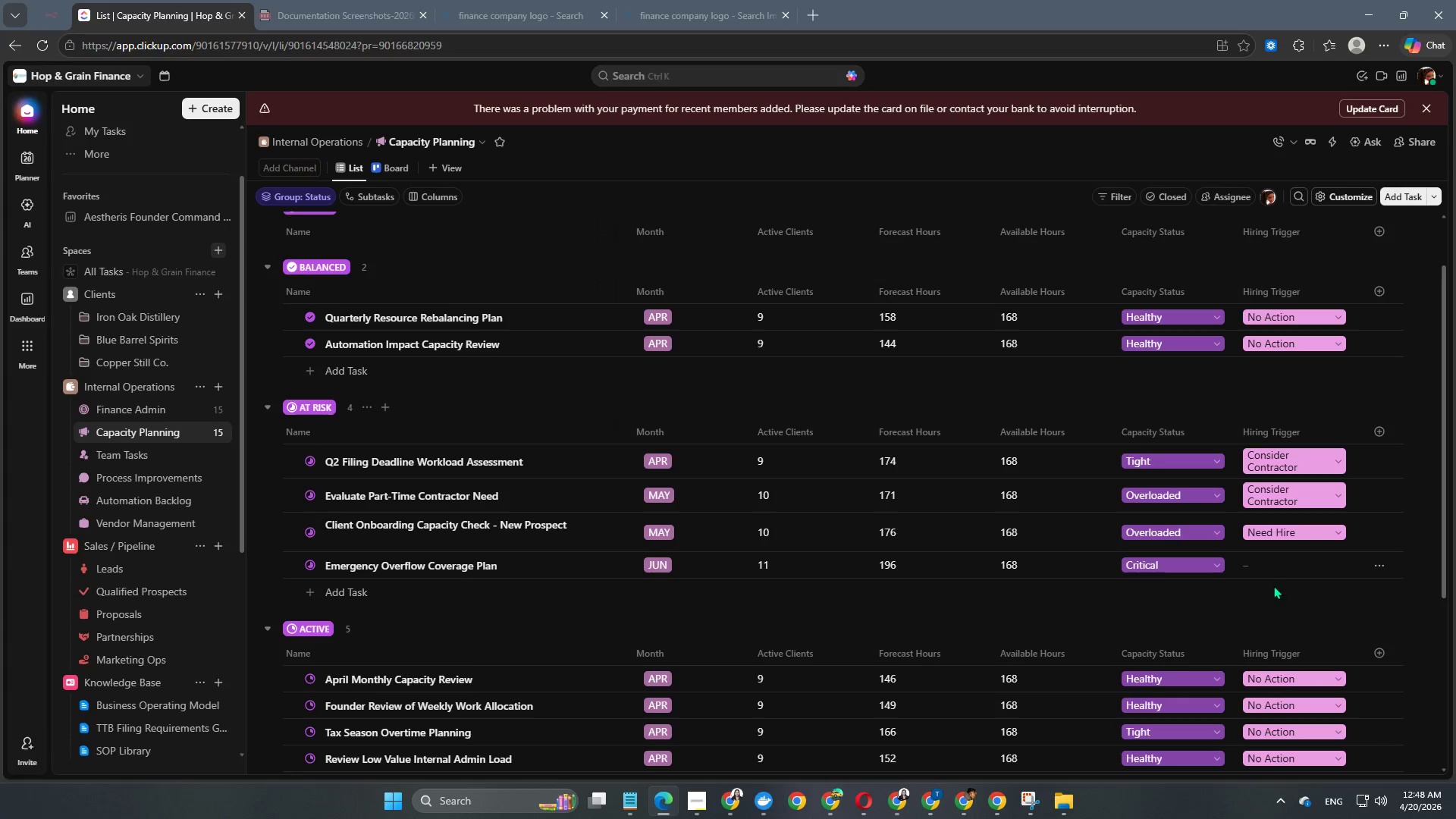 
left_click([1280, 573])
 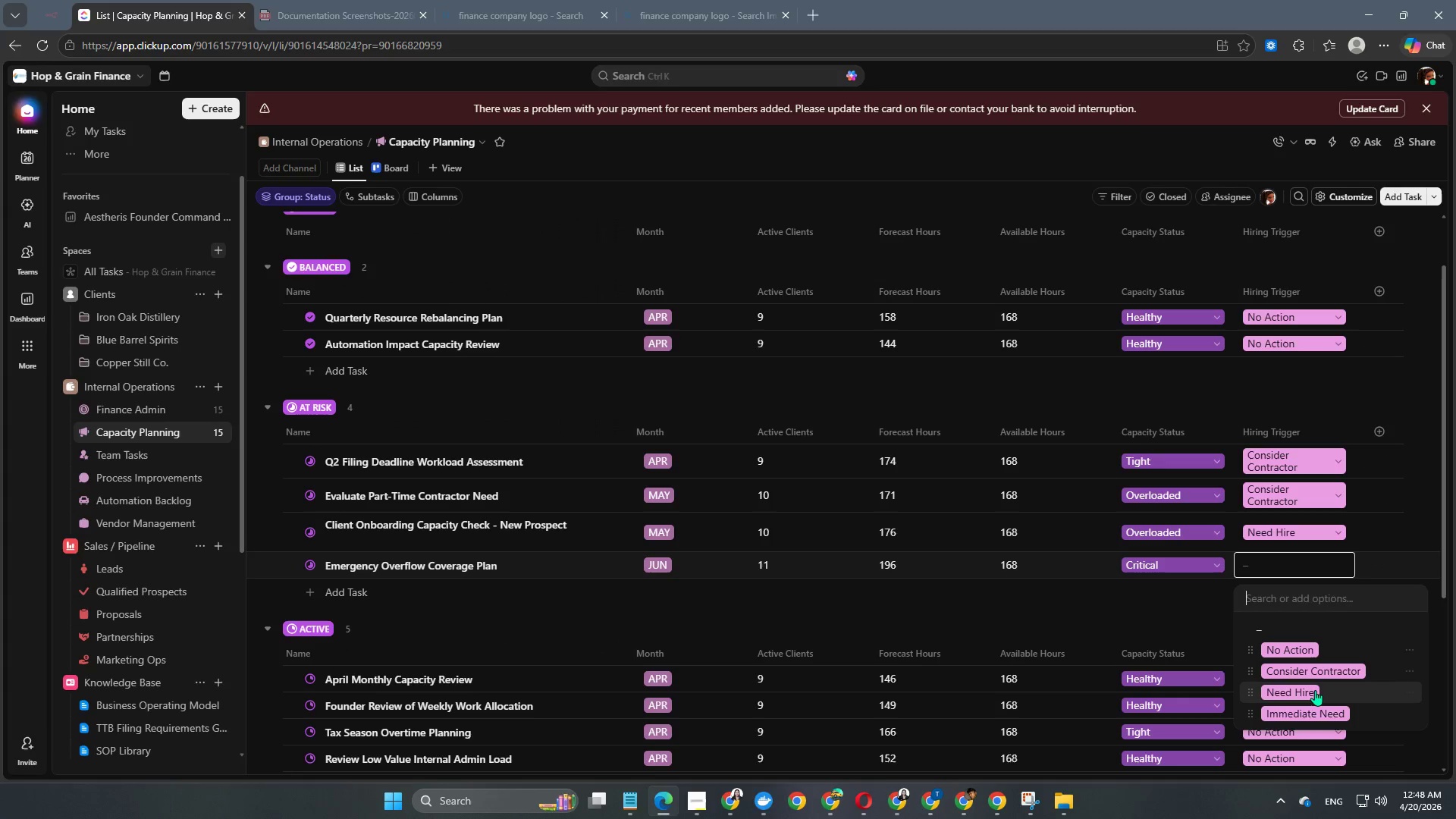 
left_click([1306, 711])
 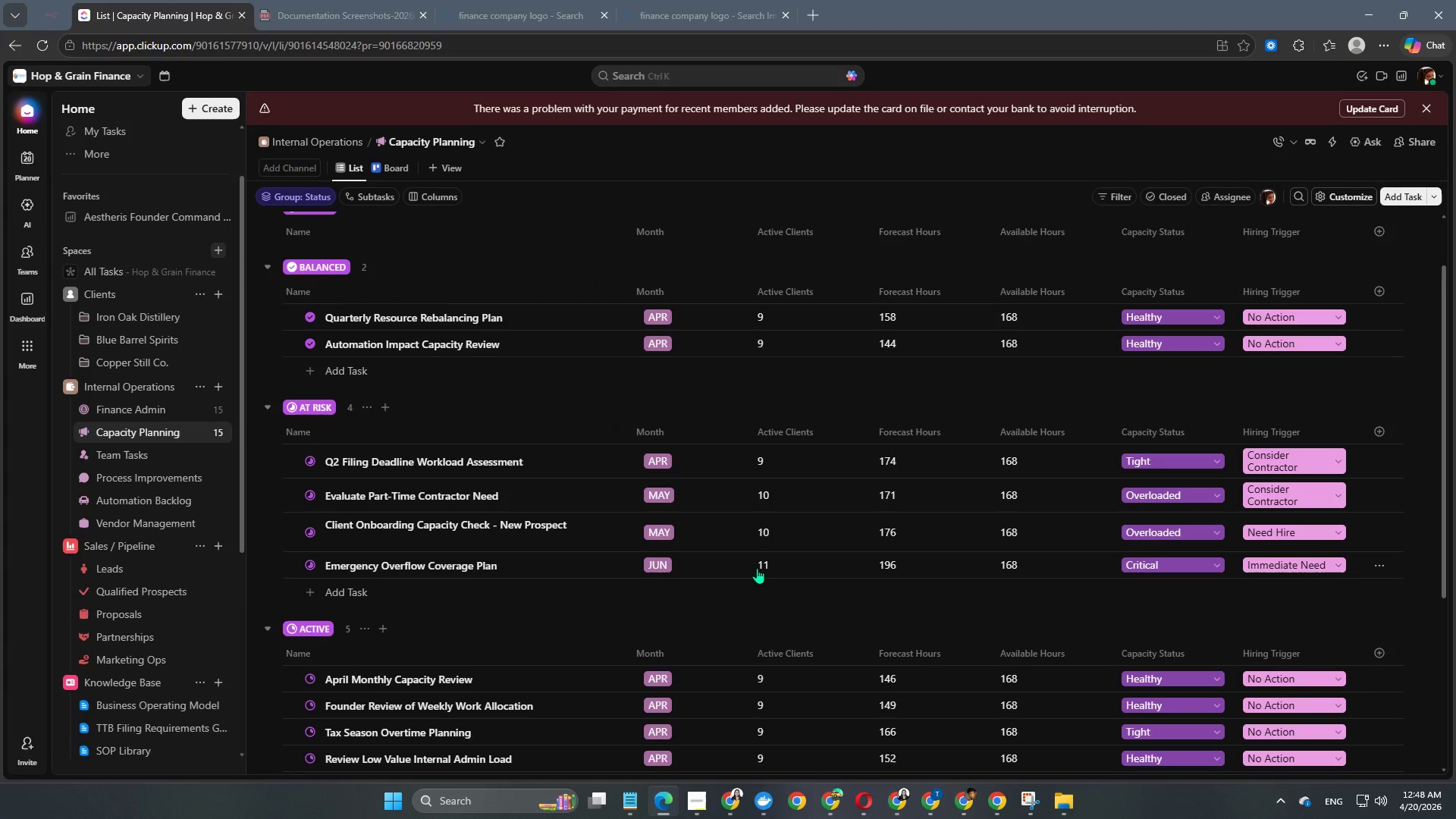 
scroll: coordinate [733, 569], scroll_direction: down, amount: 6.0
 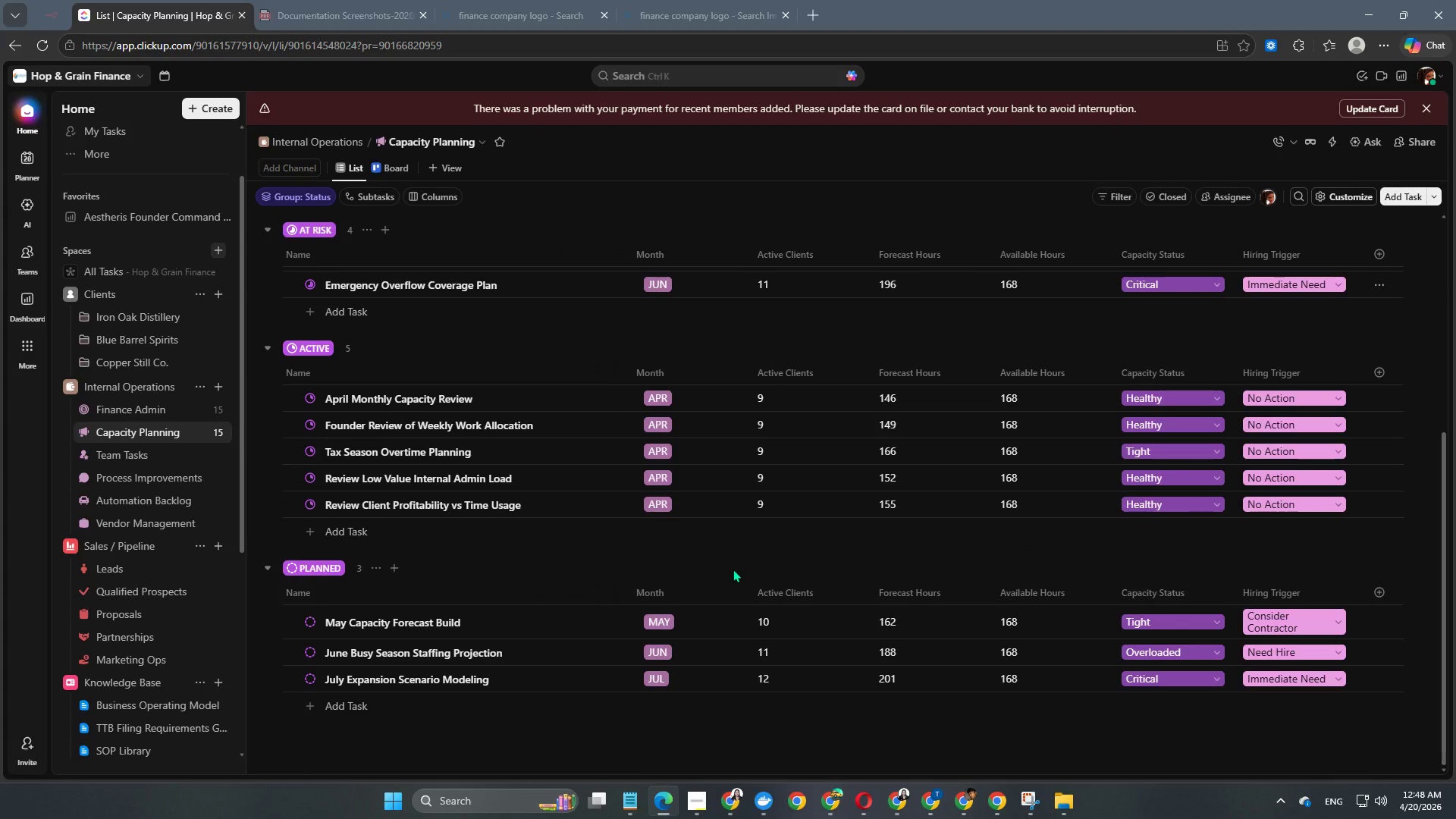 
wait(9.0)
 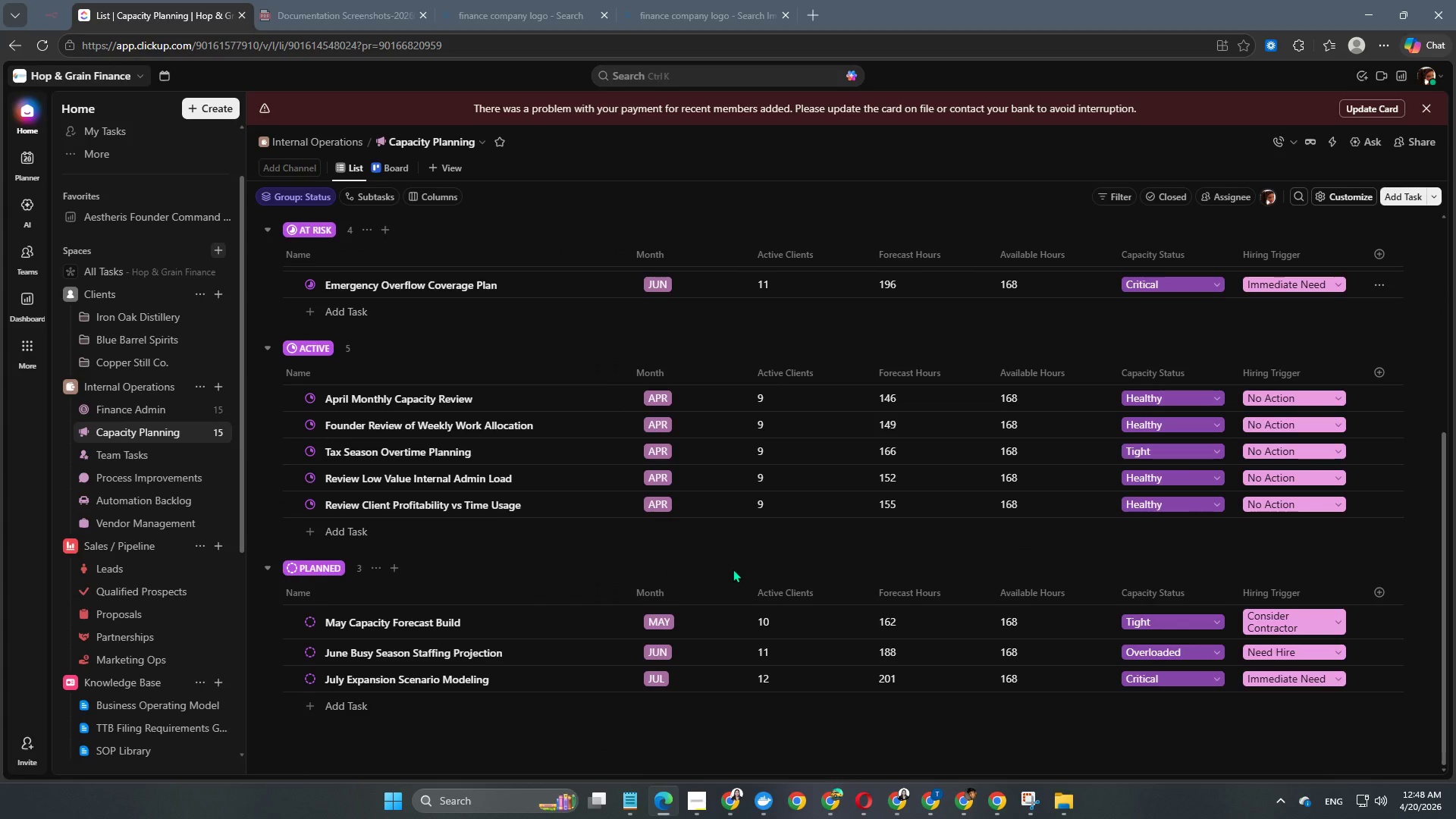 
scroll: coordinate [152, 551], scroll_direction: up, amount: 4.0
 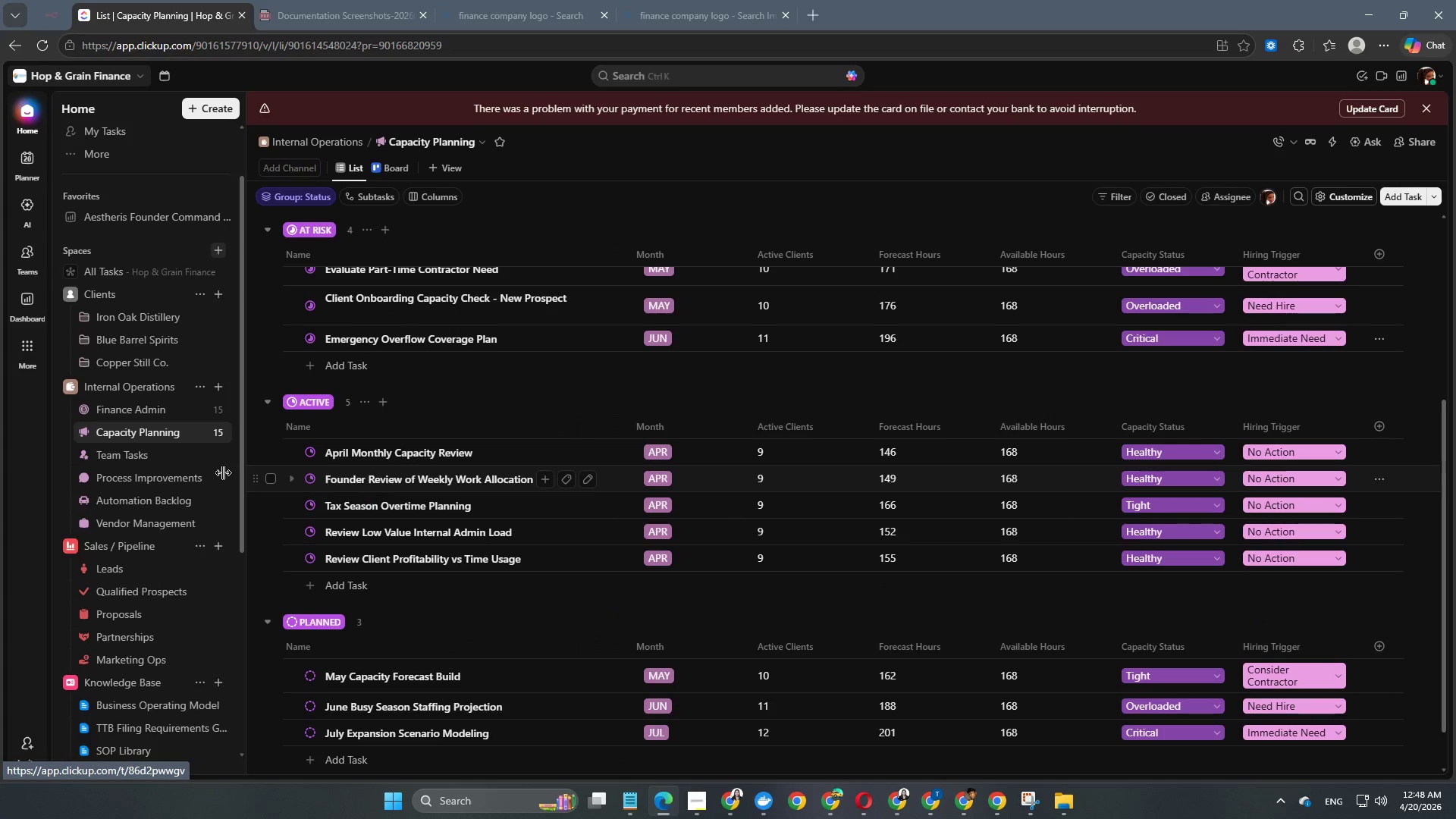 
left_click([154, 460])
 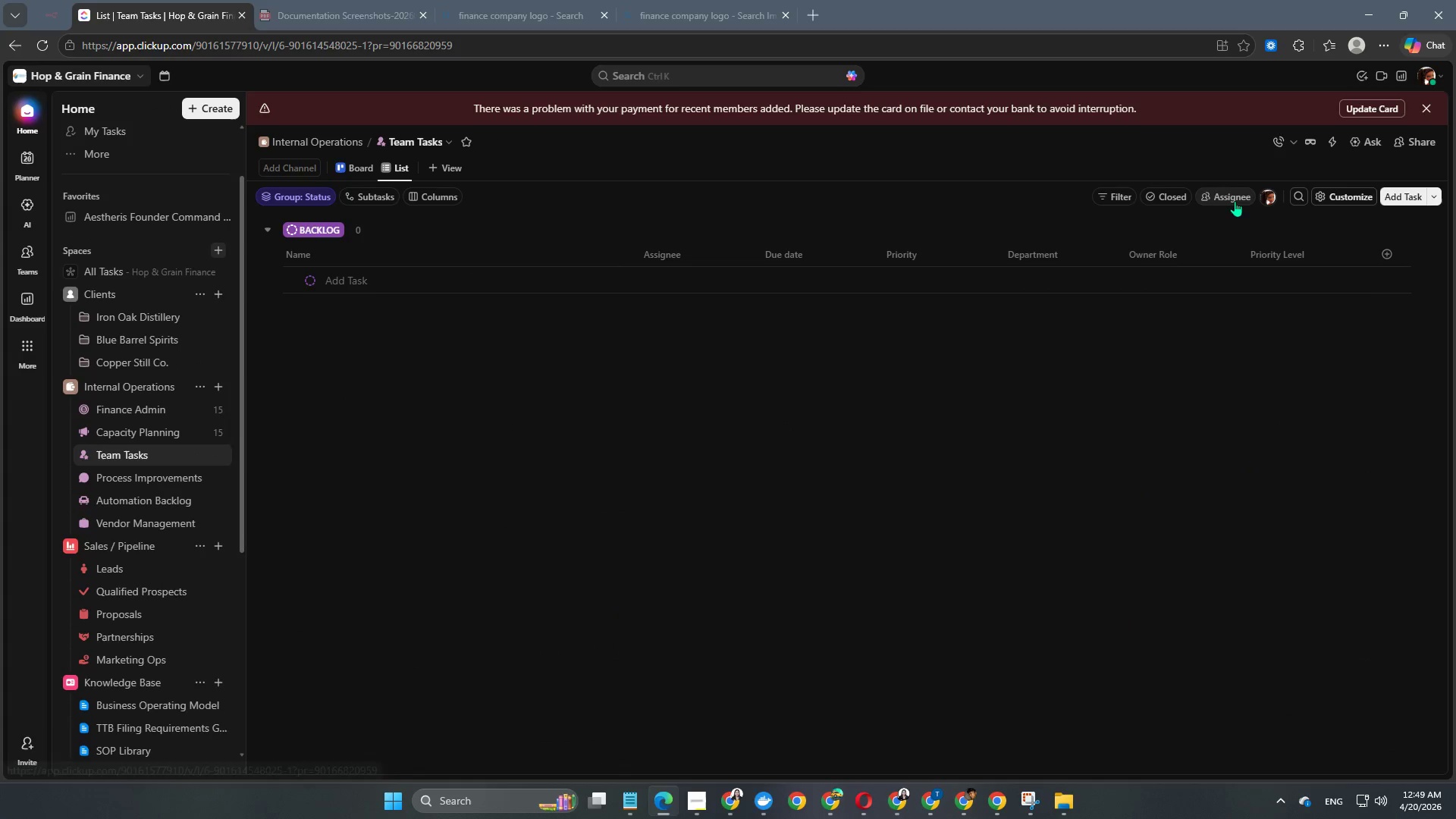 
left_click([1334, 193])
 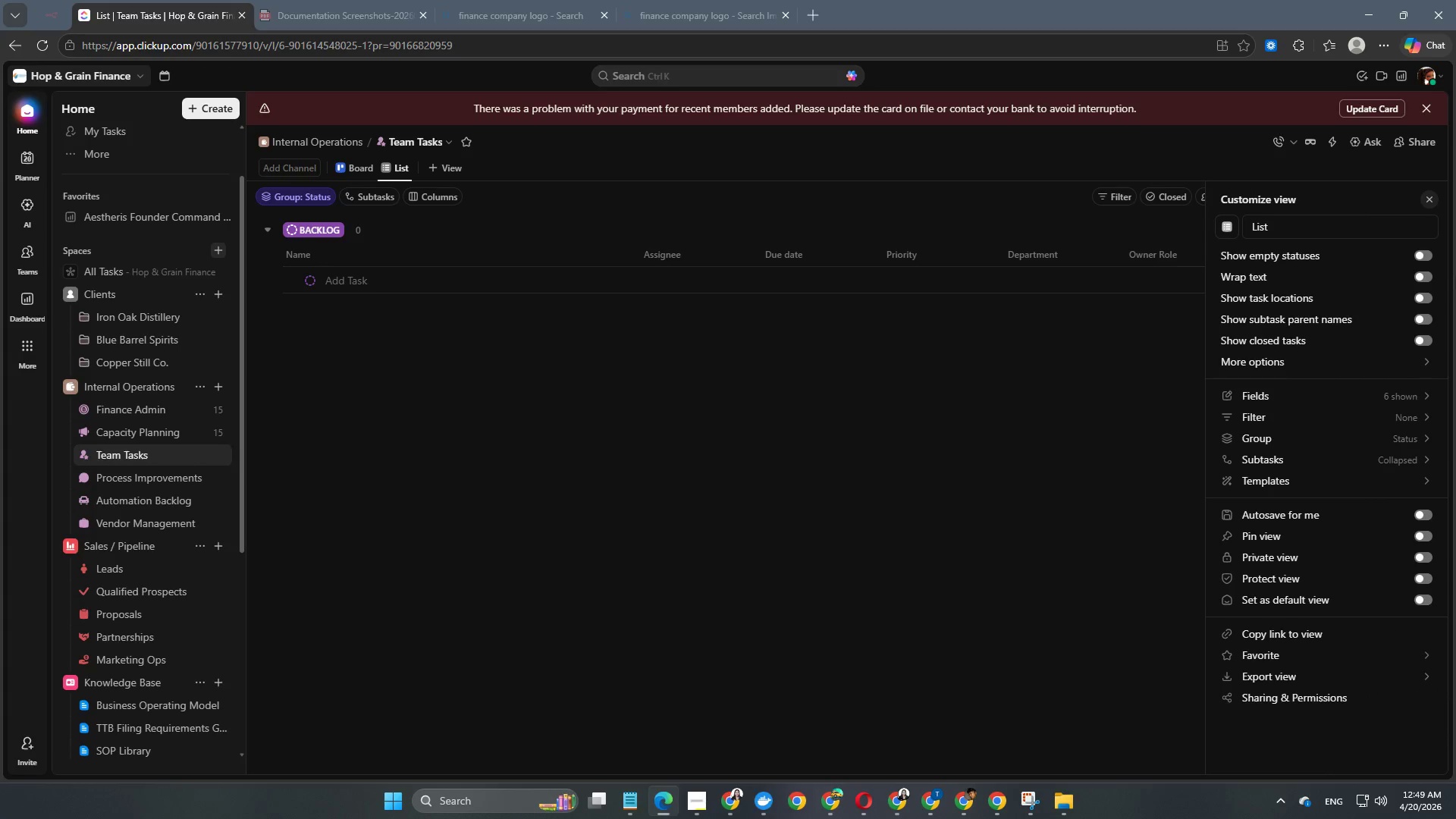 
left_click([1428, 267])
 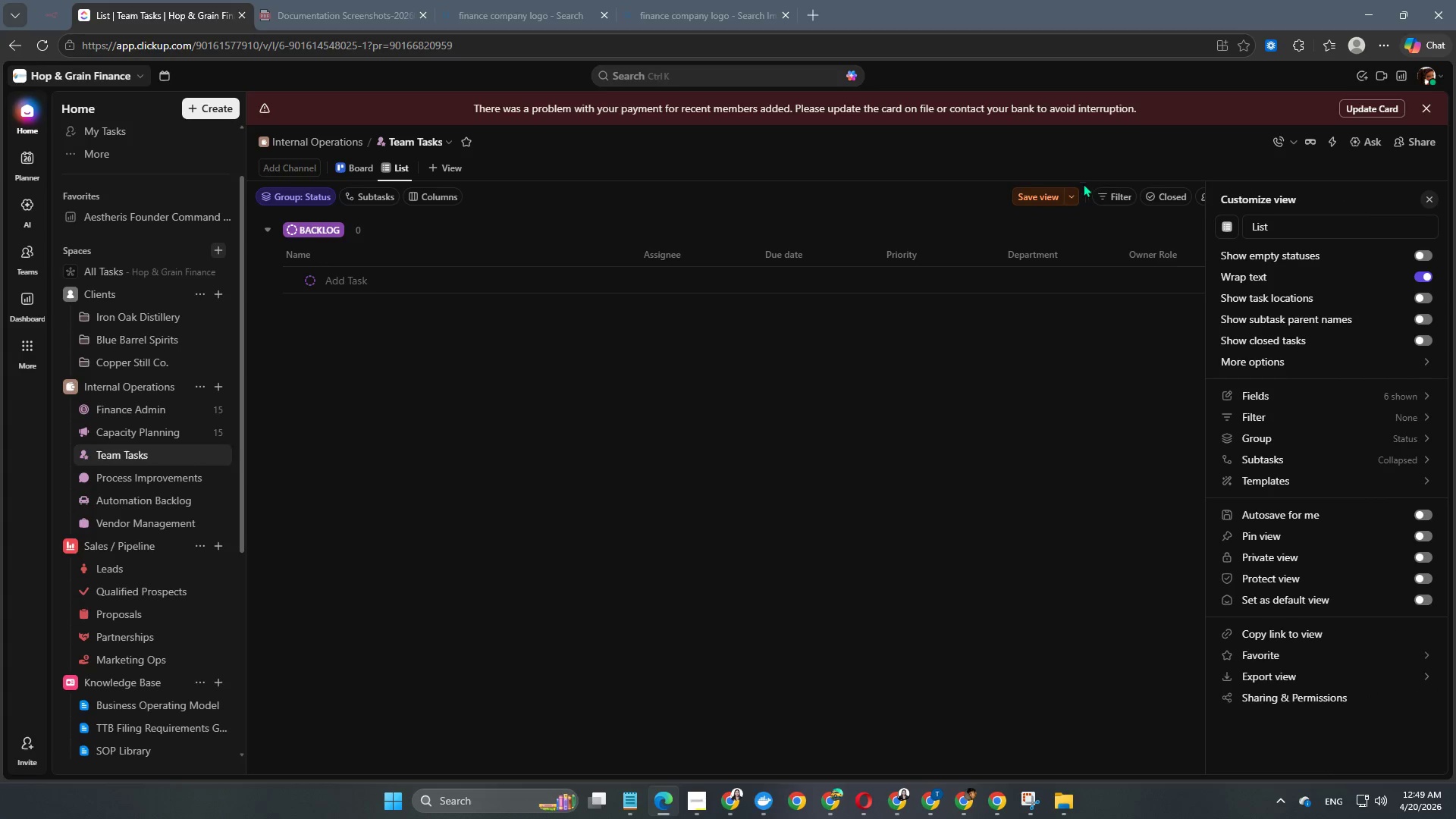 
left_click([1039, 191])
 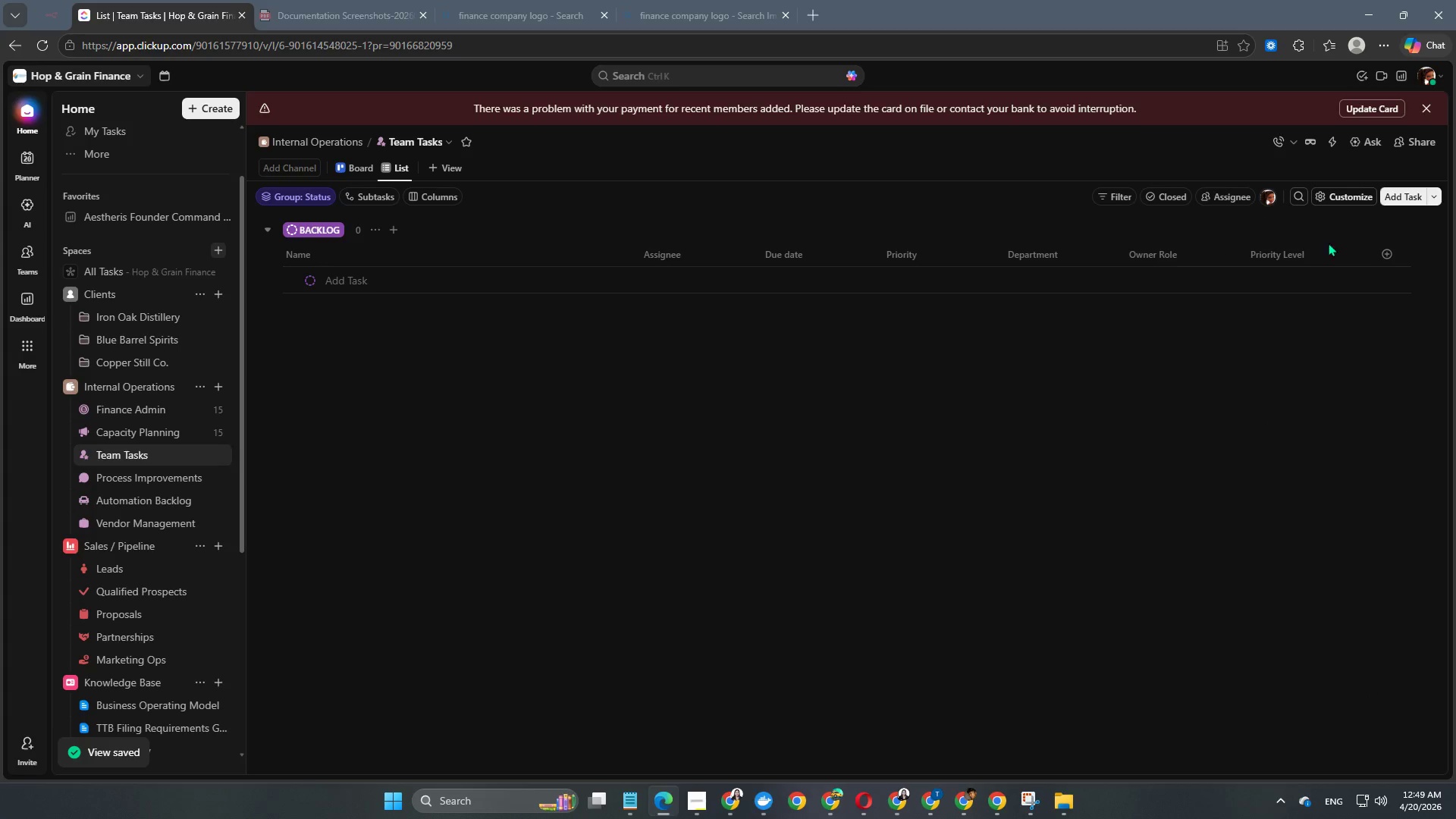 
left_click([1380, 261])
 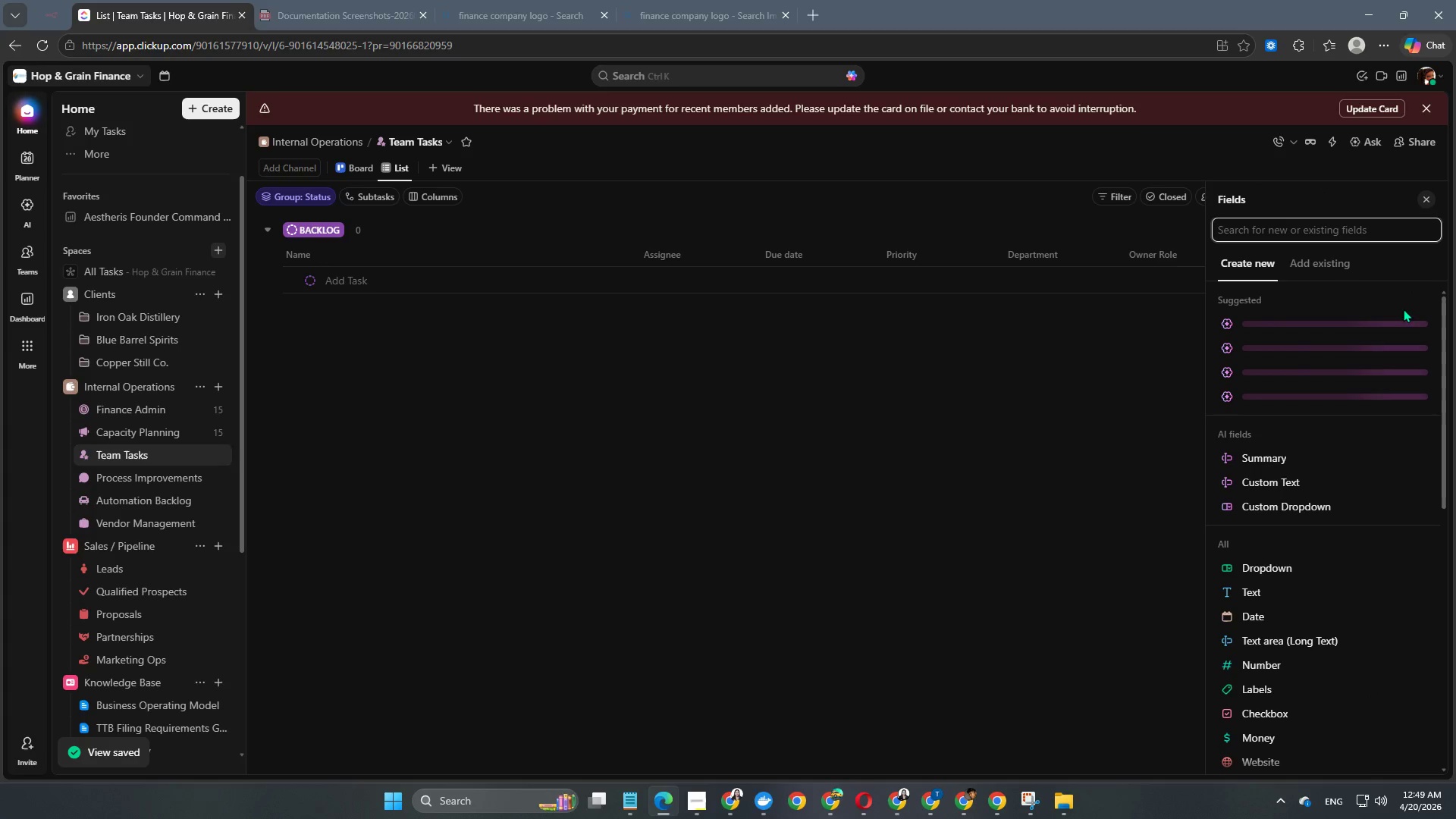 
left_click([1341, 265])
 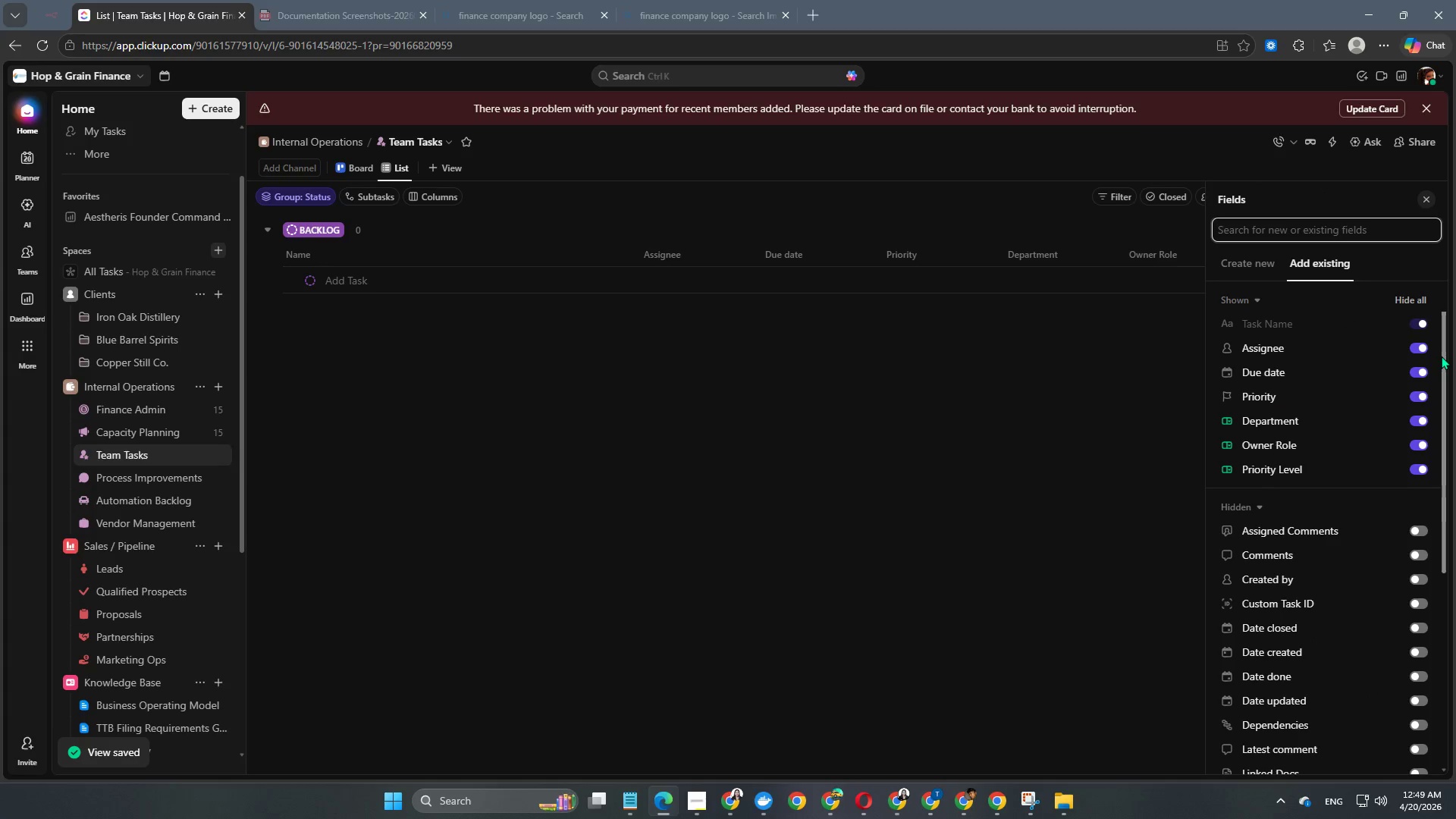 
left_click([1423, 348])
 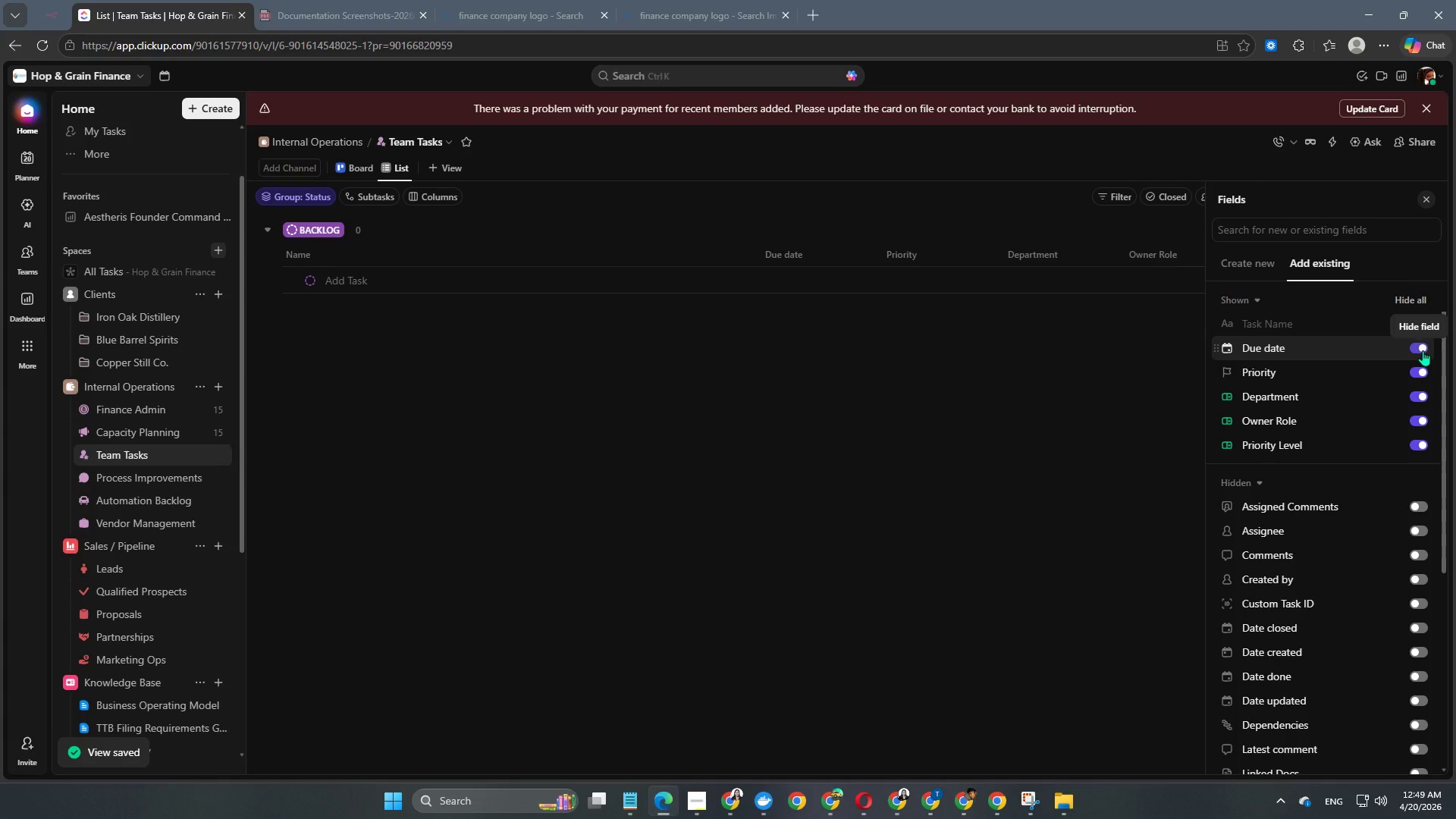 
left_click([1423, 350])
 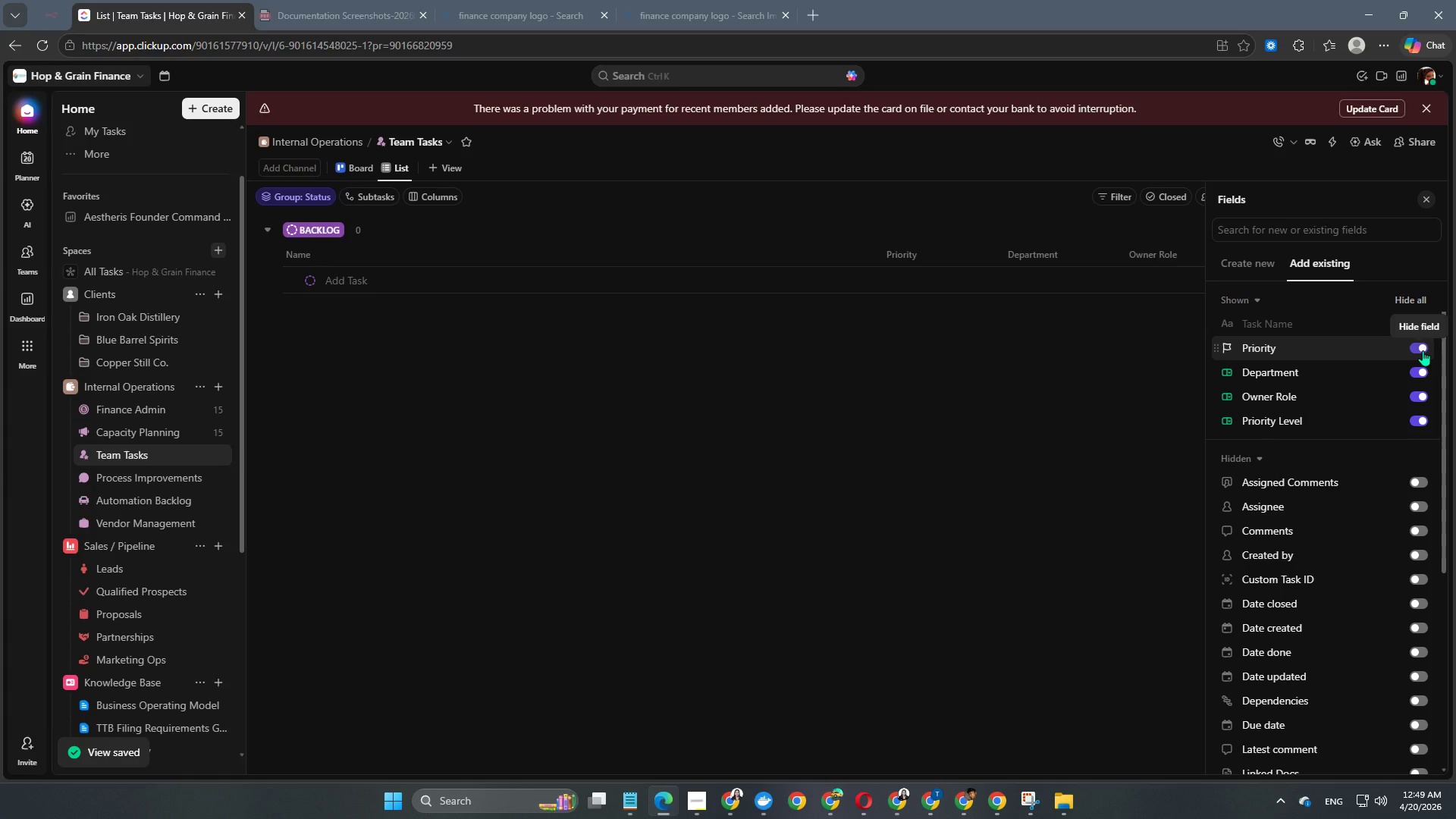 
wait(8.0)
 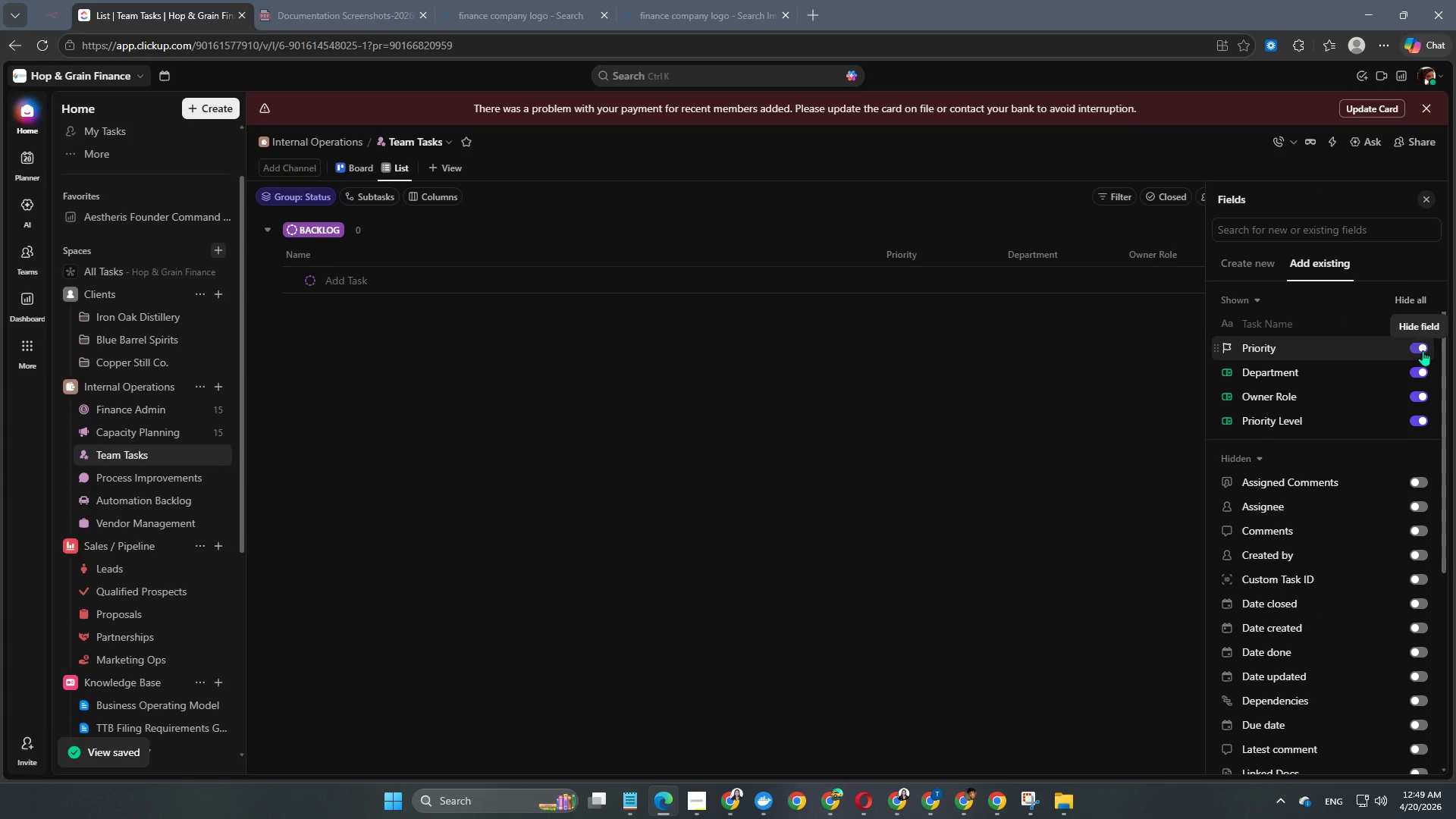 
left_click([1423, 350])
 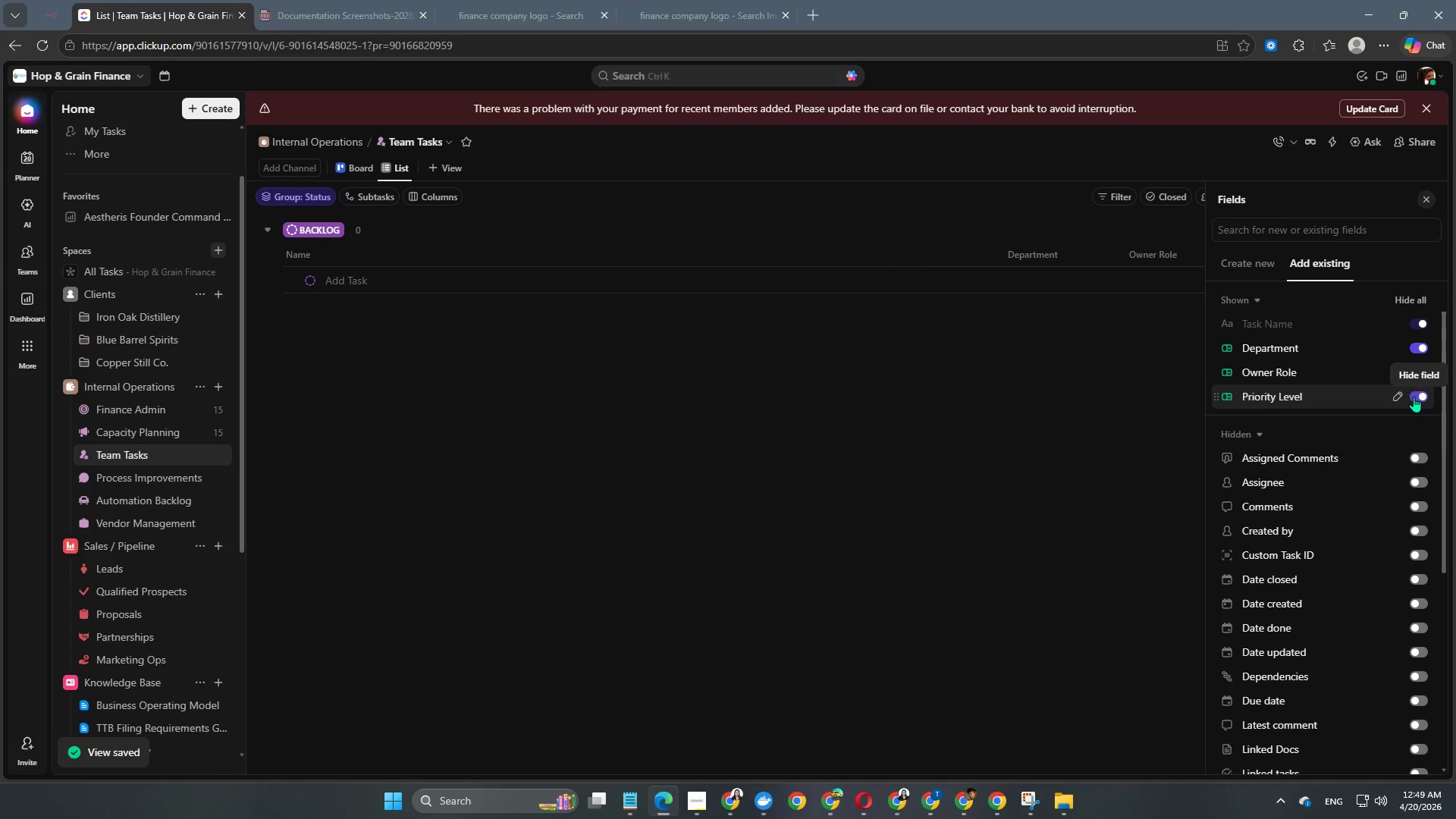 
scroll: coordinate [1439, 500], scroll_direction: down, amount: 9.0
 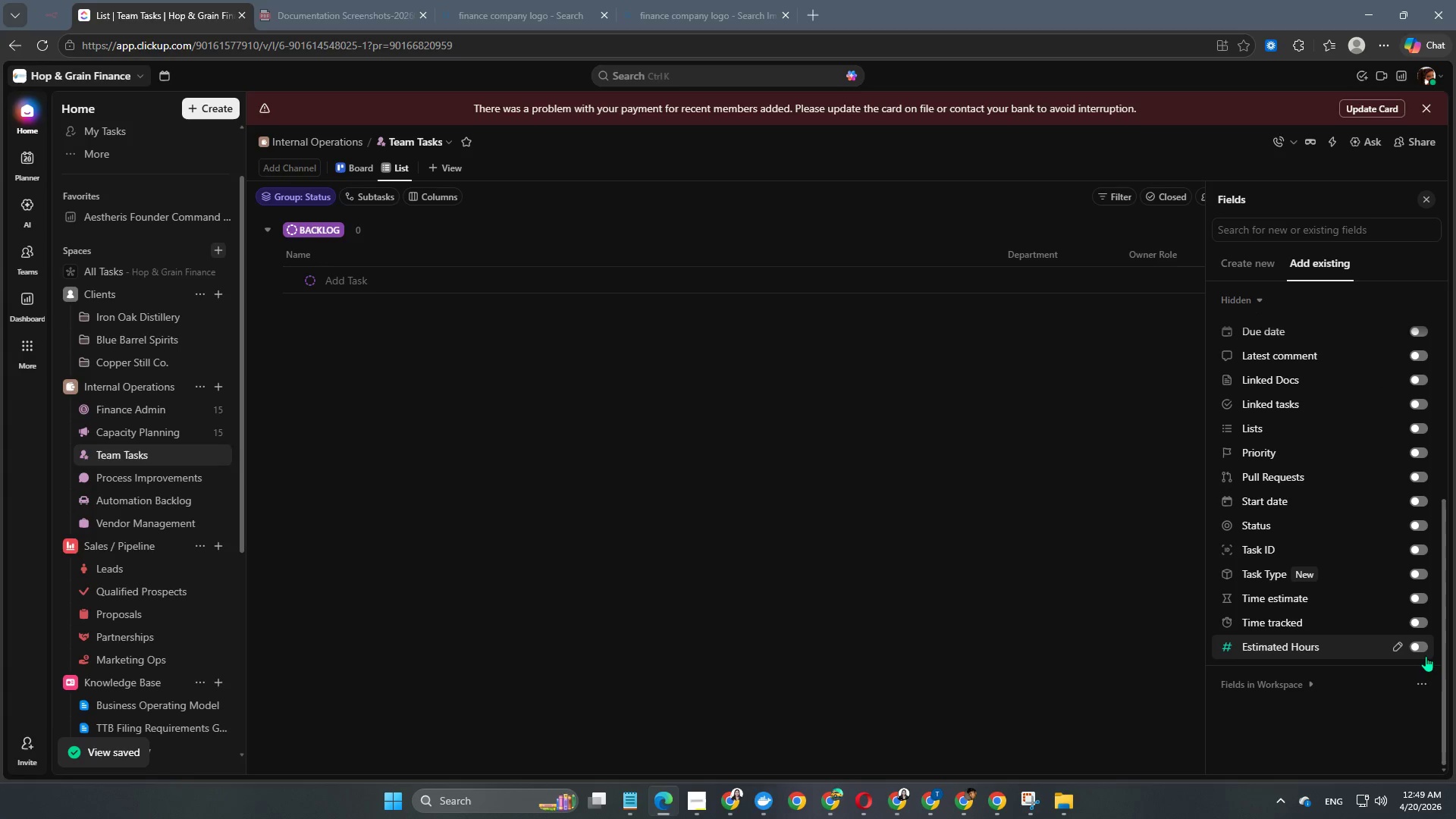 
left_click([1426, 646])
 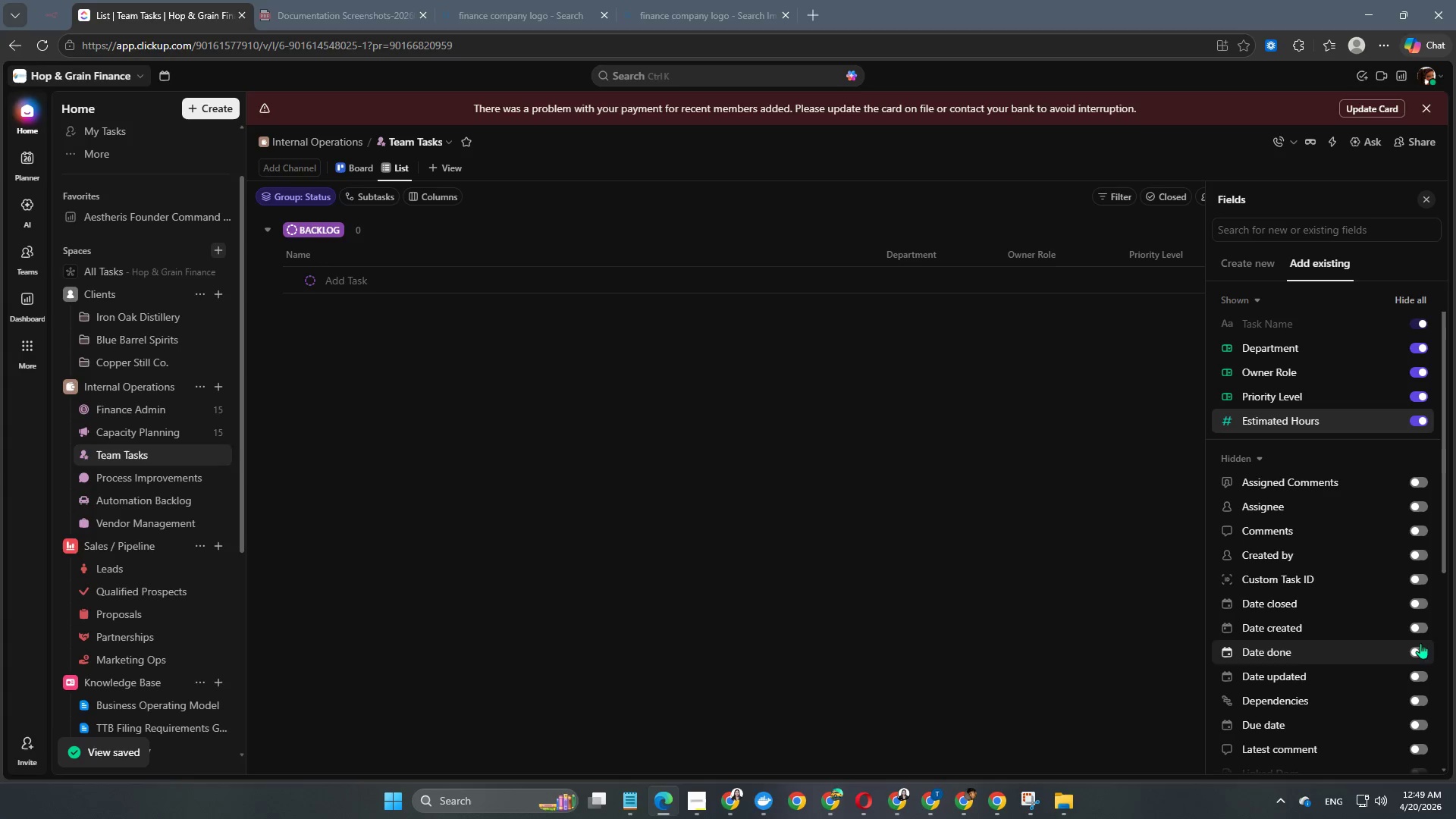 
left_click([987, 540])
 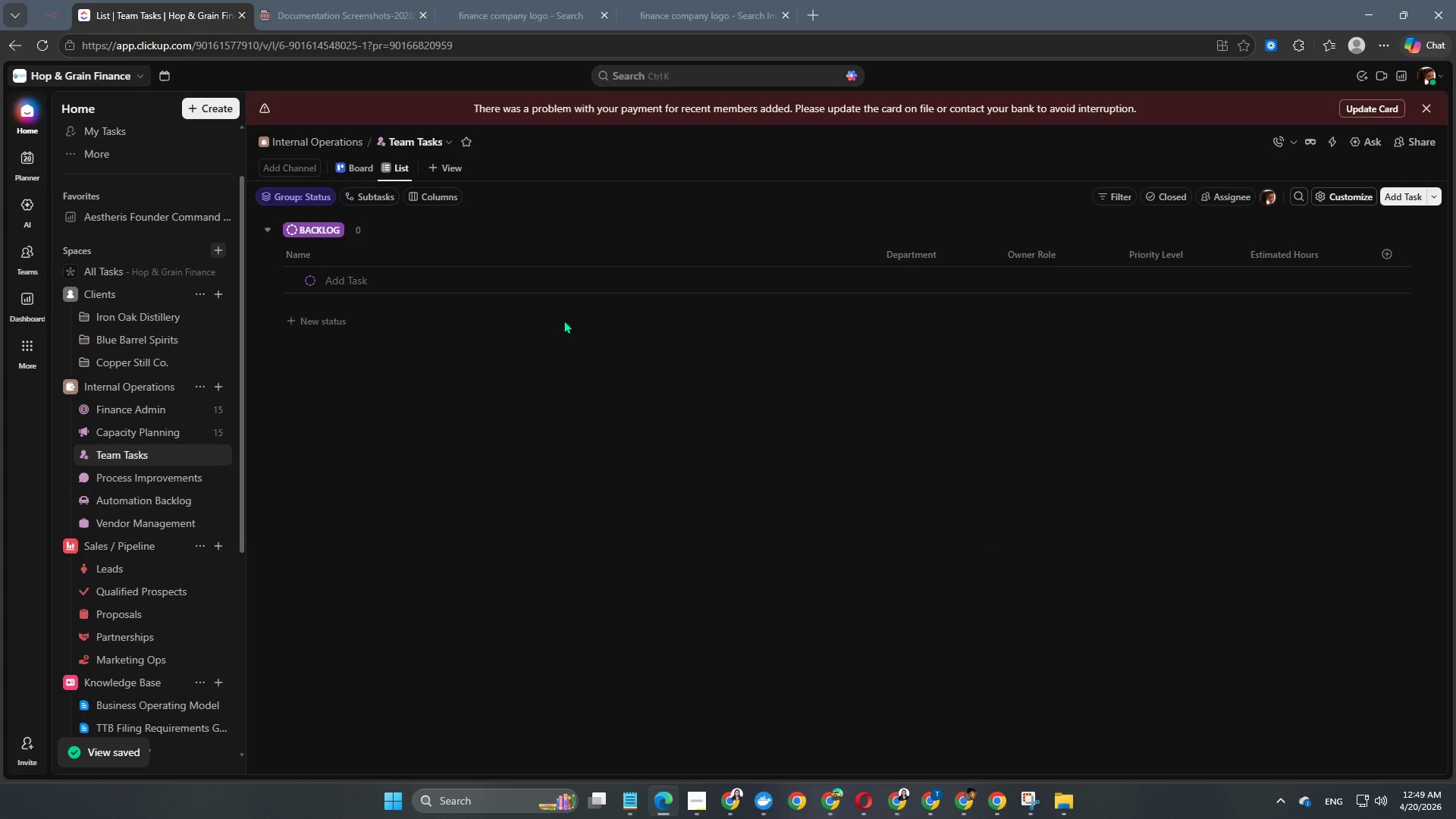 
left_click([359, 279])
 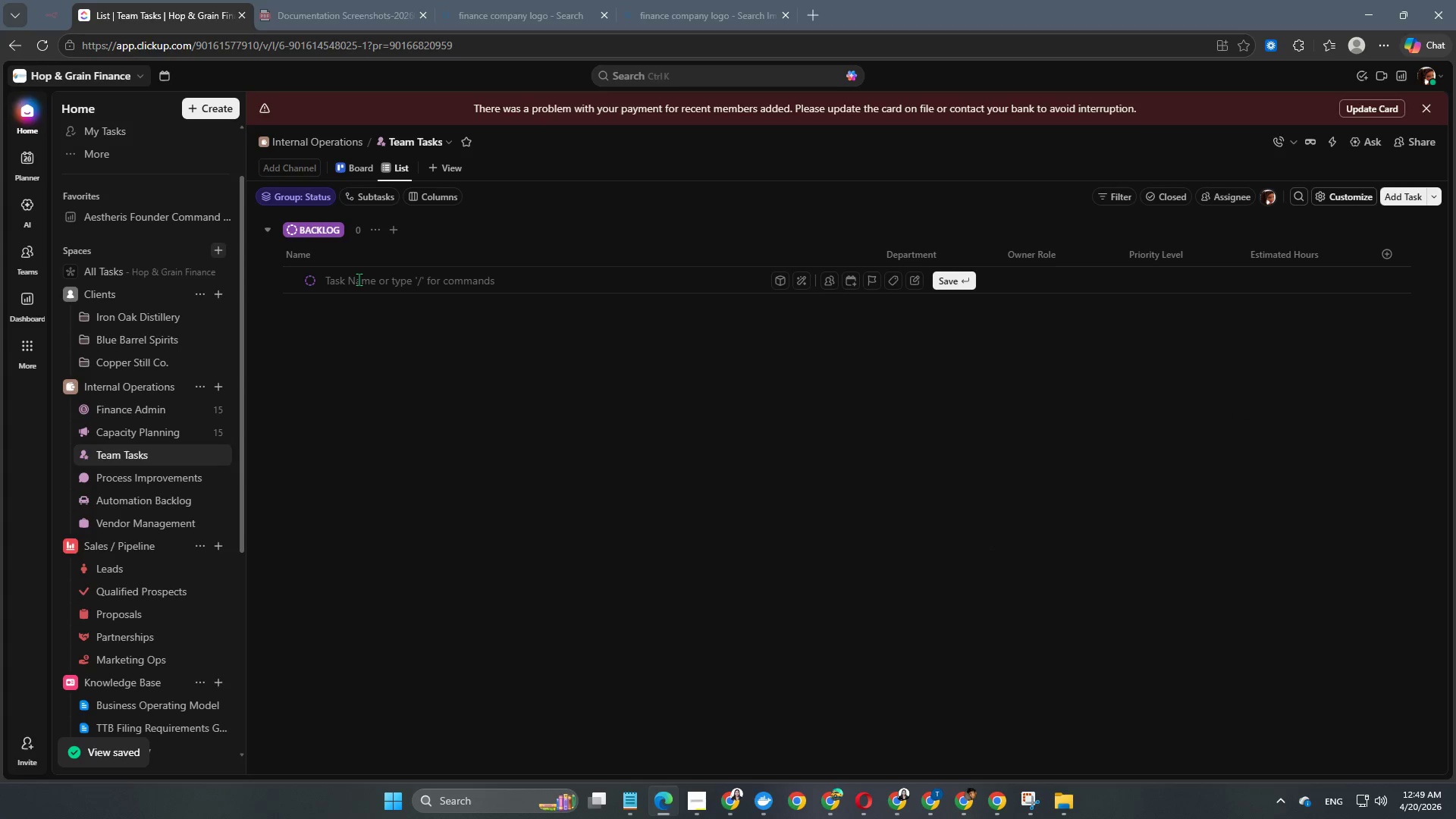 
type(Finalize April Cline)
key(Backspace)
key(Backspace)
type(ent Delivery Calendar)
 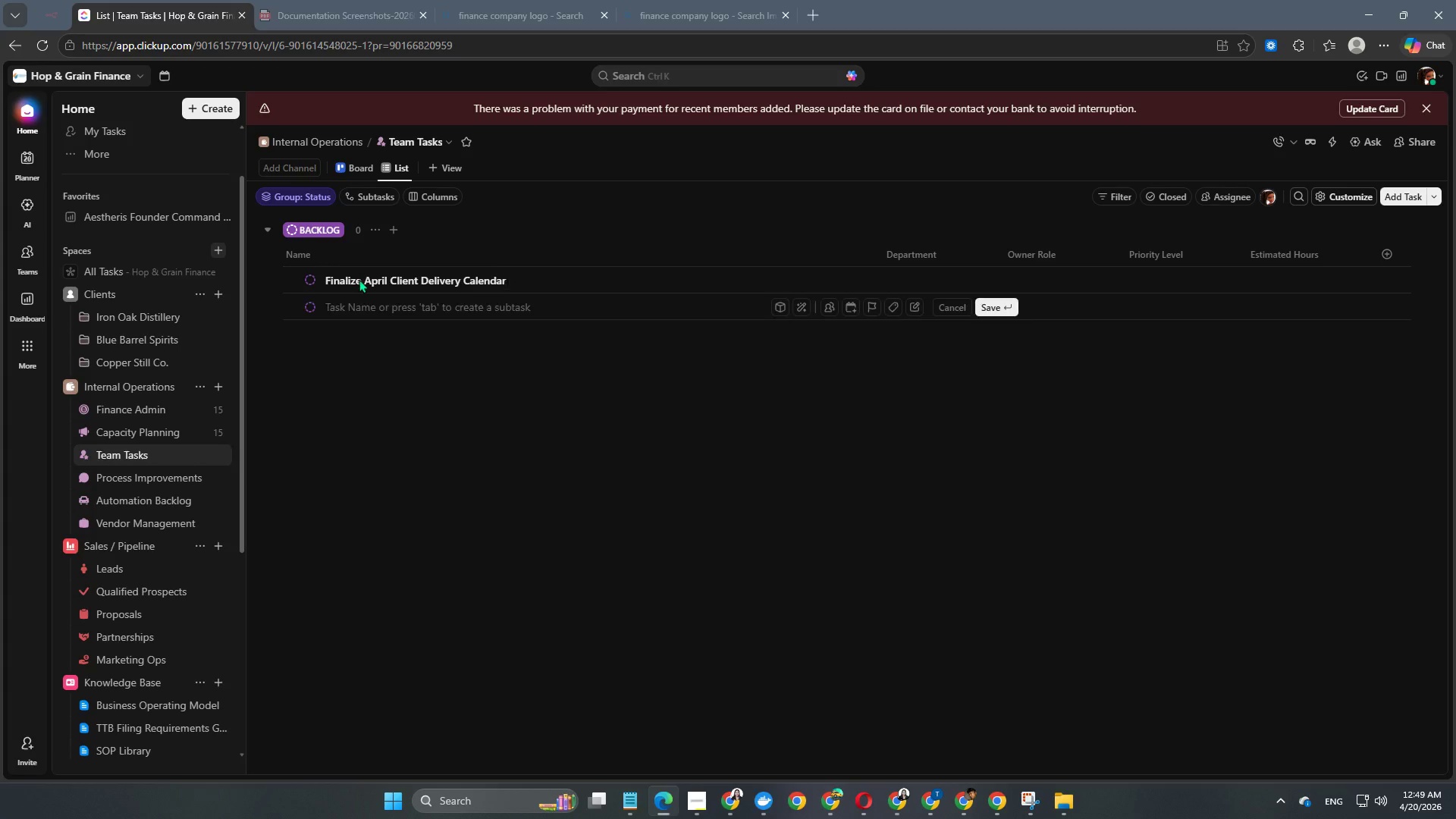 
 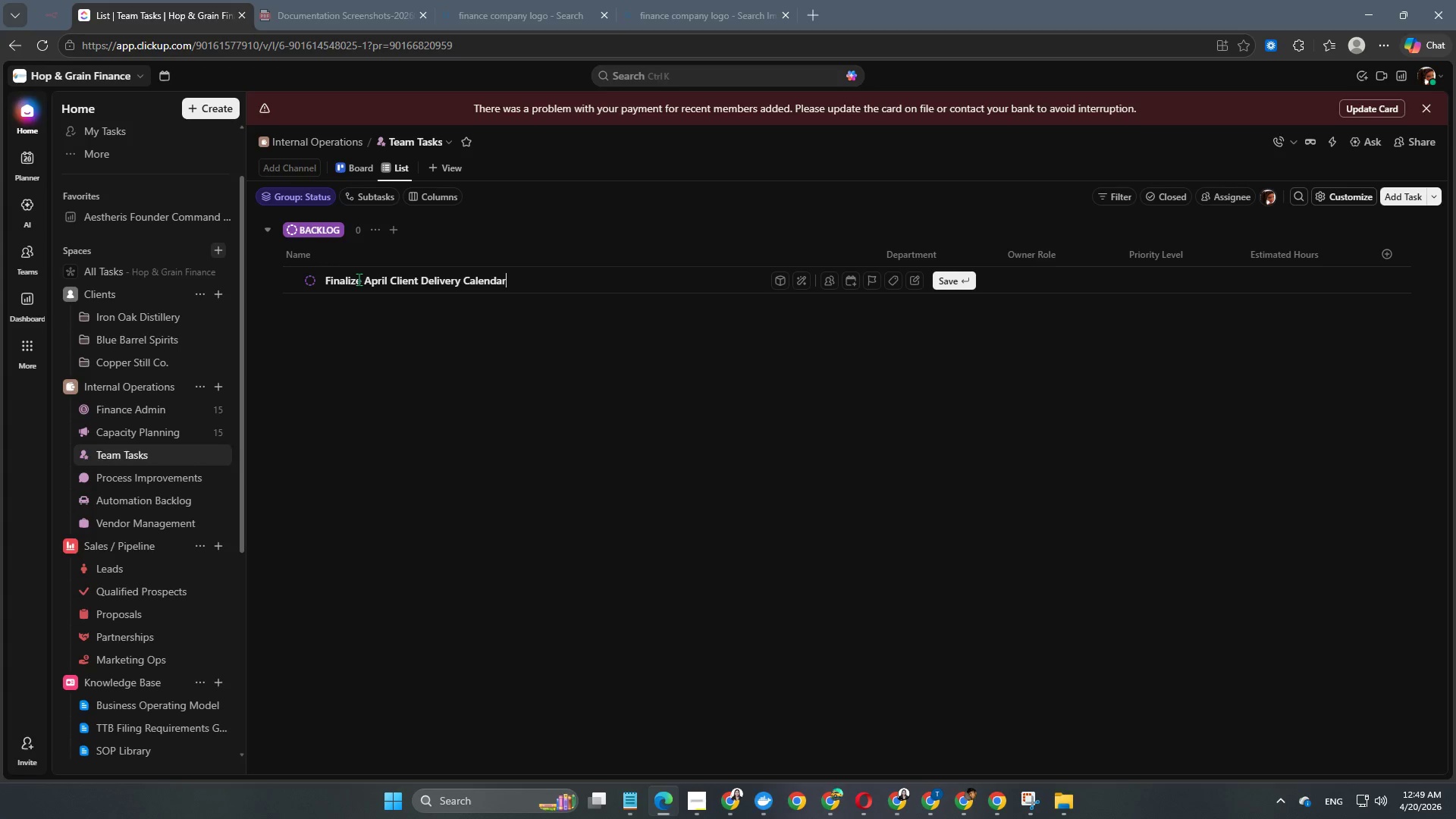 
key(Enter)
 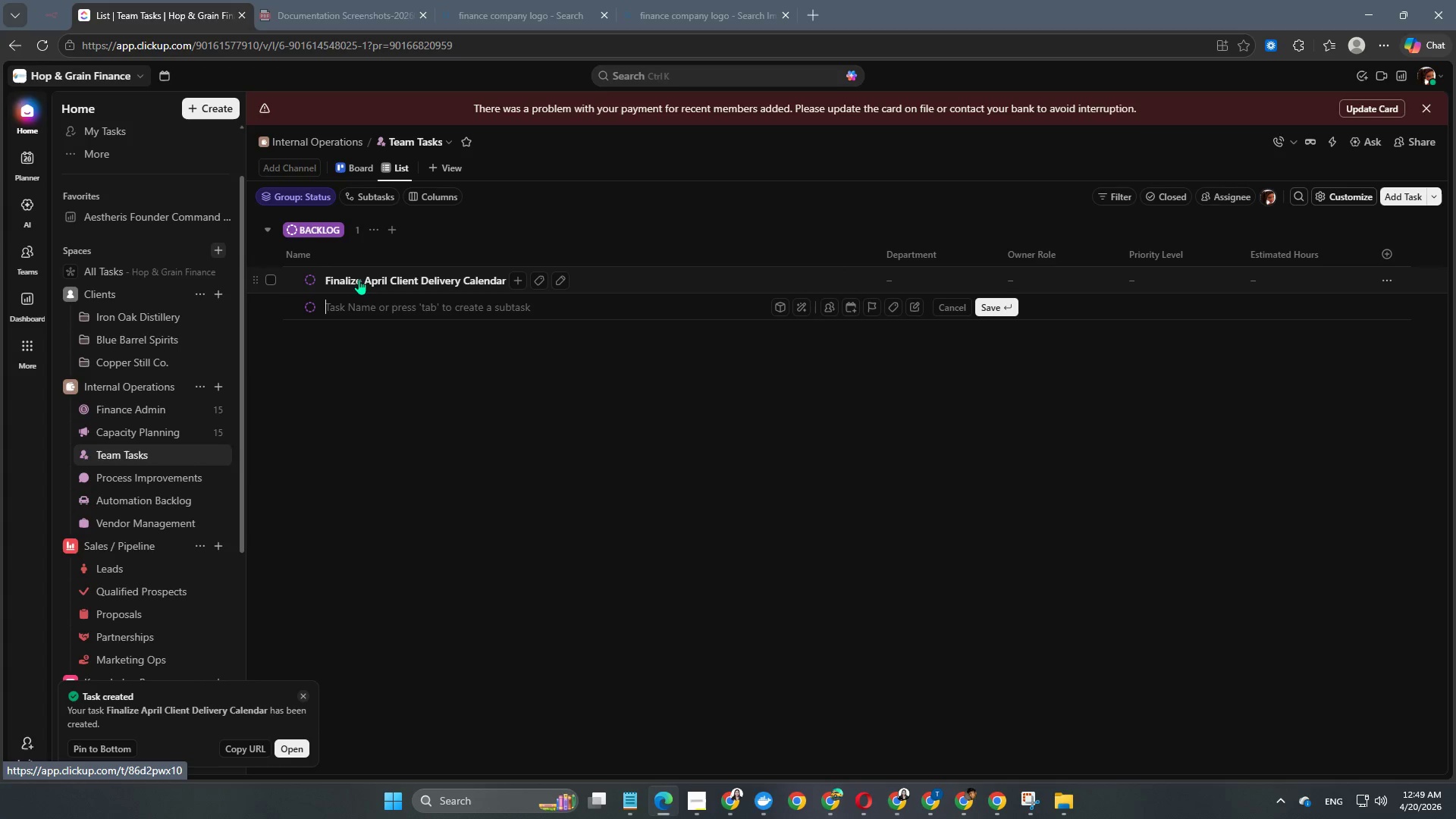 
wait(14.06)
 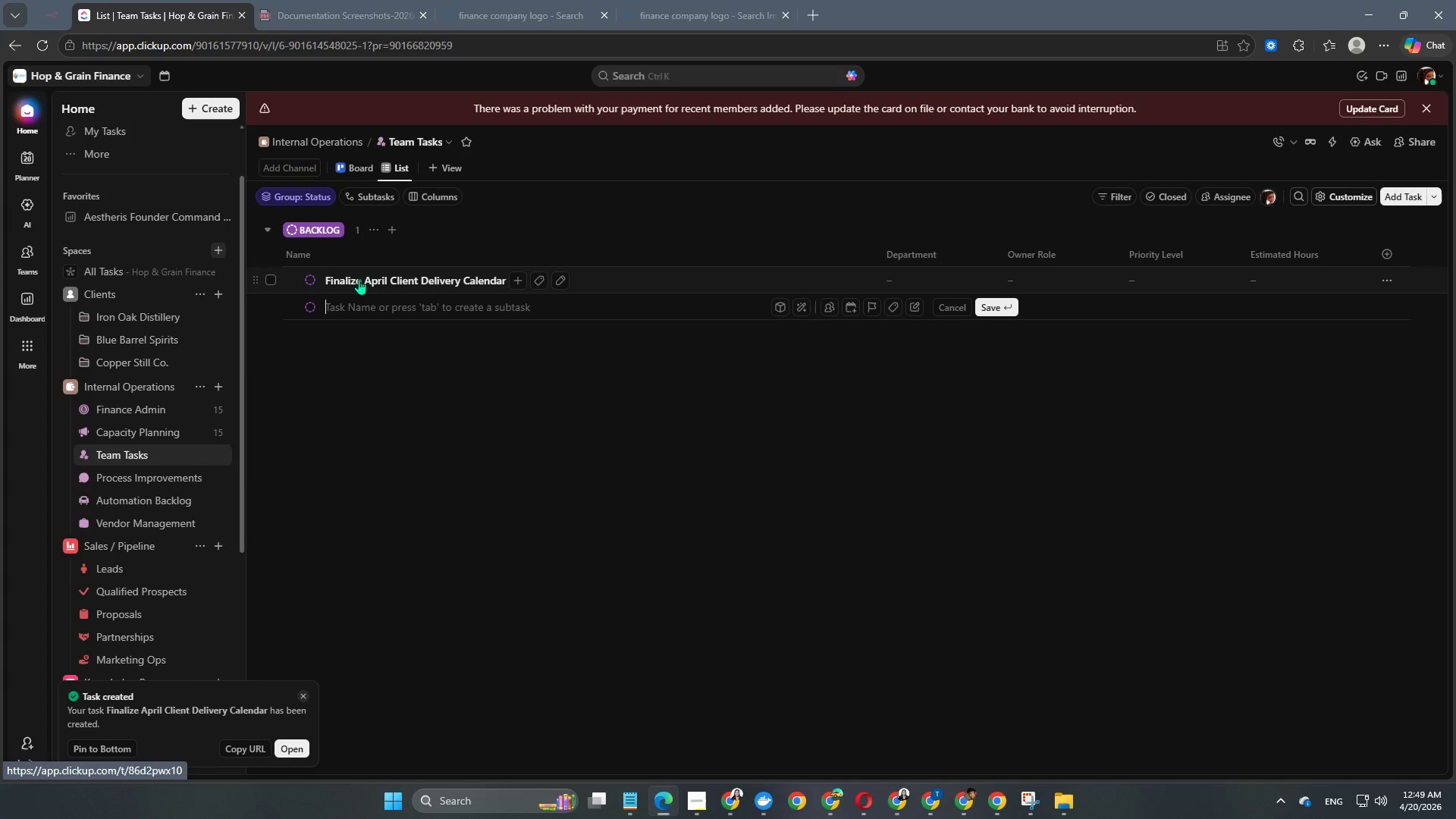 
left_click([313, 281])
 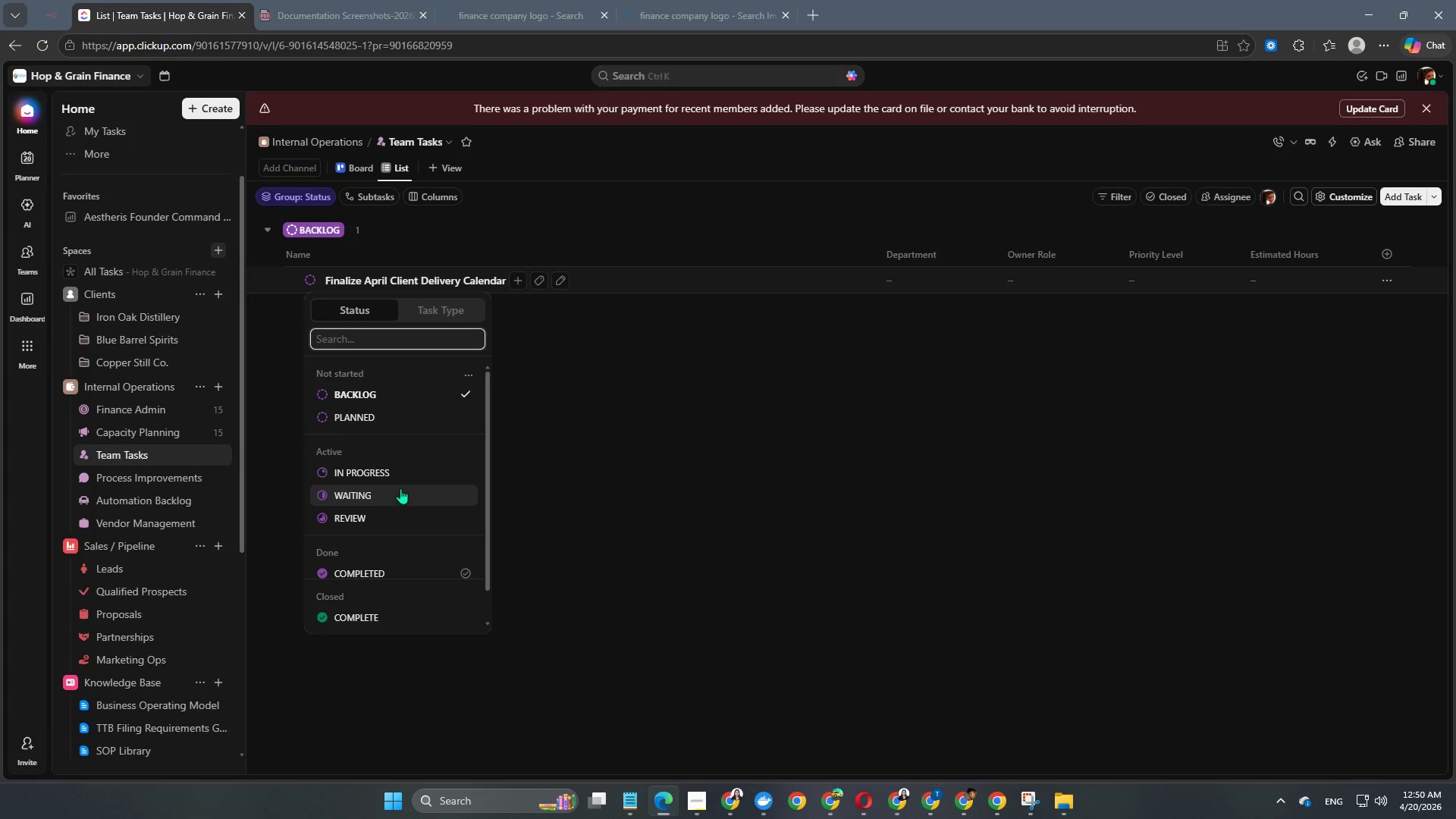 
left_click([402, 469])
 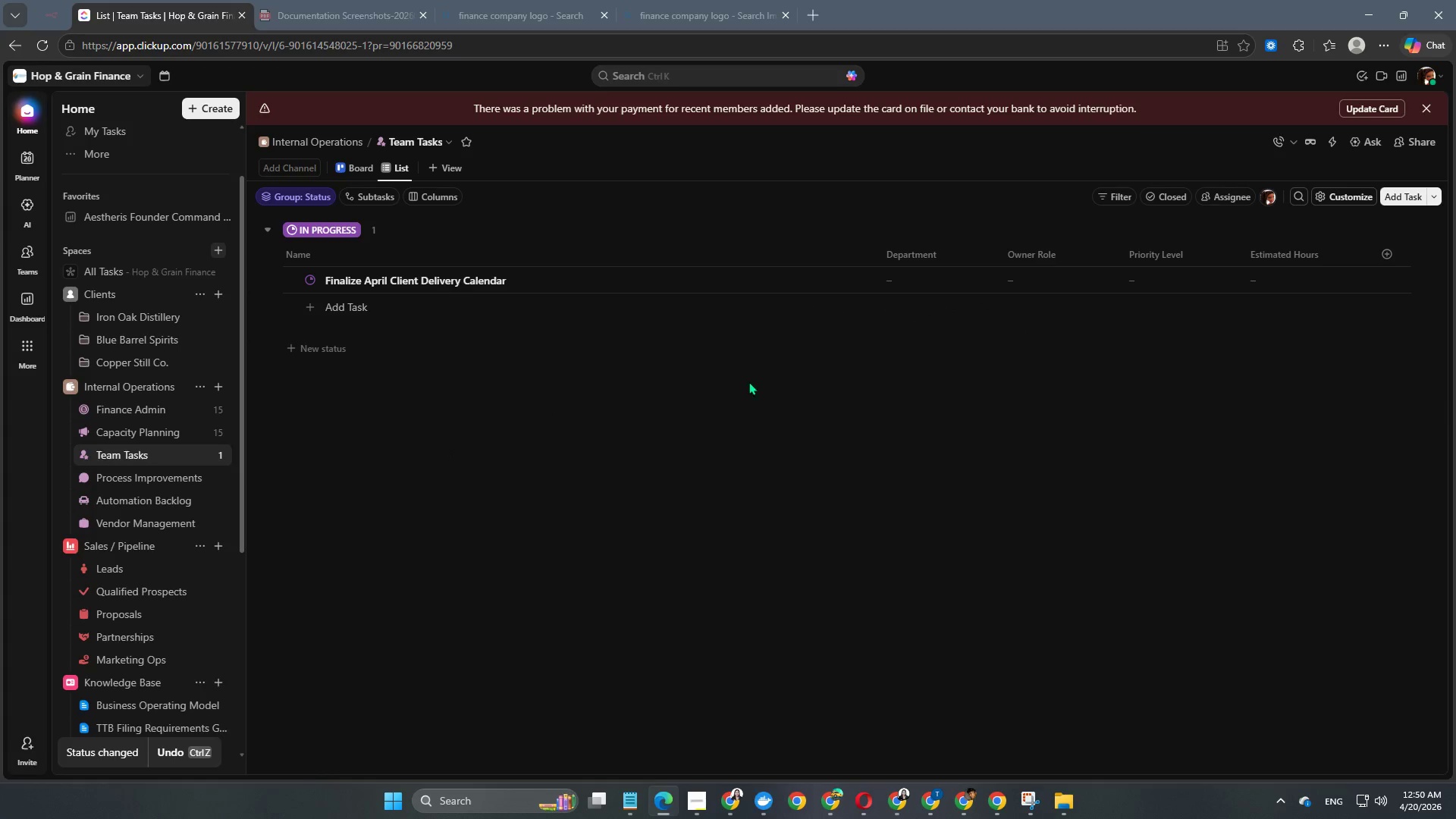 
left_click([922, 281])
 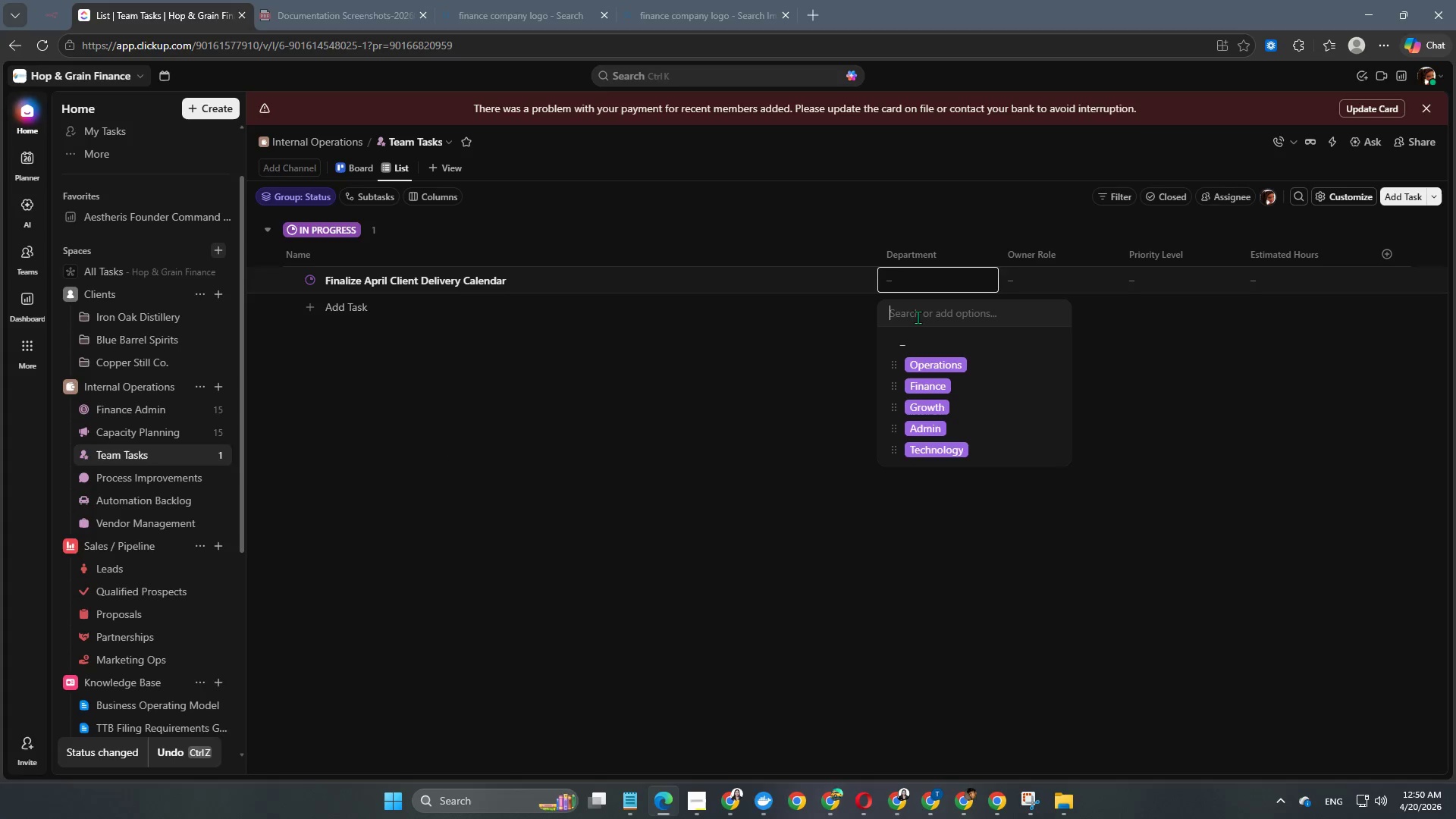 
left_click([919, 360])
 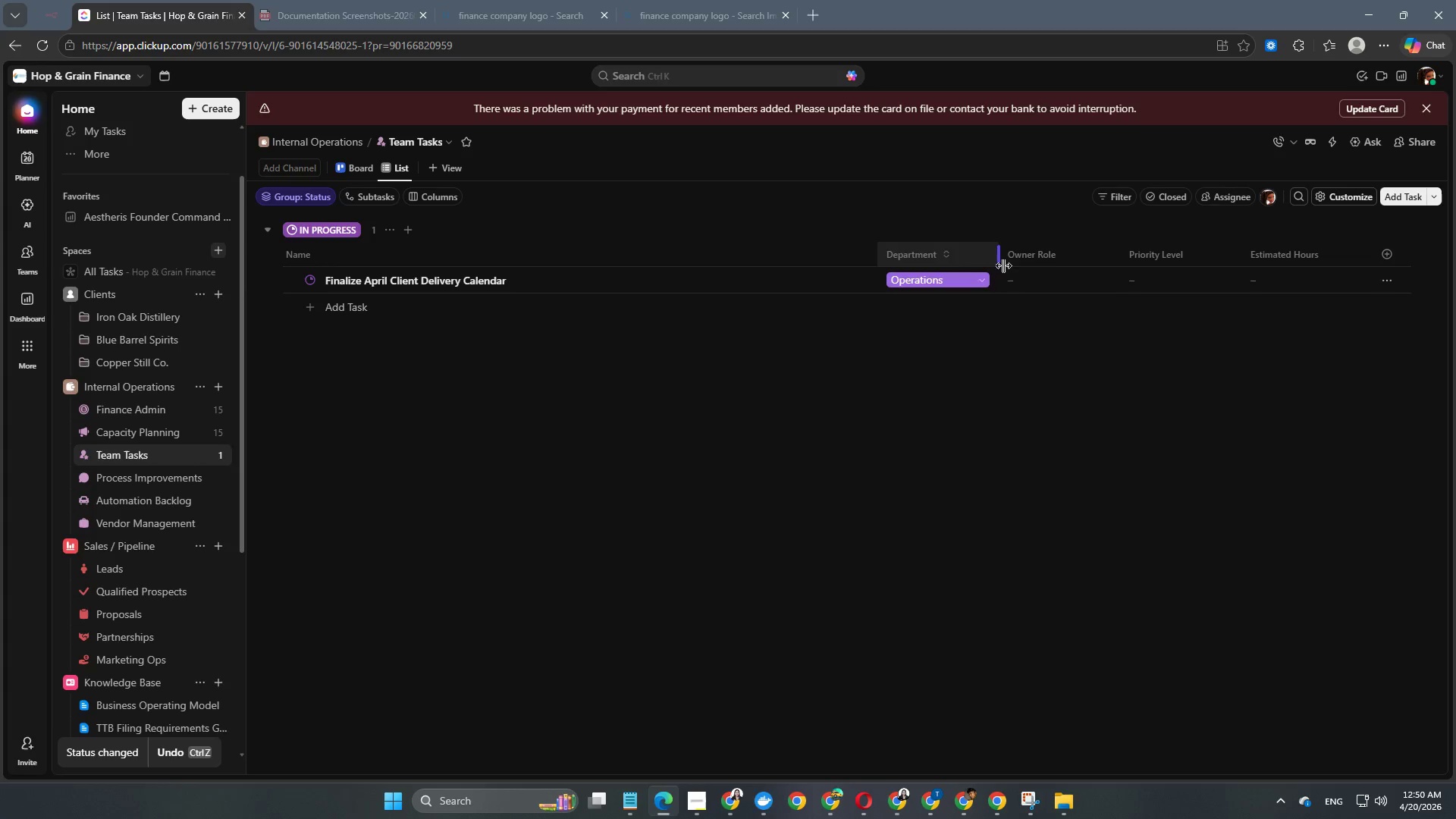 
left_click([1021, 285])
 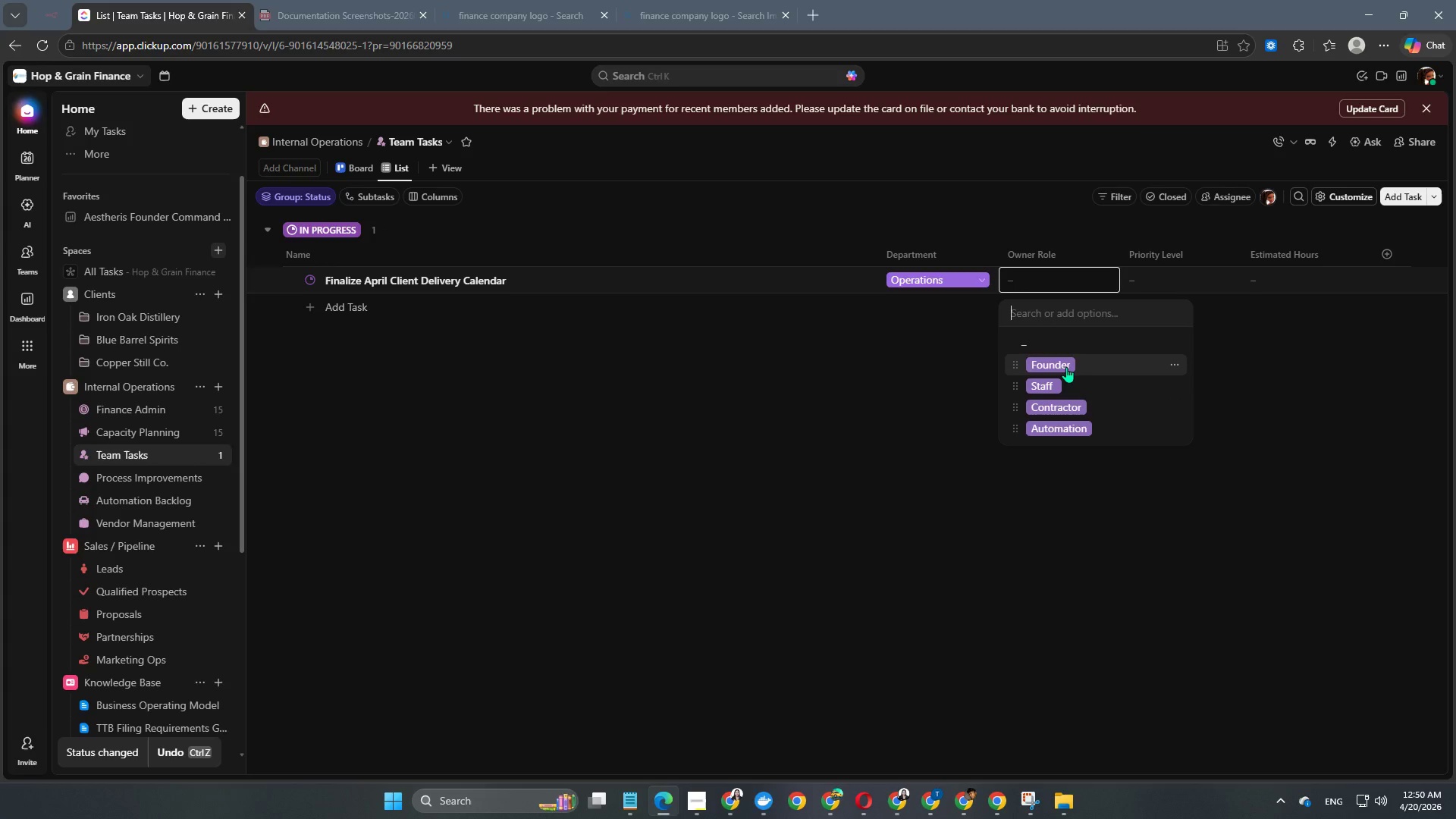 
left_click([1066, 367])
 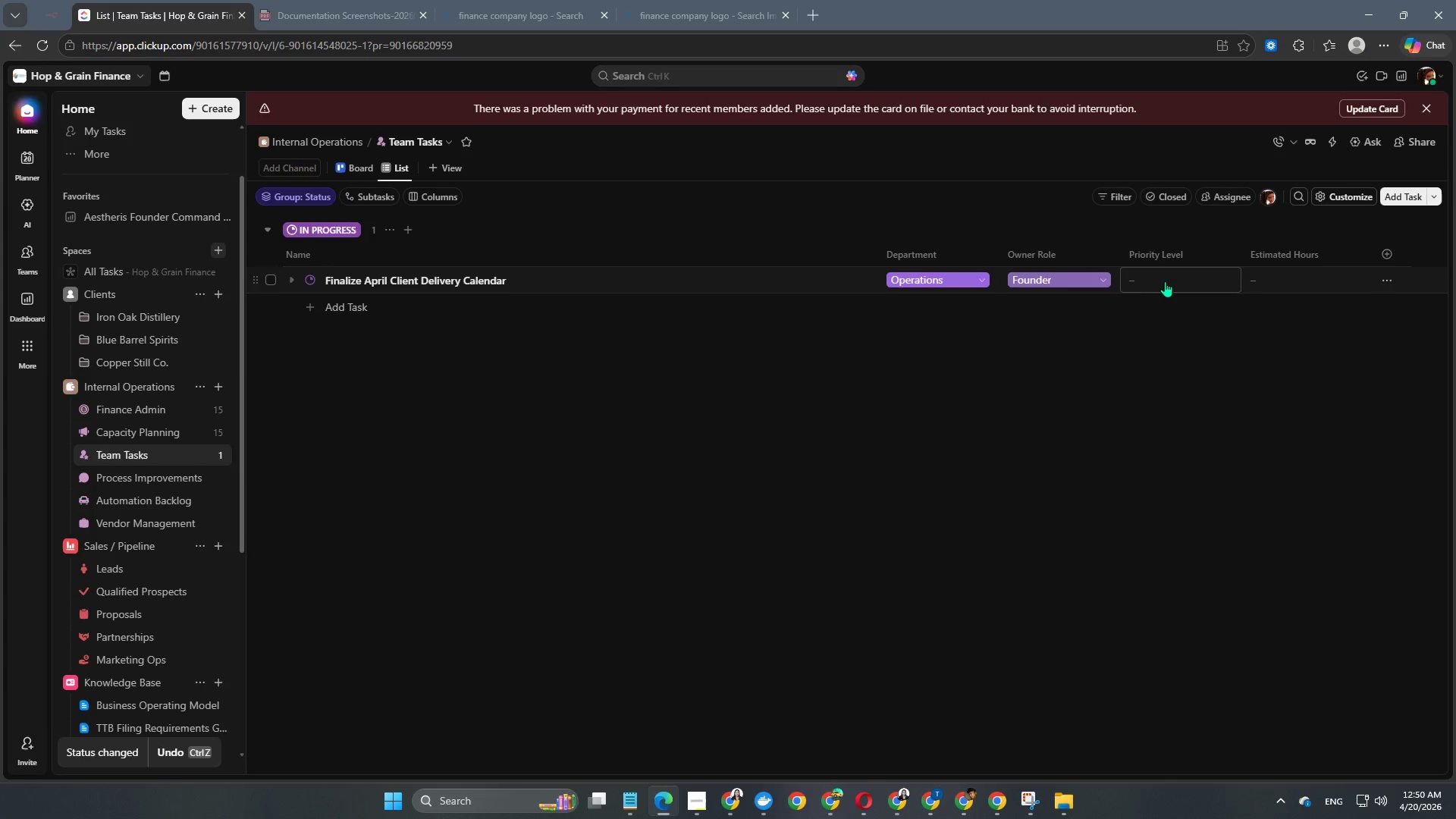 
left_click([1166, 278])
 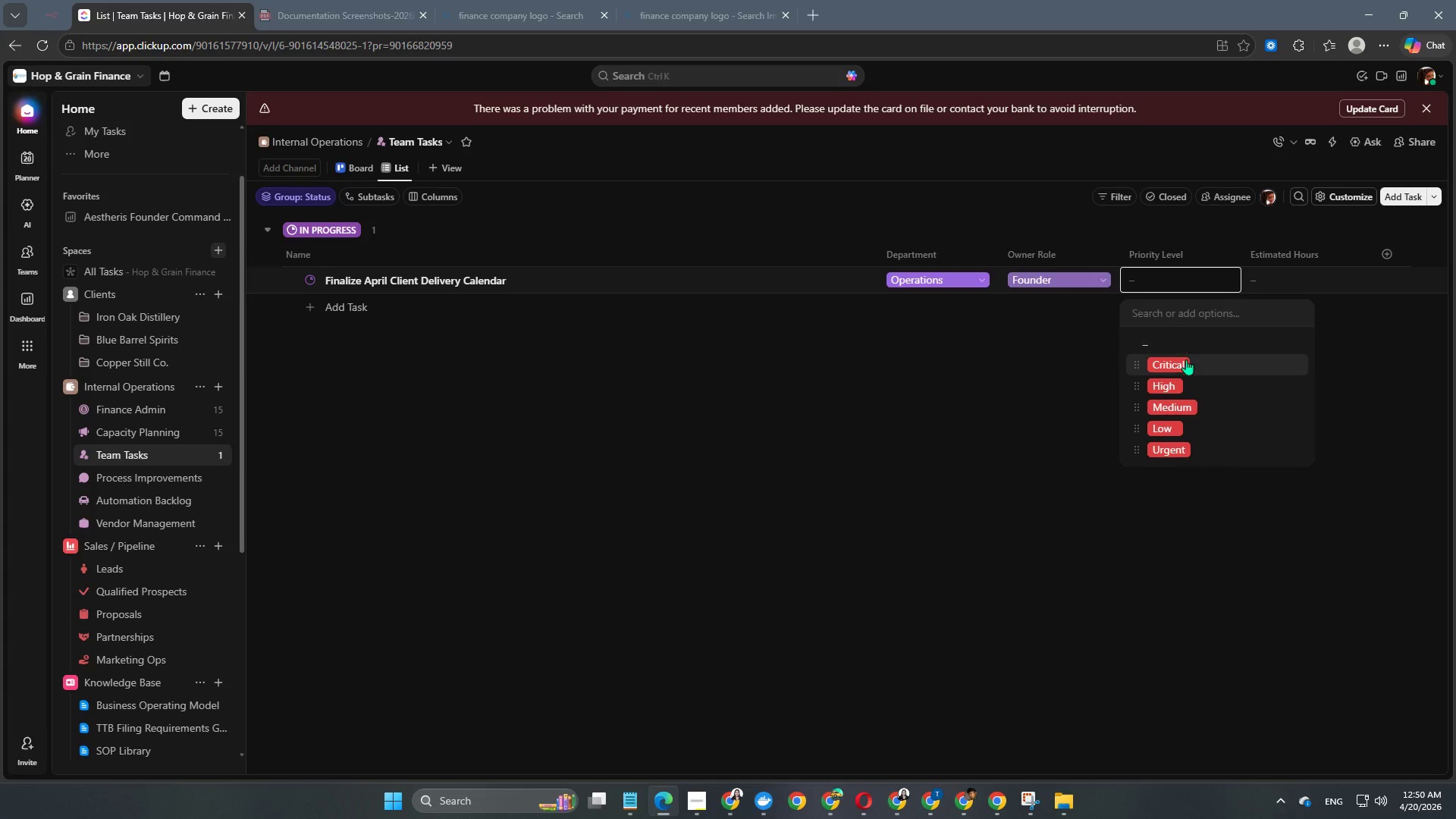 
left_click([1181, 378])
 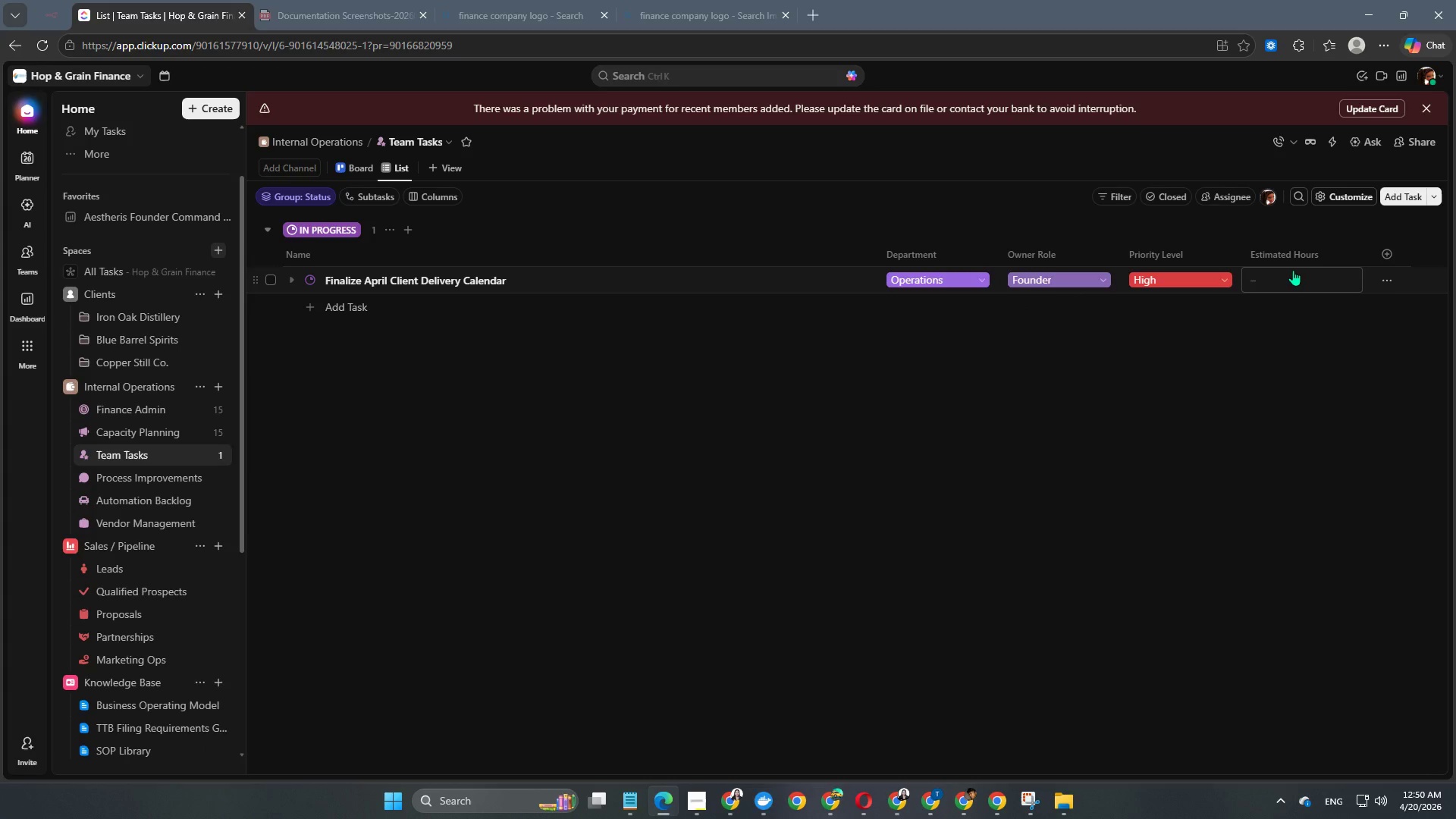 
left_click([1293, 270])
 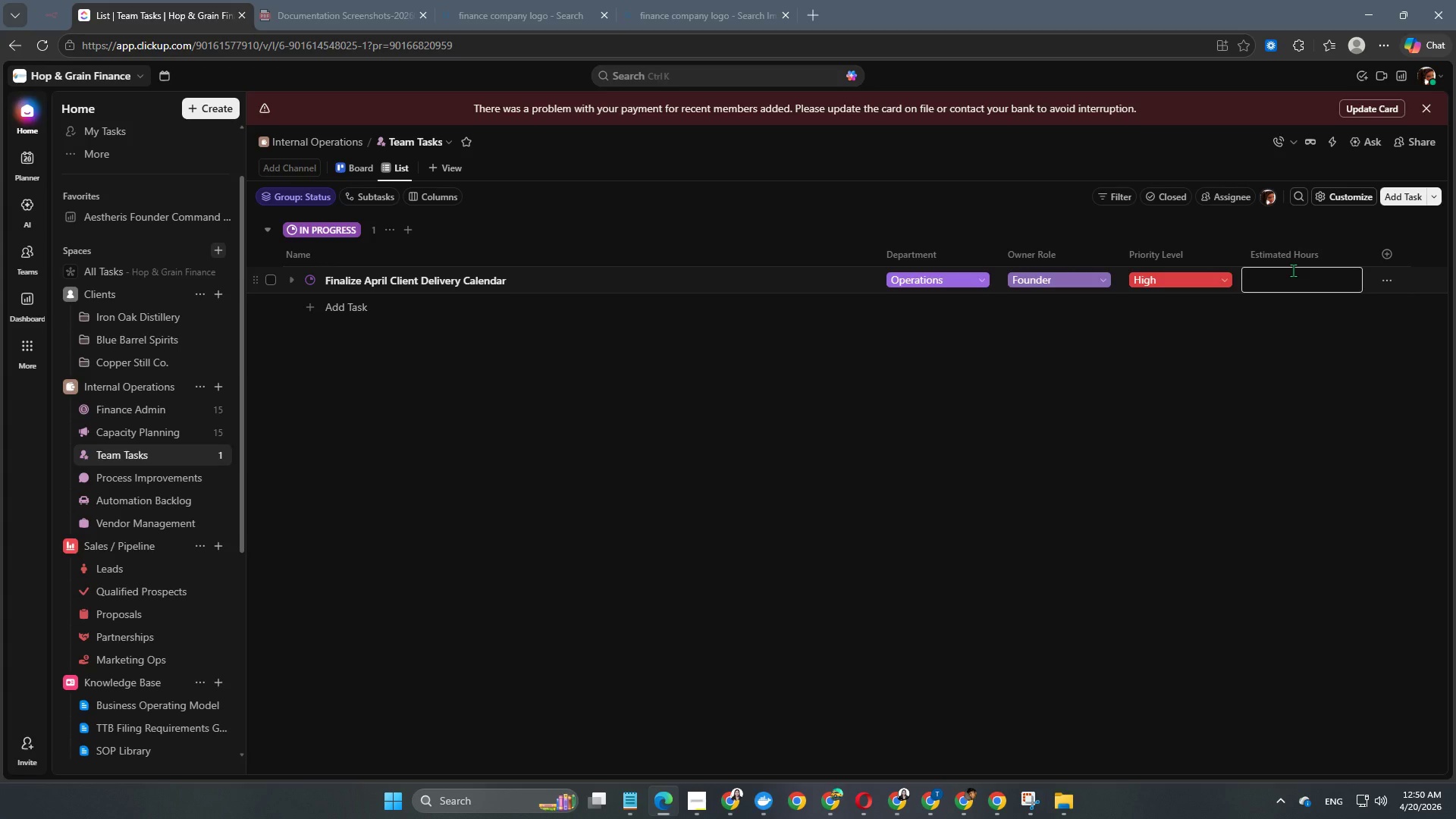 
key(Numpad3)
 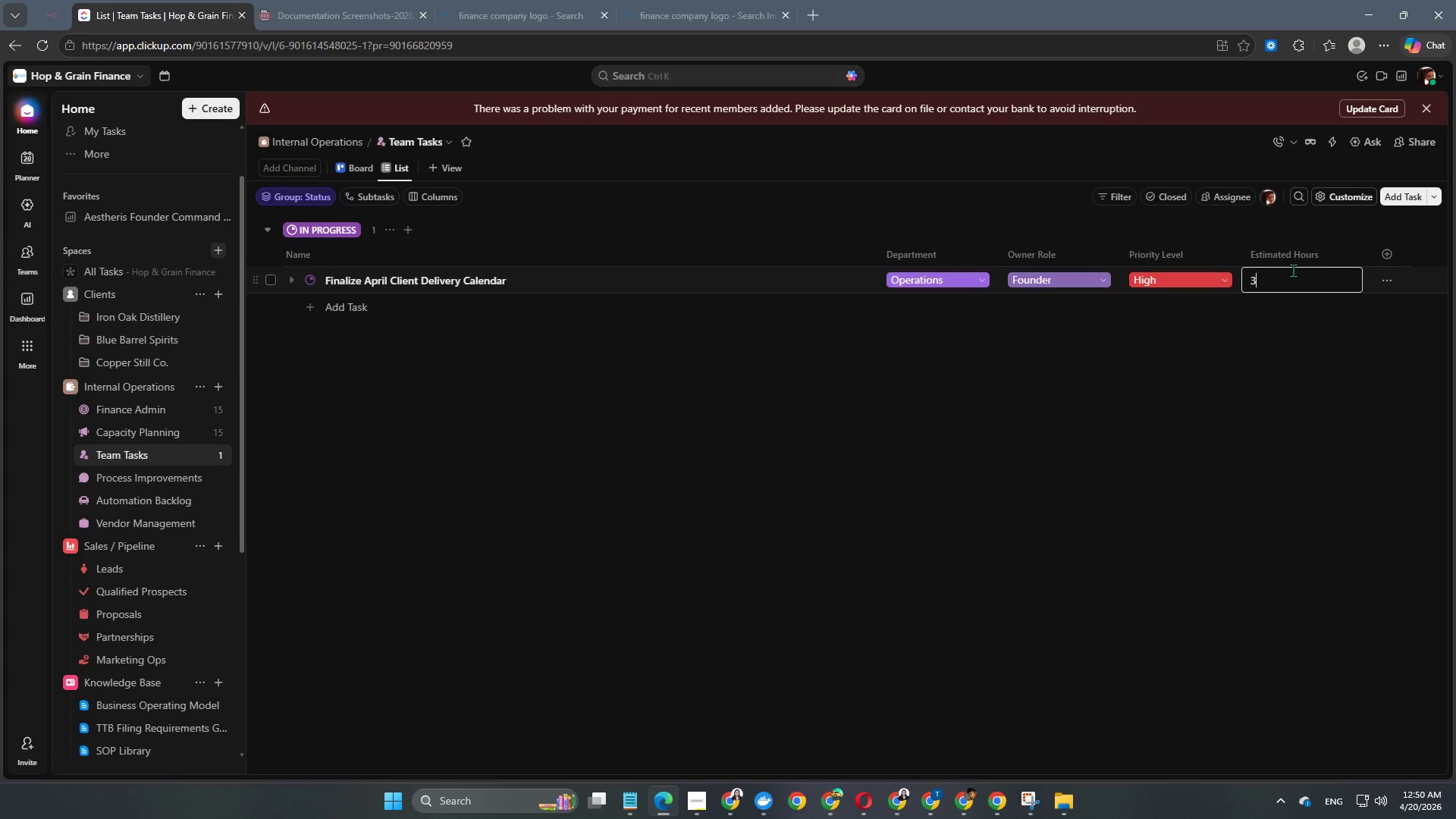 
key(NumpadEnter)
 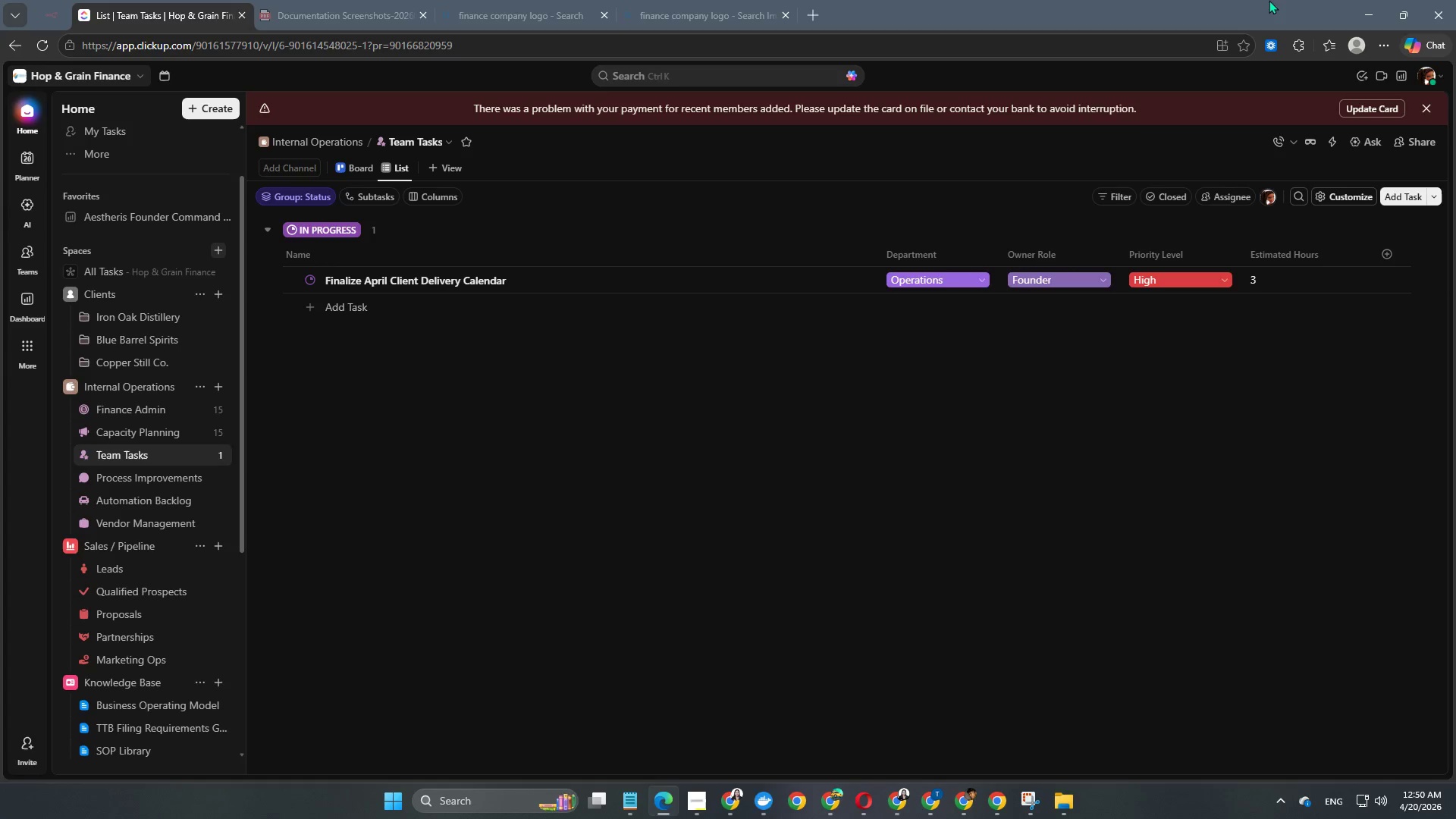 
wait(15.05)
 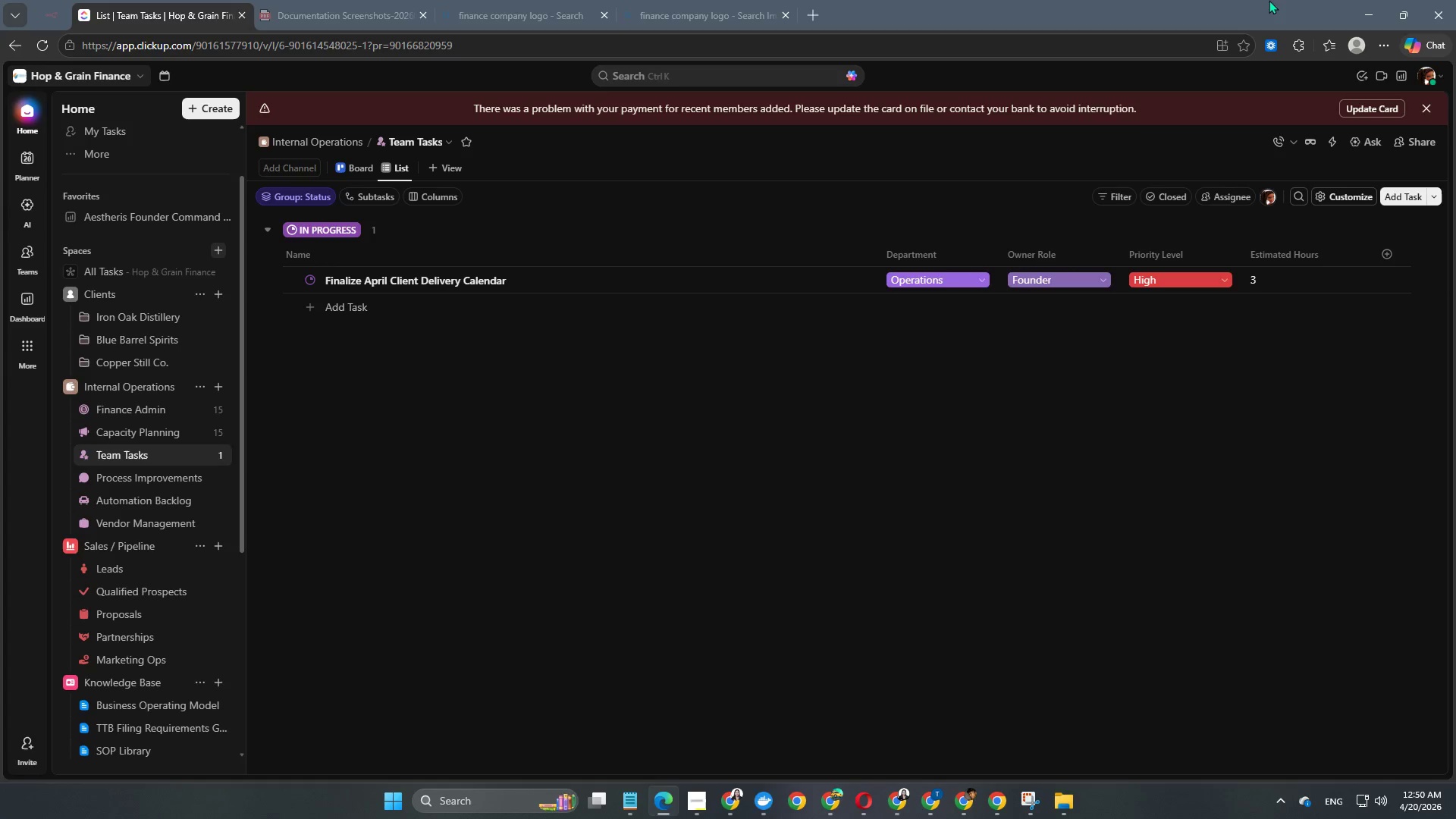 
left_click([303, 350])
 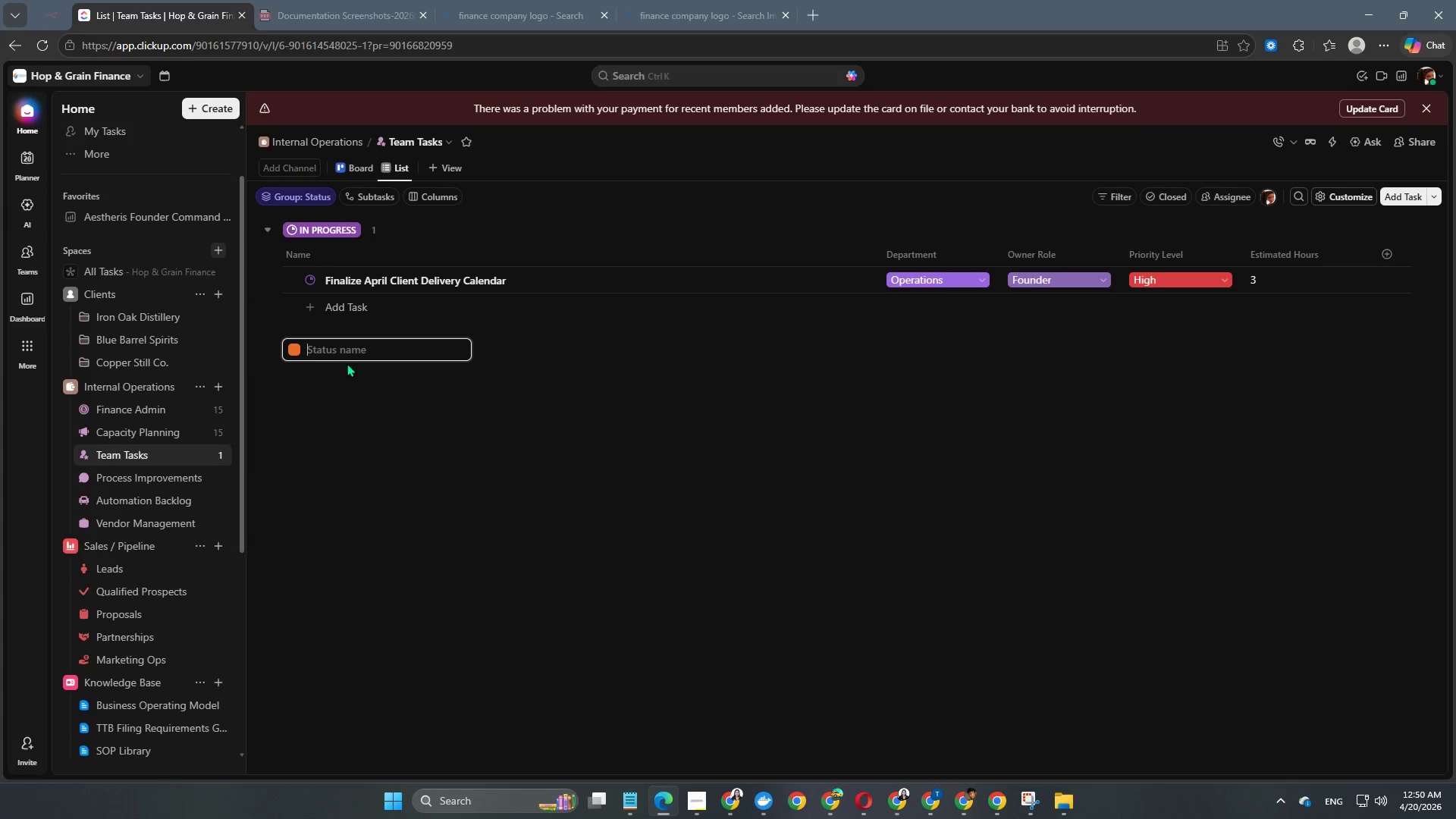 
type(pl)
key(Backspace)
key(Backspace)
 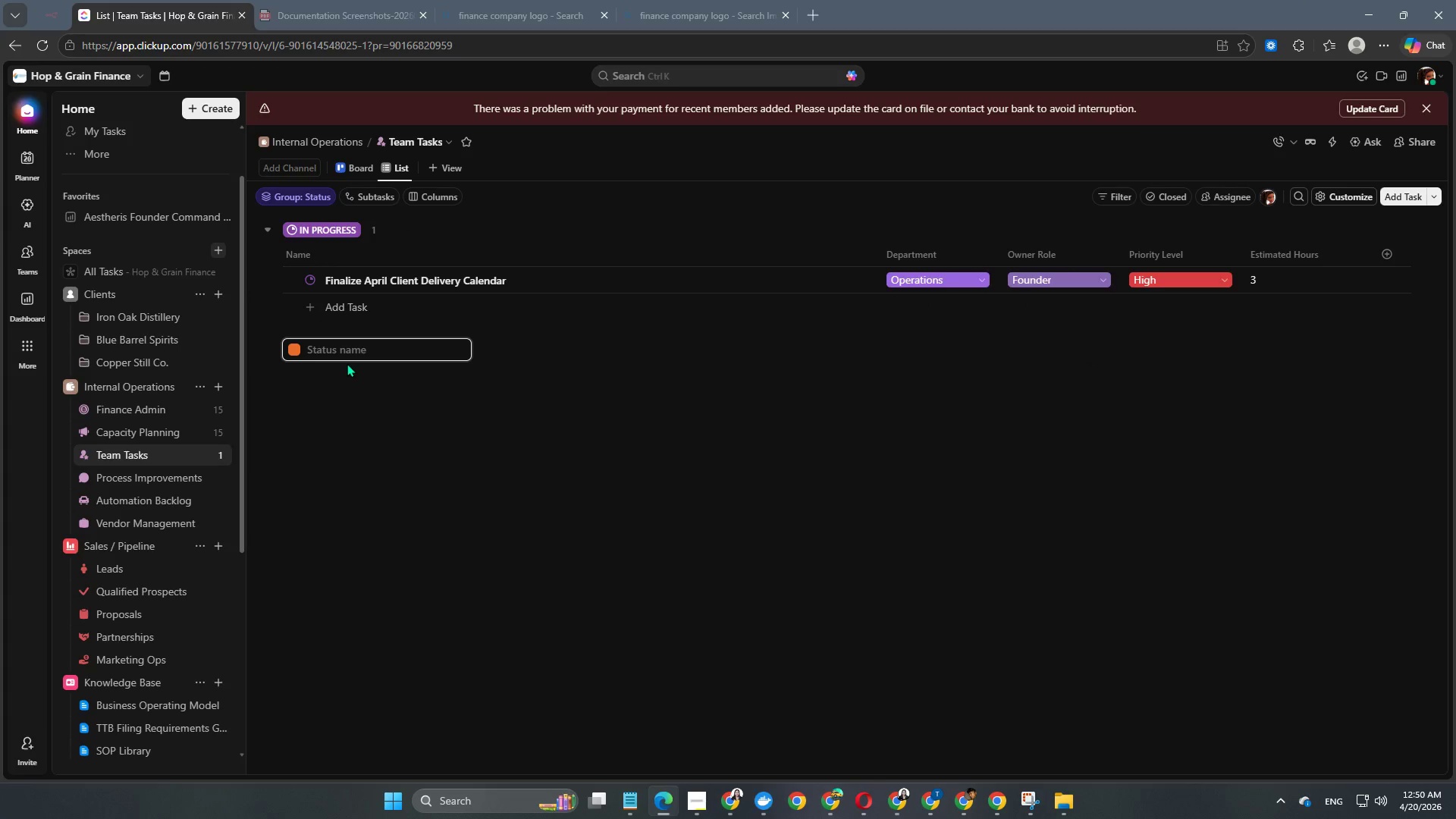 
left_click([382, 394])
 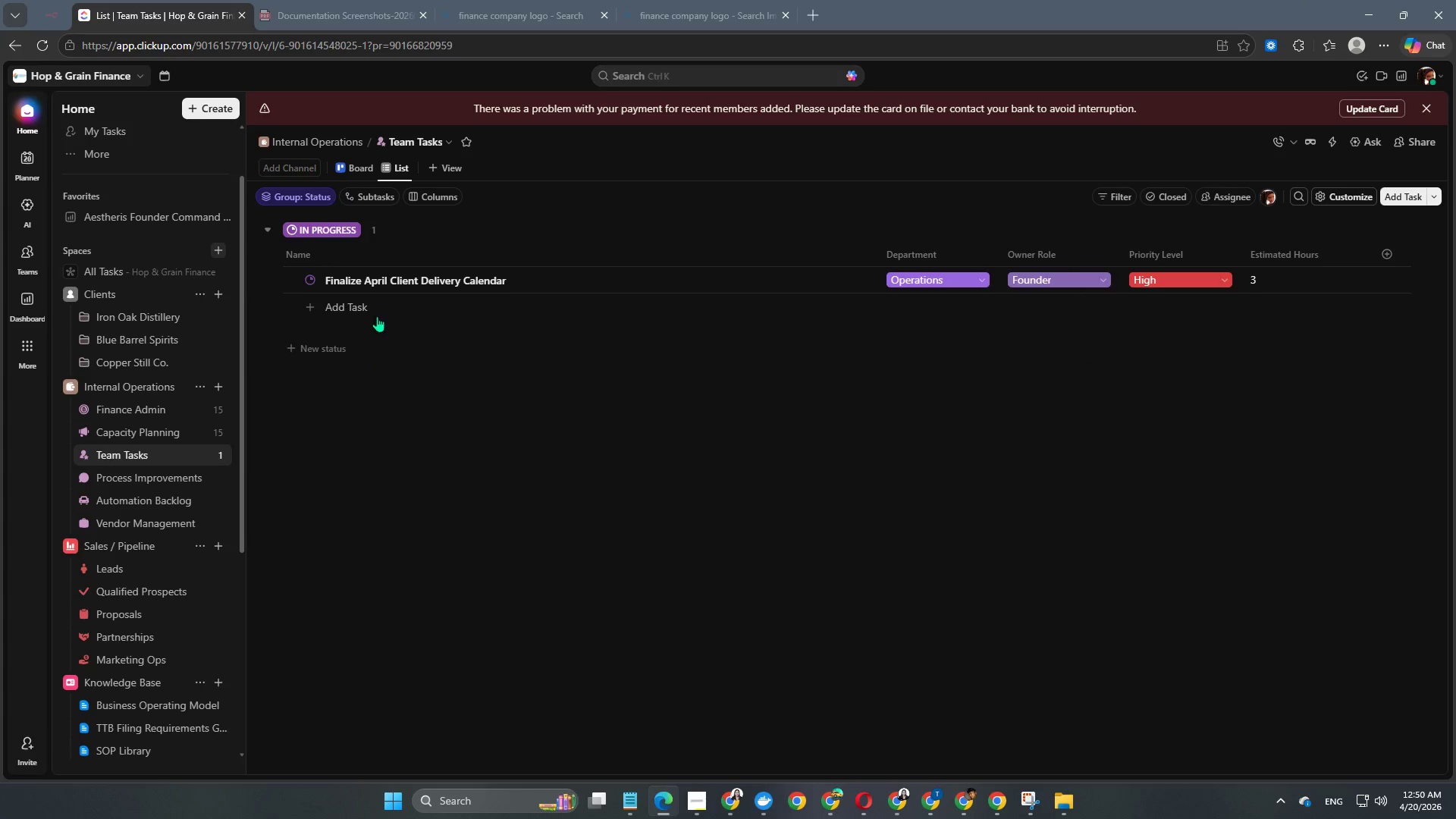 
left_click([360, 305])
 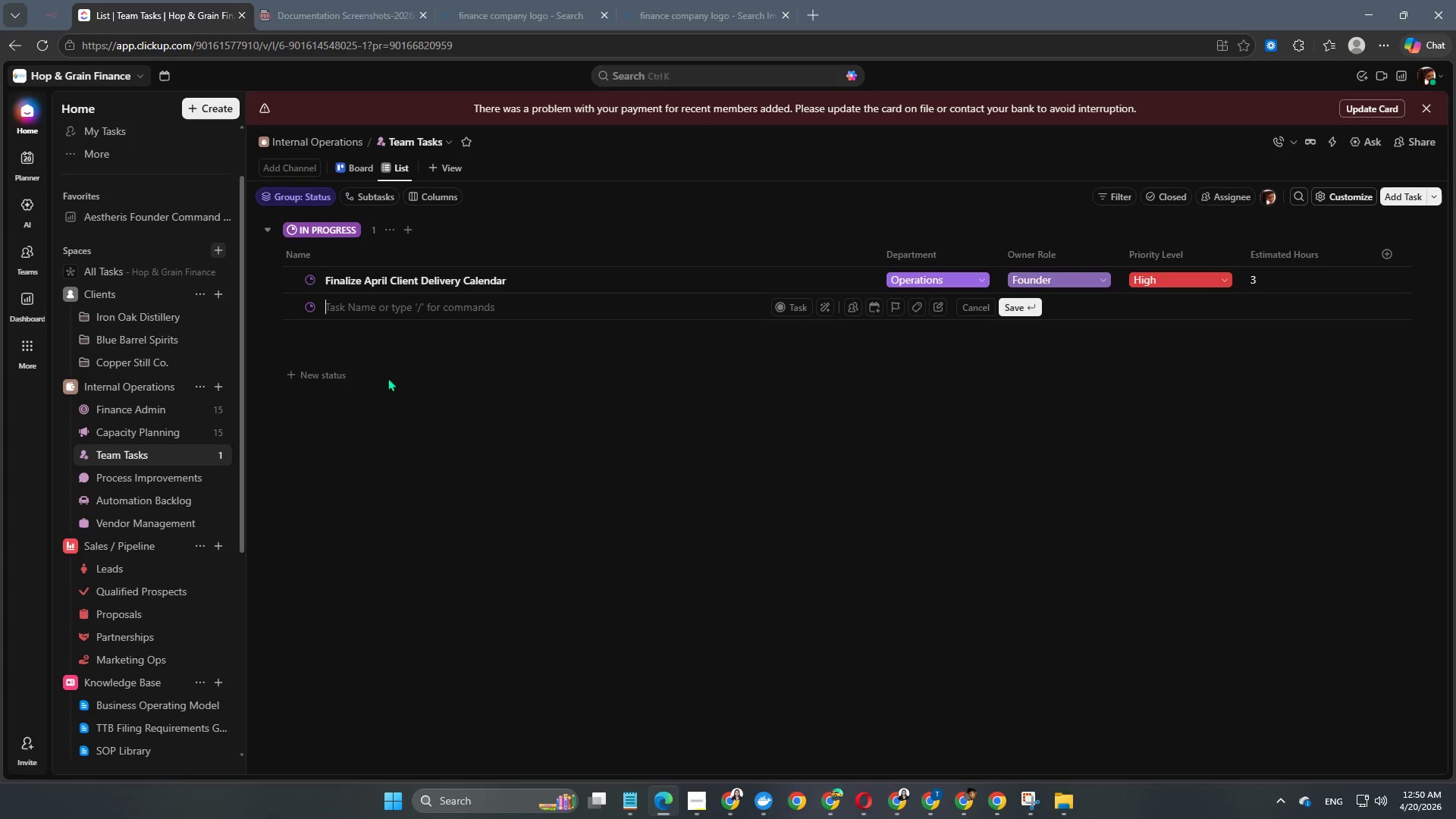 
type(Review Weekly Client Escalations)
 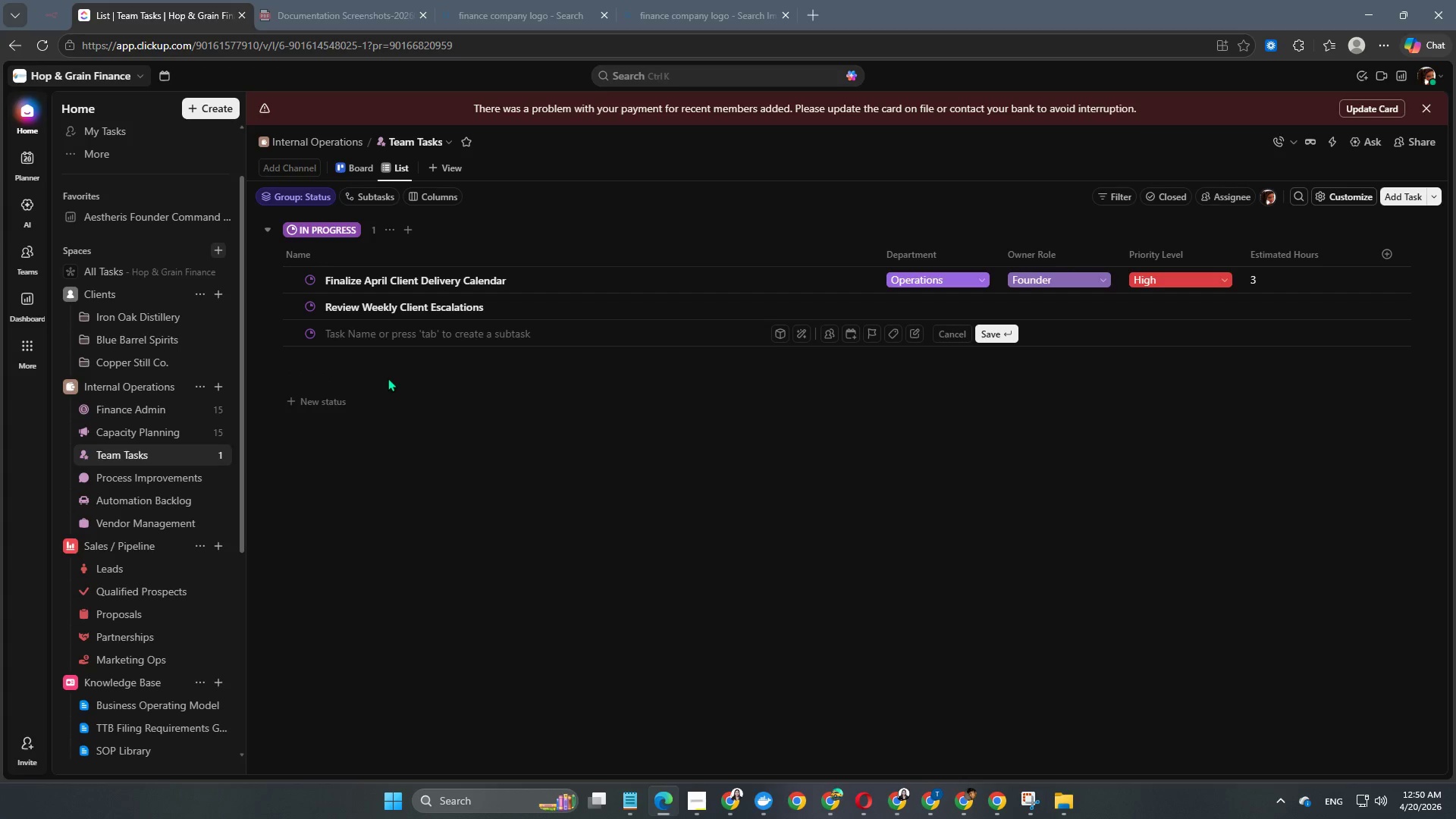 
 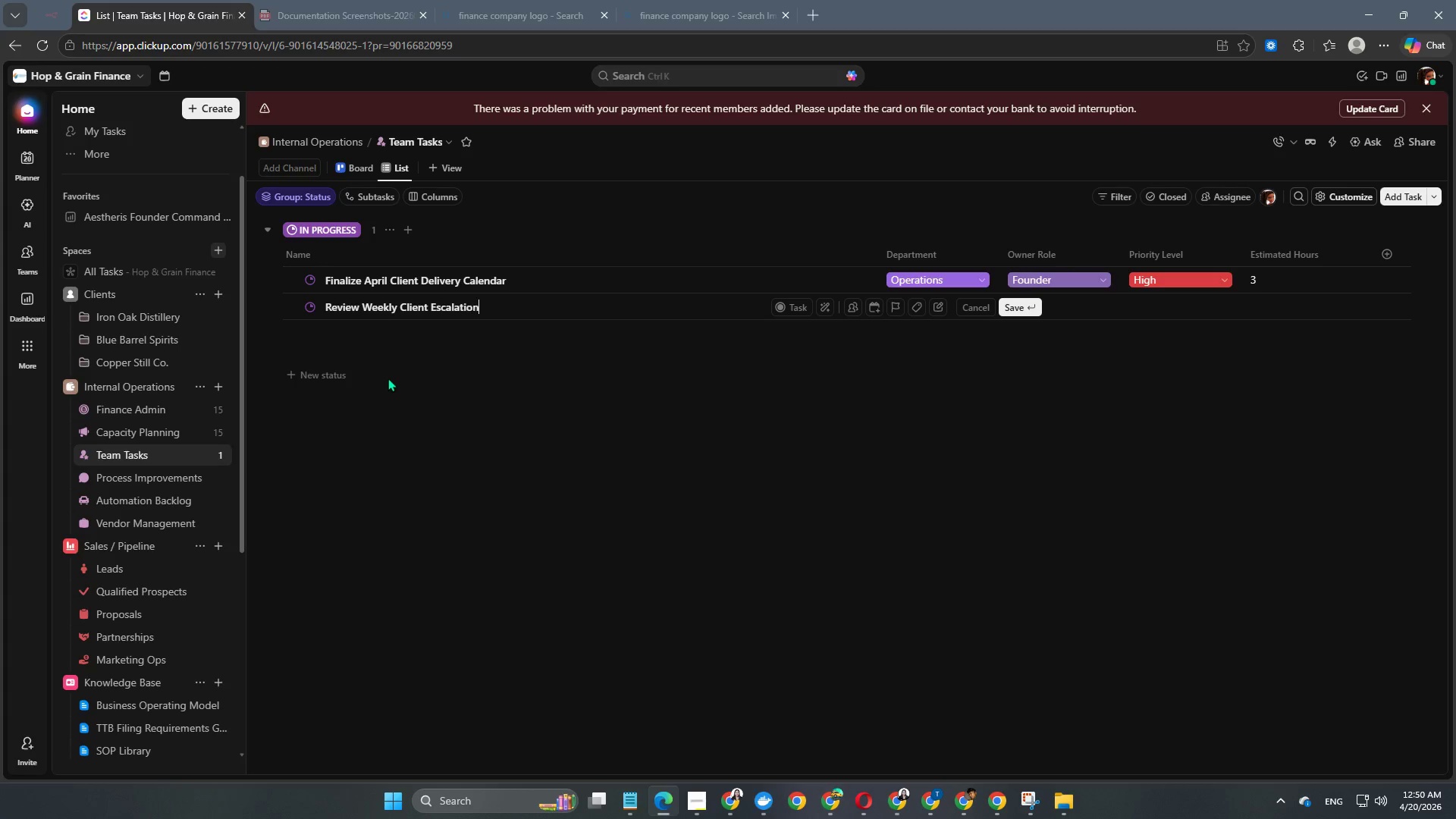 
key(Enter)
 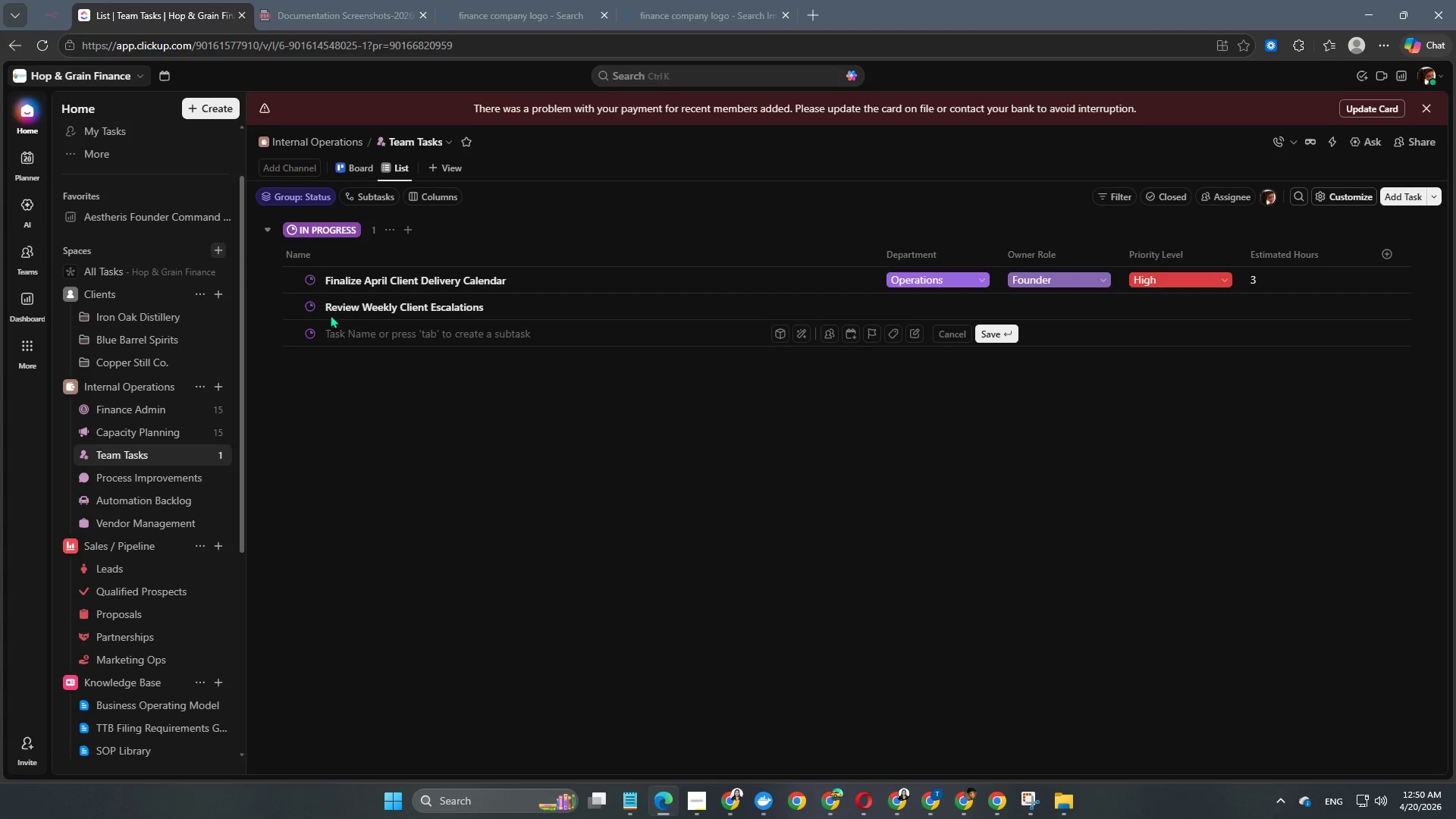 
left_click([309, 302])
 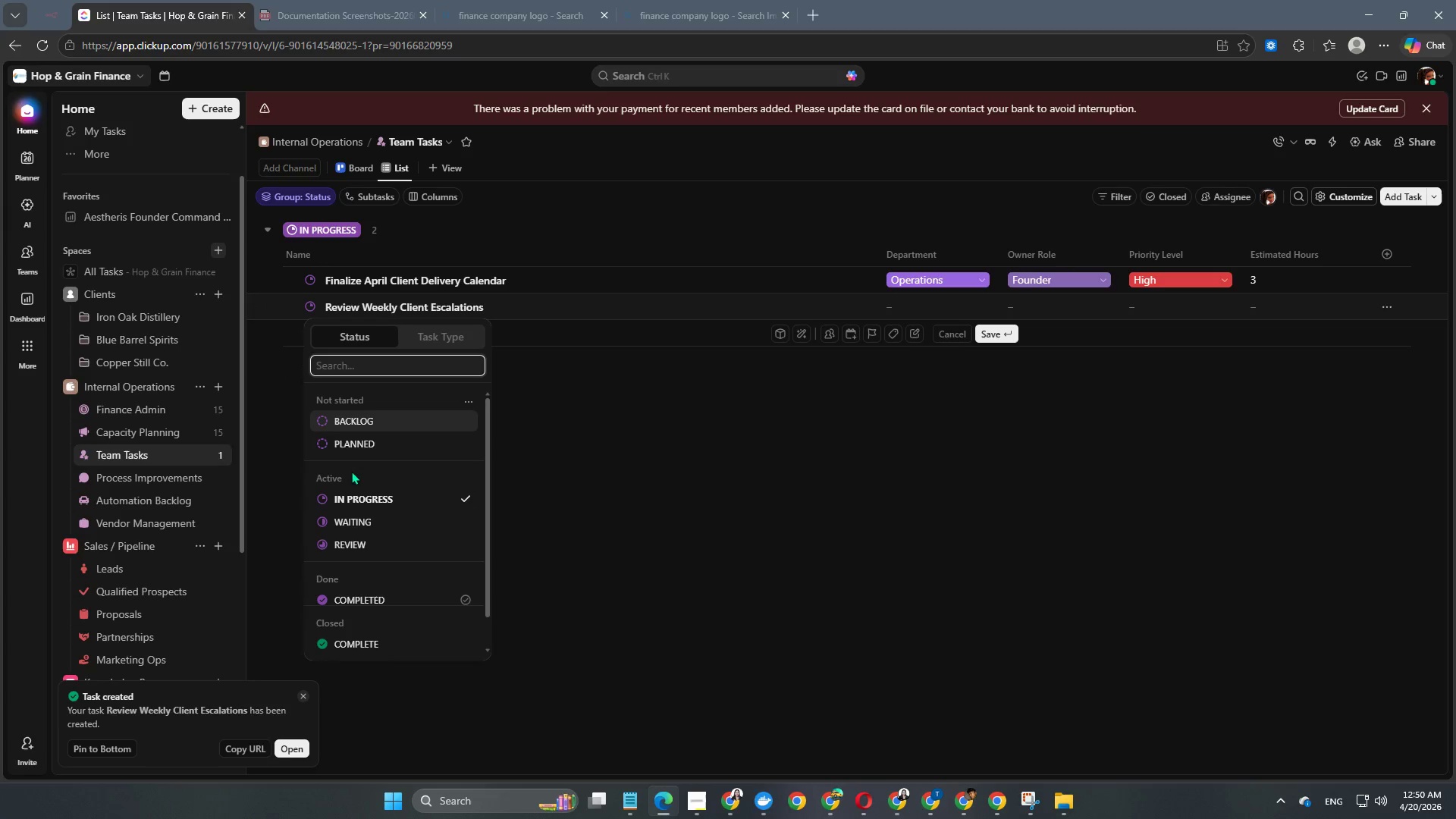 
left_click([368, 444])
 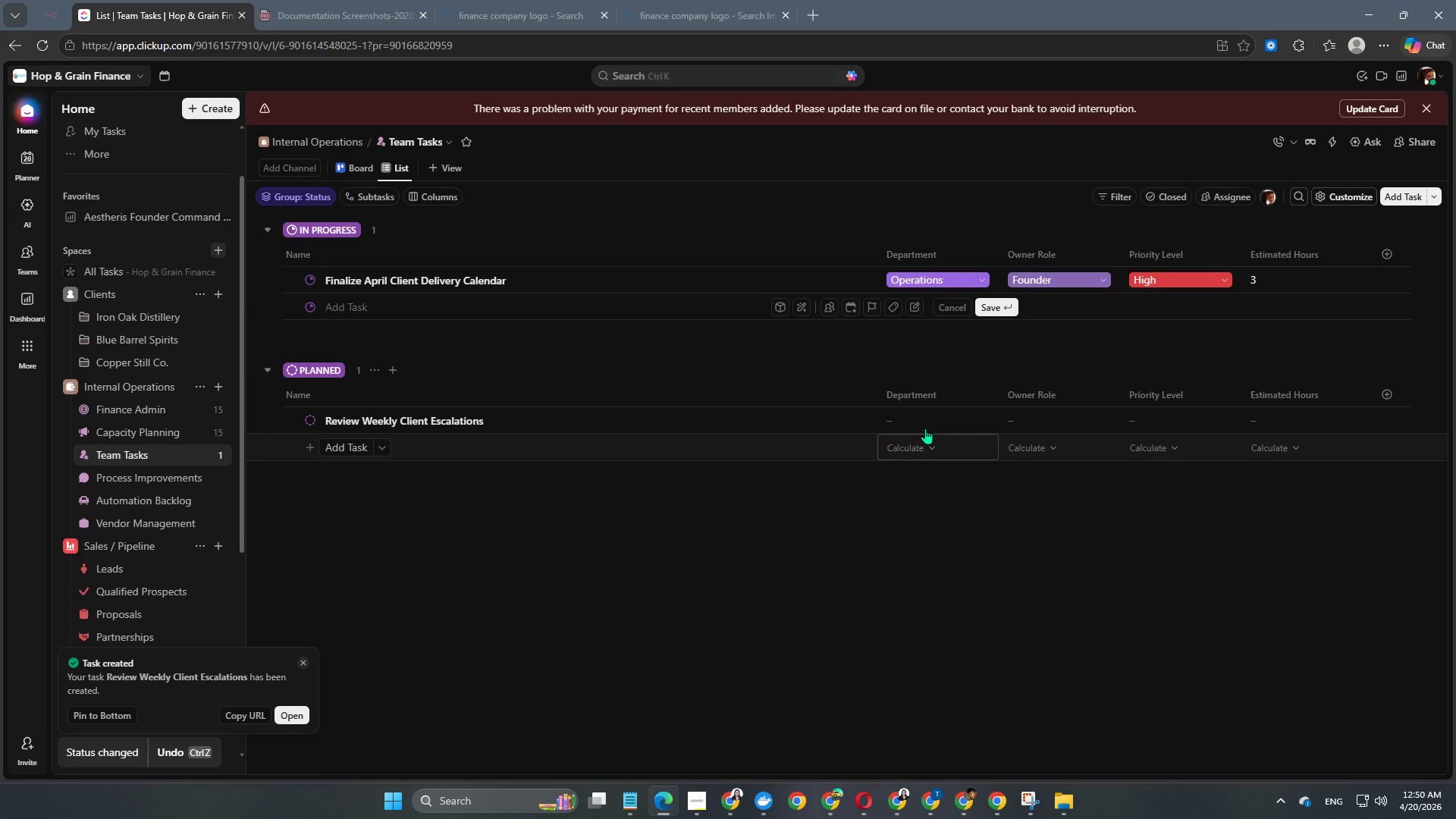 
left_click([928, 428])
 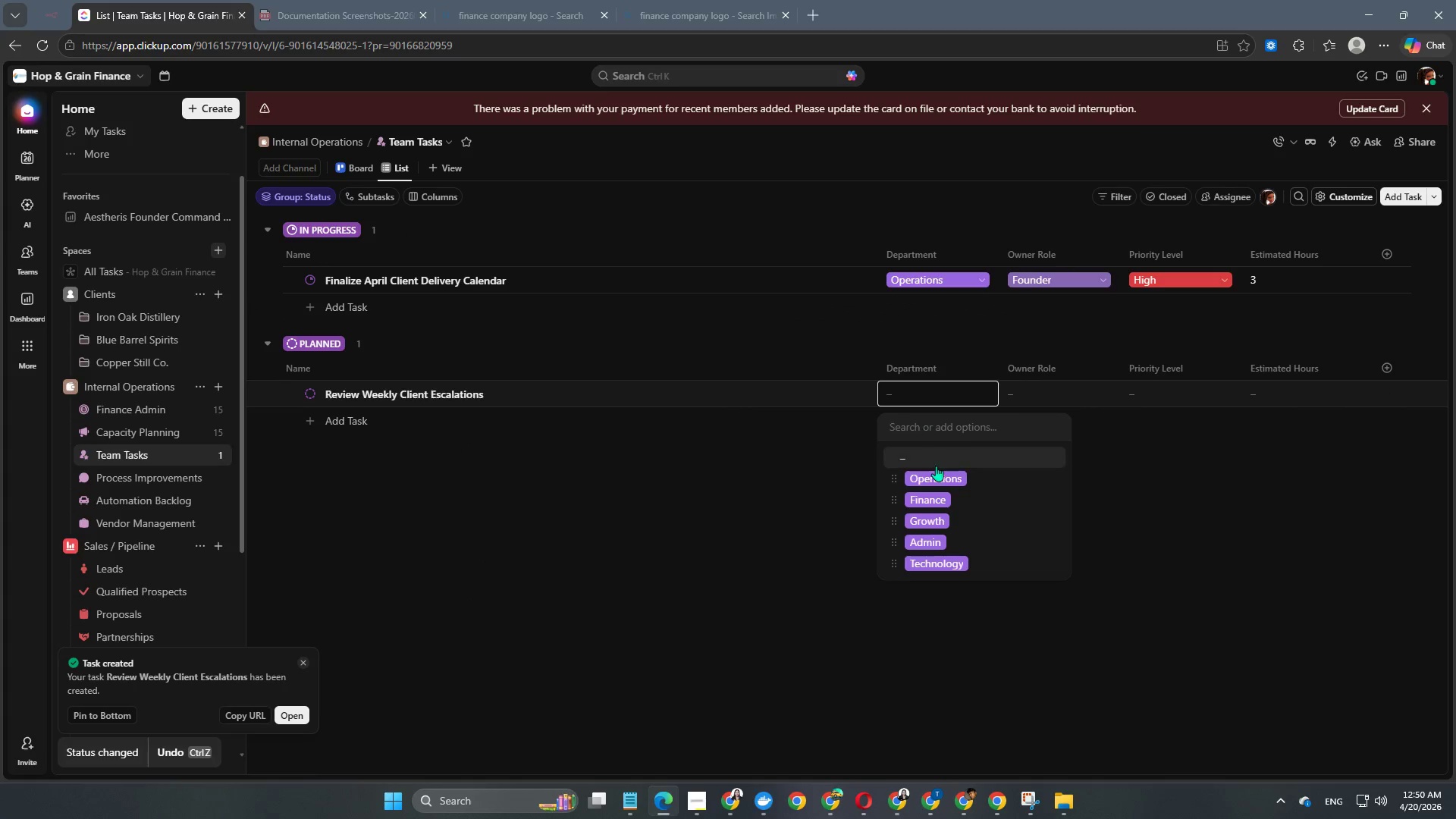 
left_click([939, 488])
 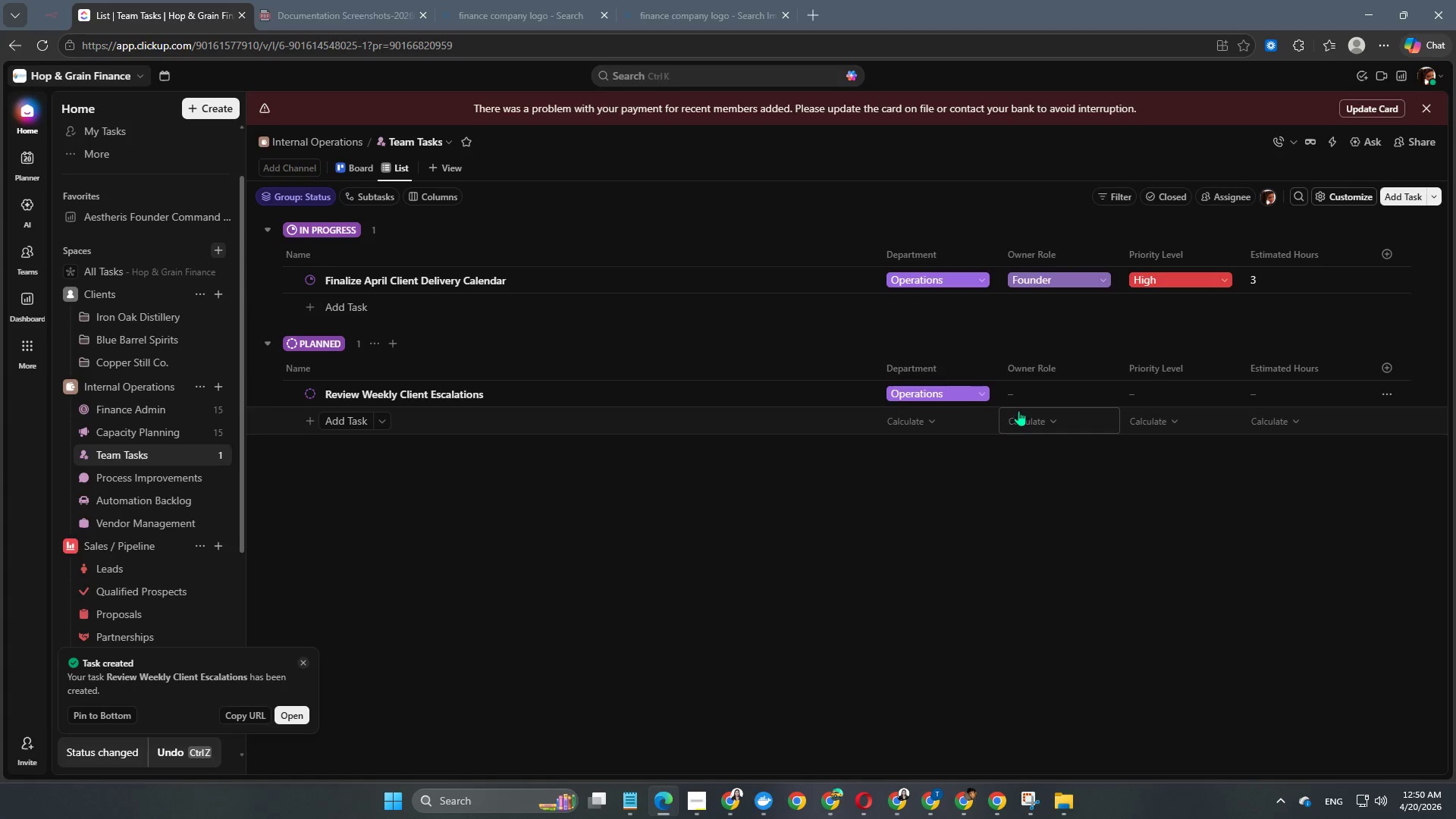 
left_click([1035, 400])
 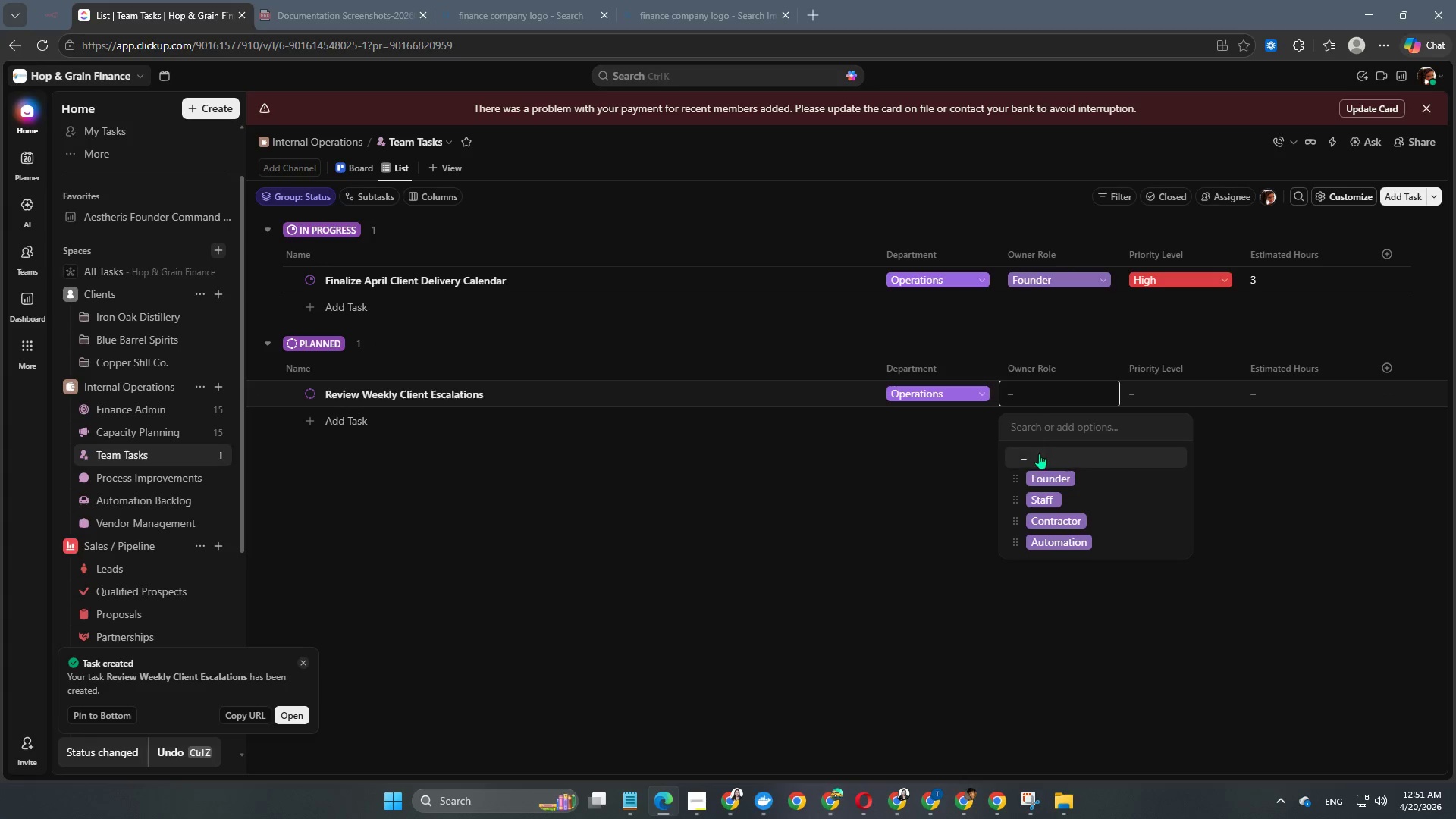 
left_click([1057, 486])
 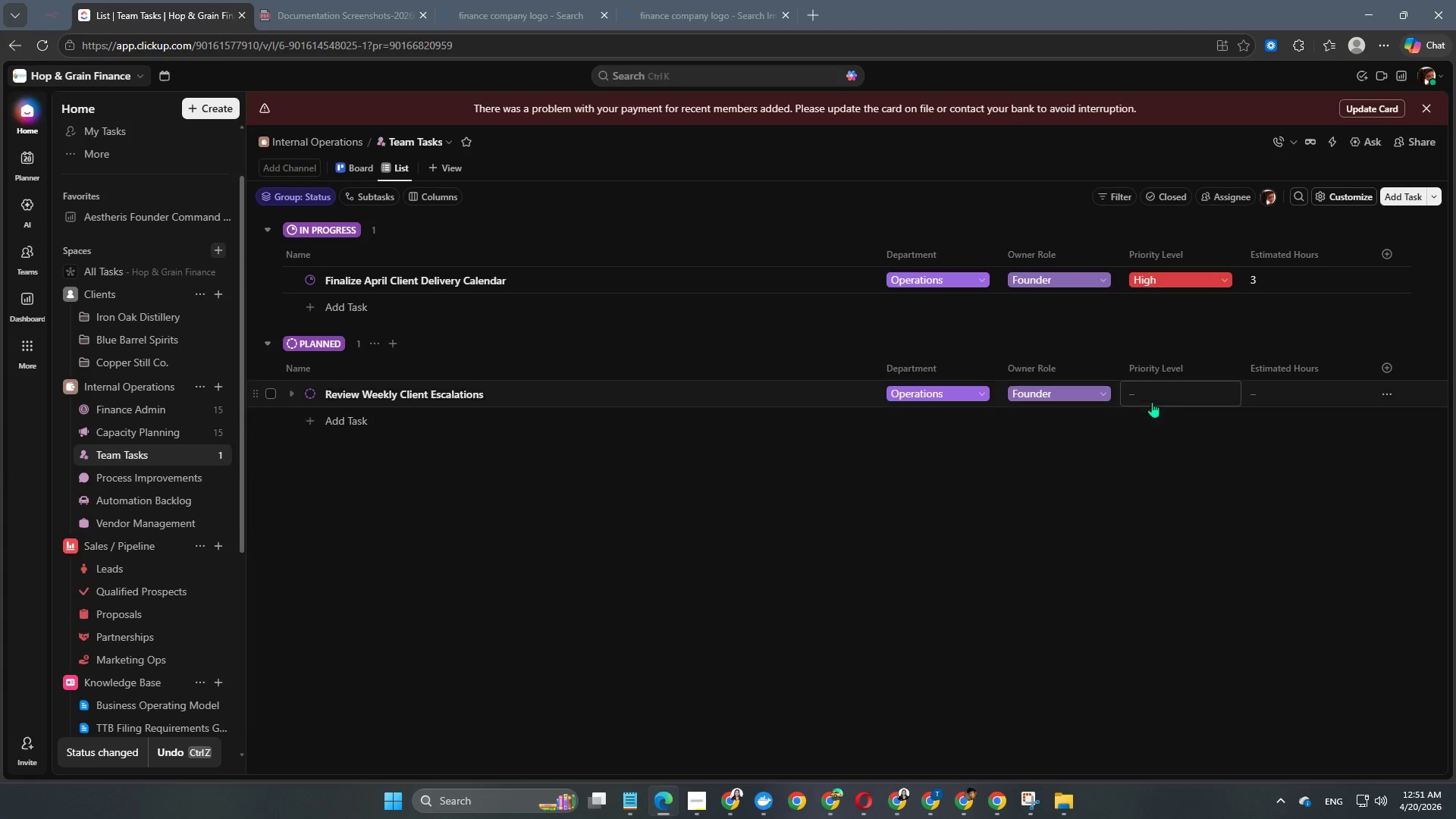 
left_click([1156, 397])
 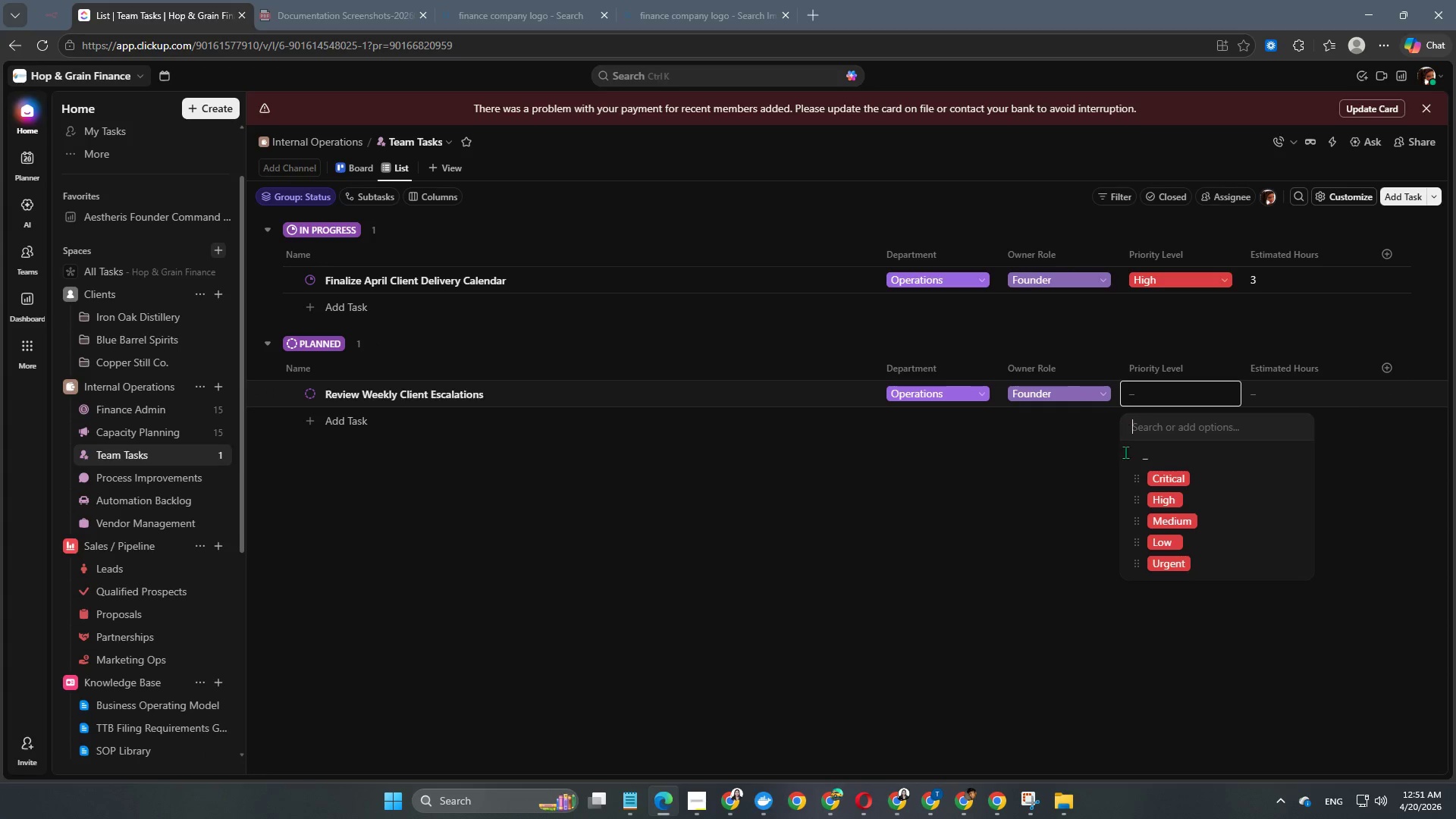 
left_click([1169, 504])
 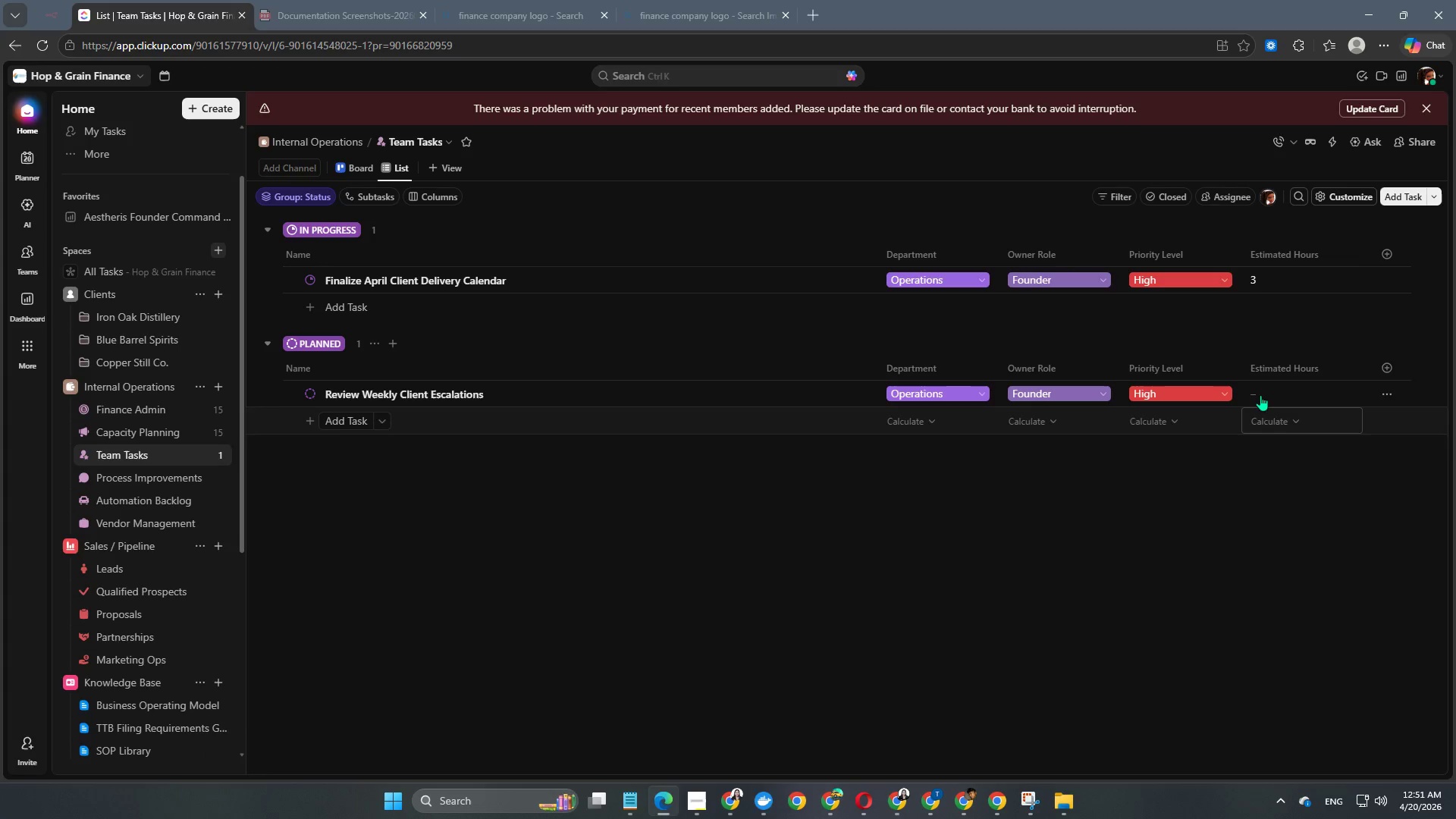 
left_click([1262, 391])
 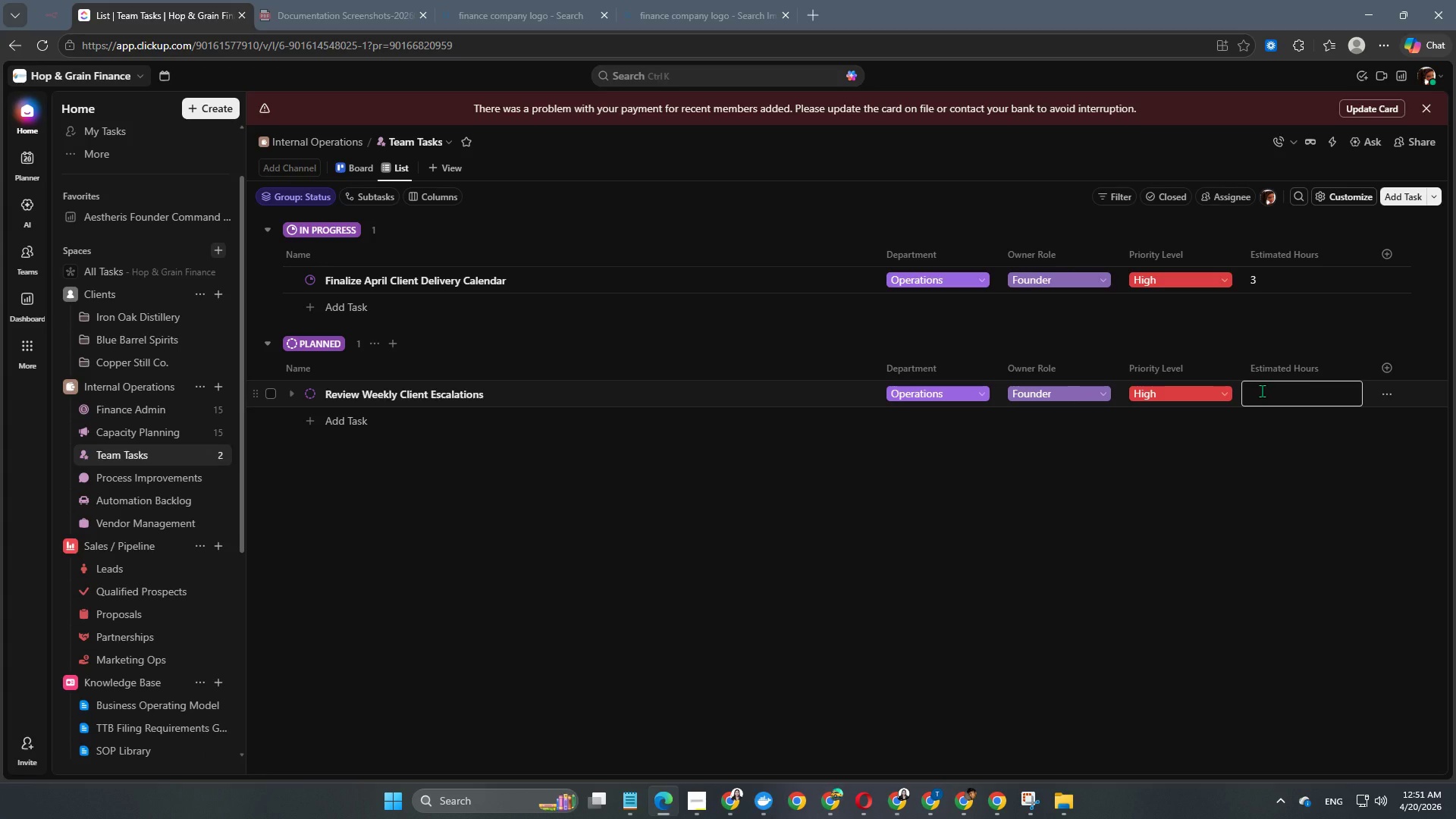 
key(Numpad2)
 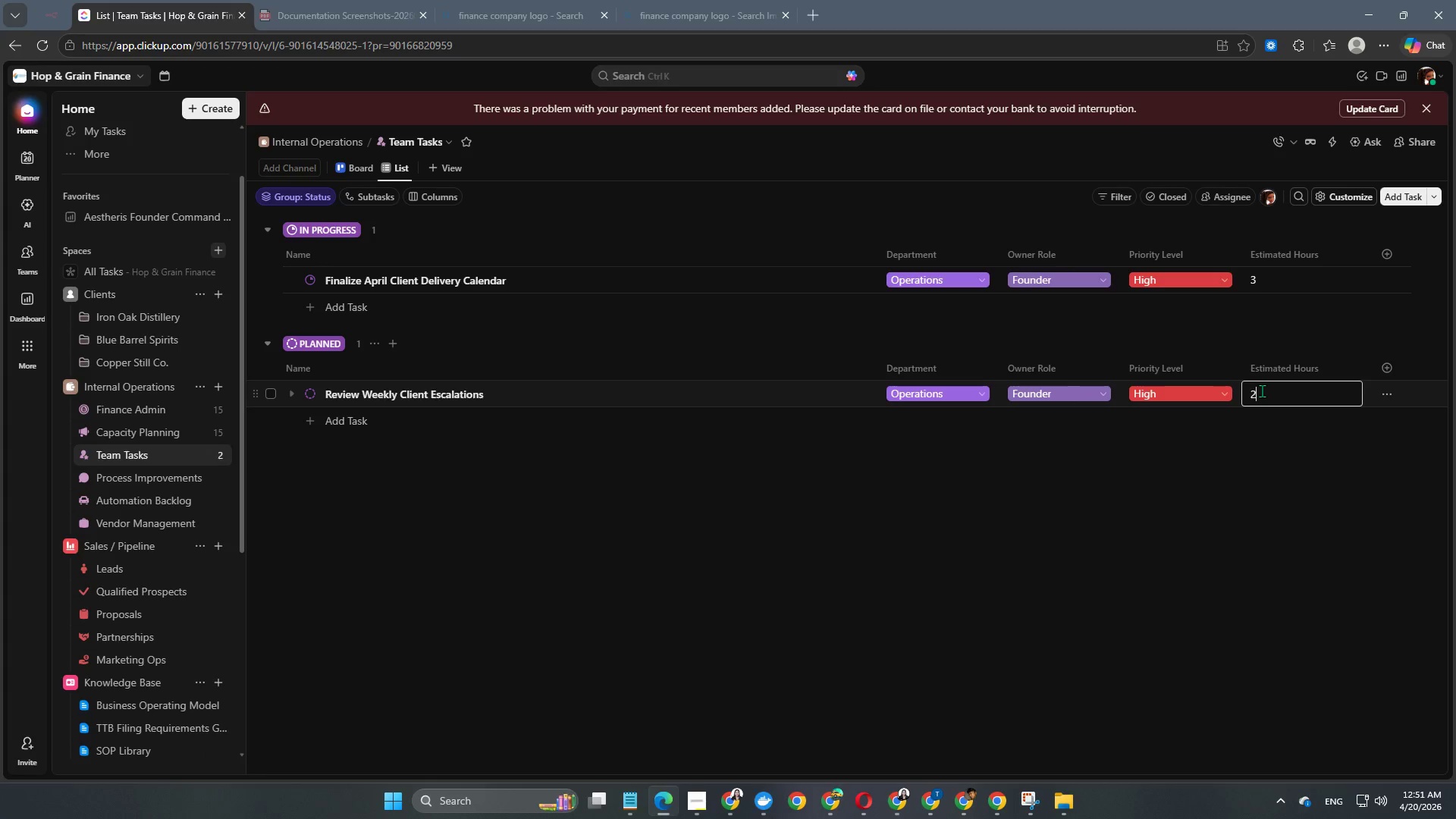 
key(NumpadEnter)
 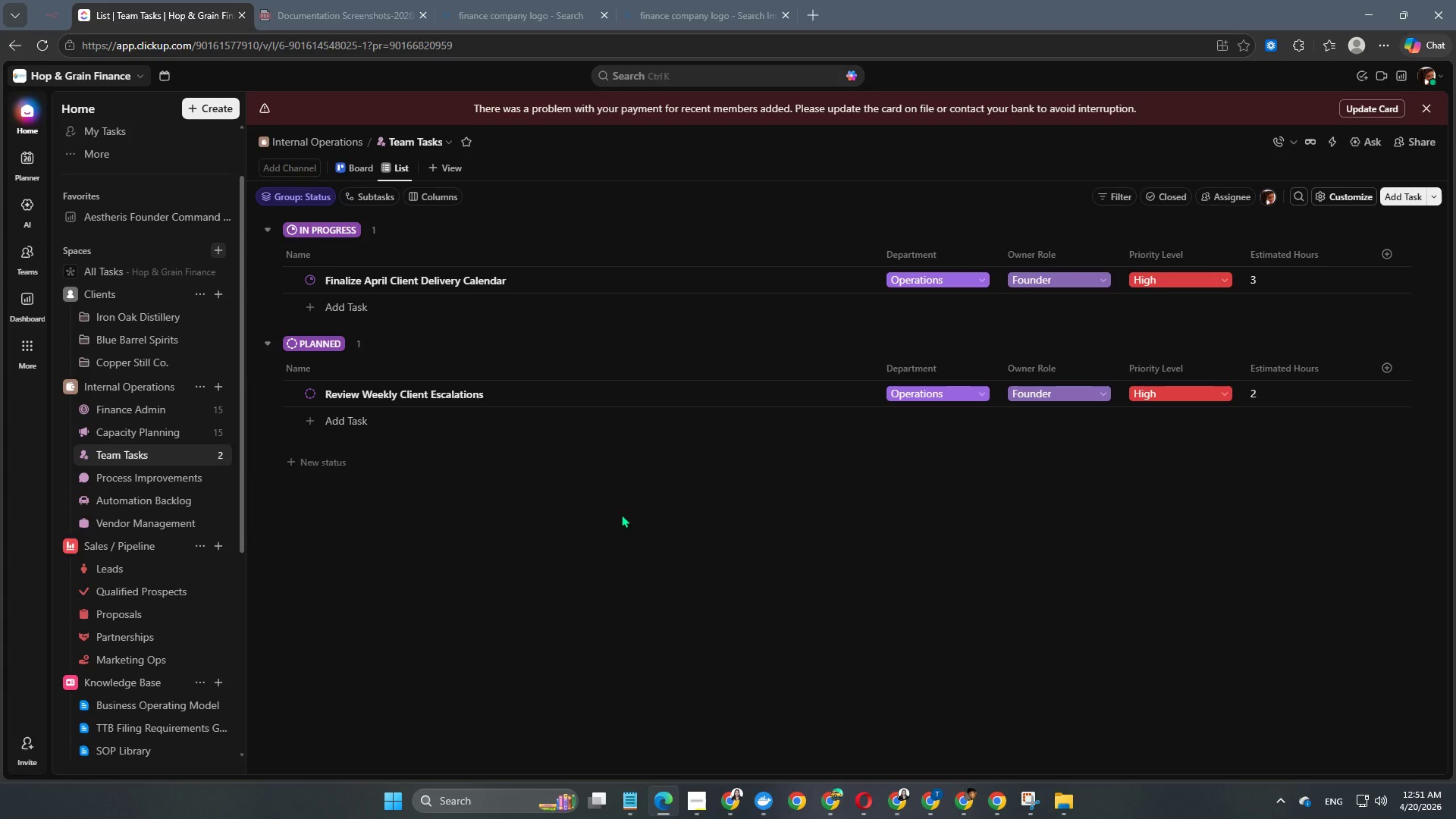 
scroll: coordinate [569, 544], scroll_direction: down, amount: 2.0
 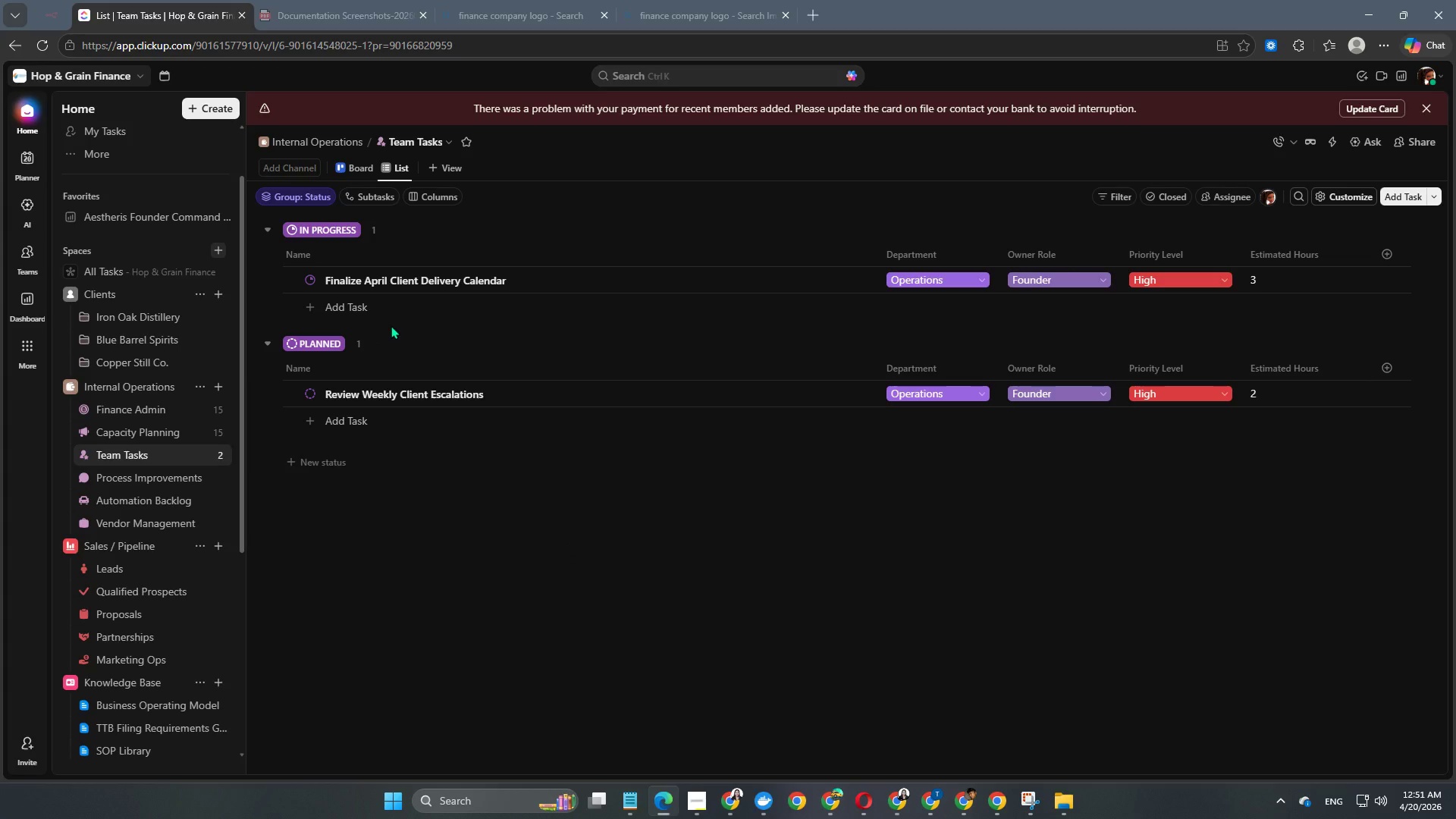 
left_click([347, 312])
 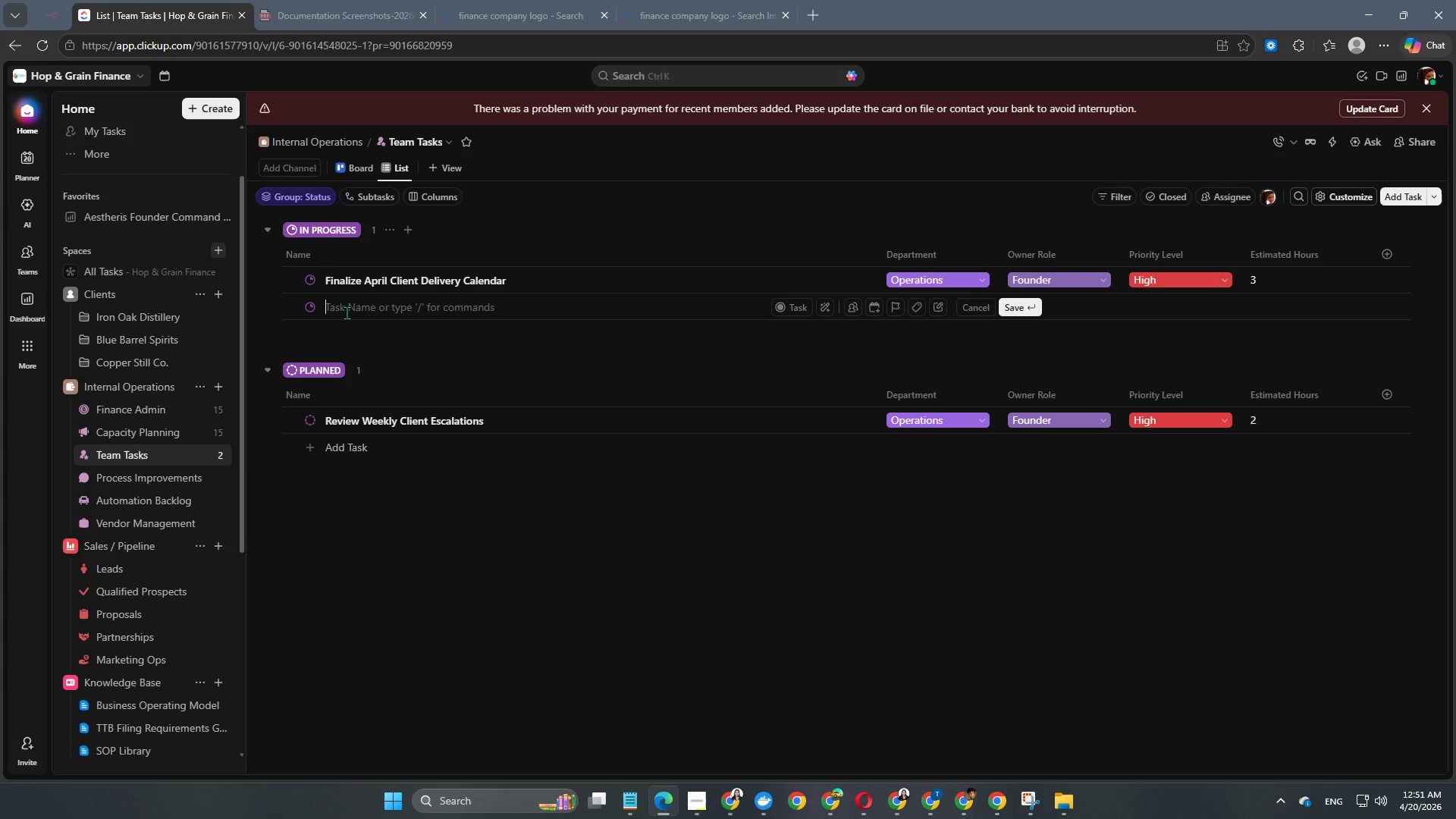 
type(Reconciel)
 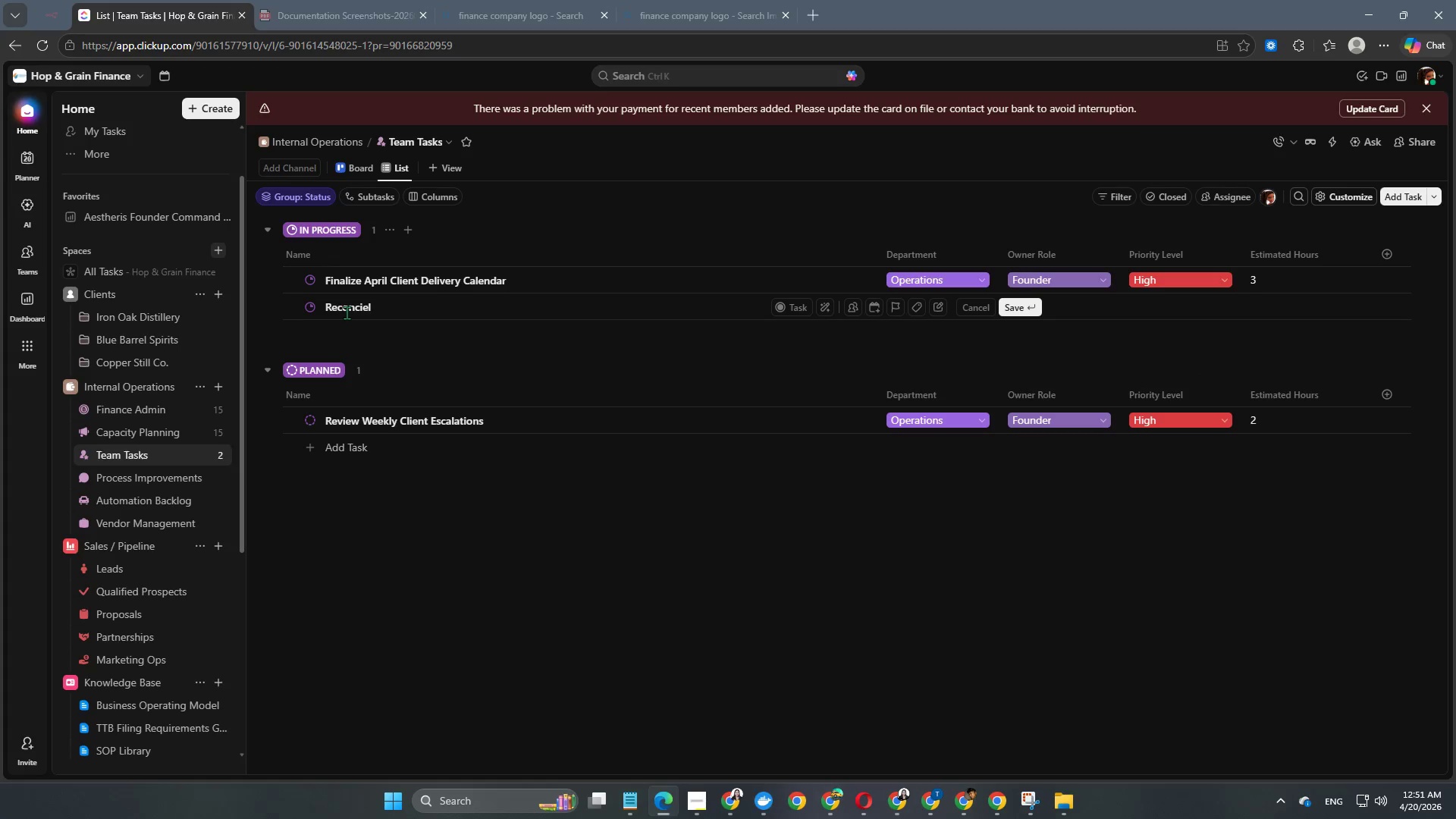 
key(Backspace)
key(Backspace)
type(le)
 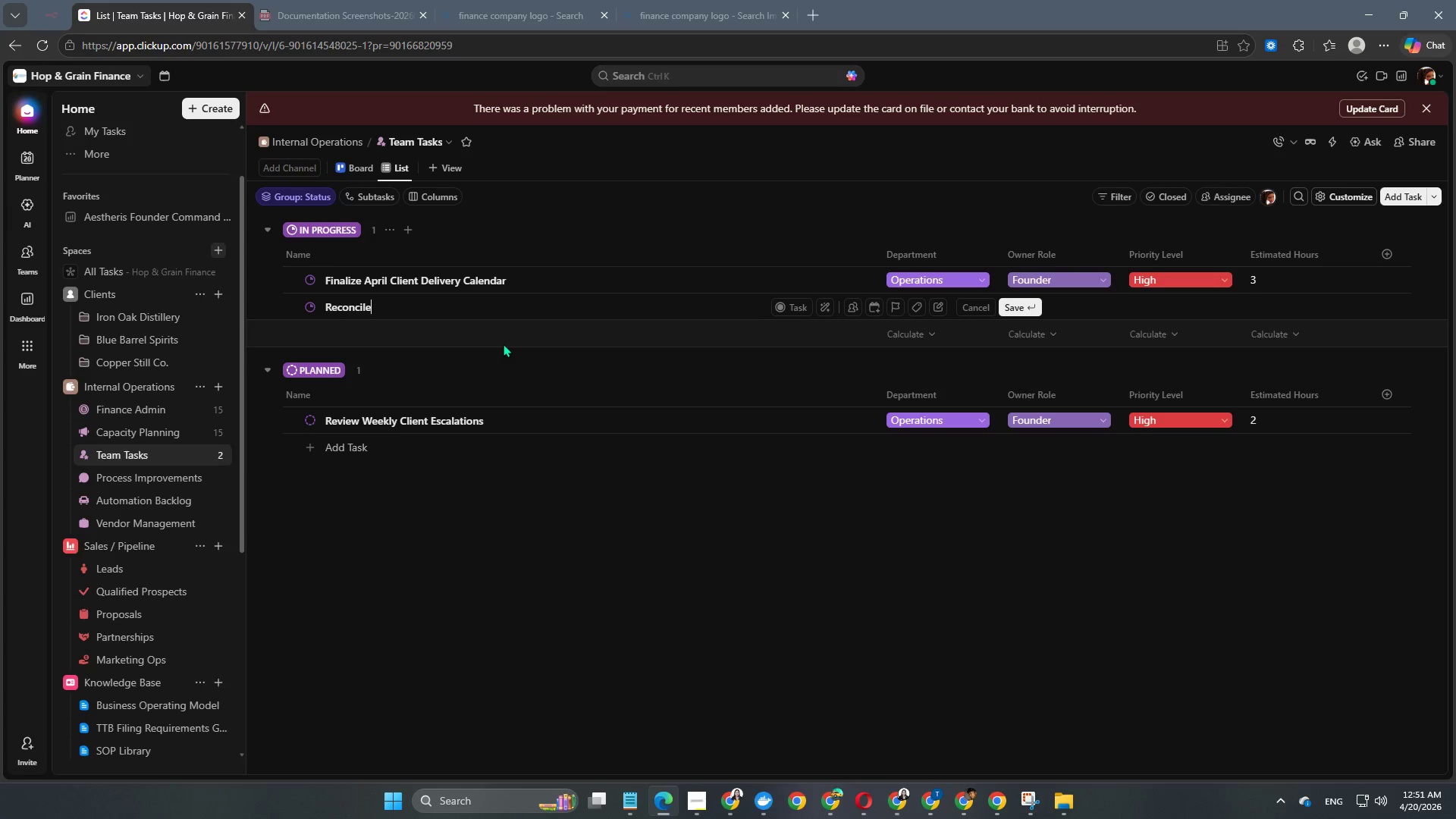 
key(Space)
 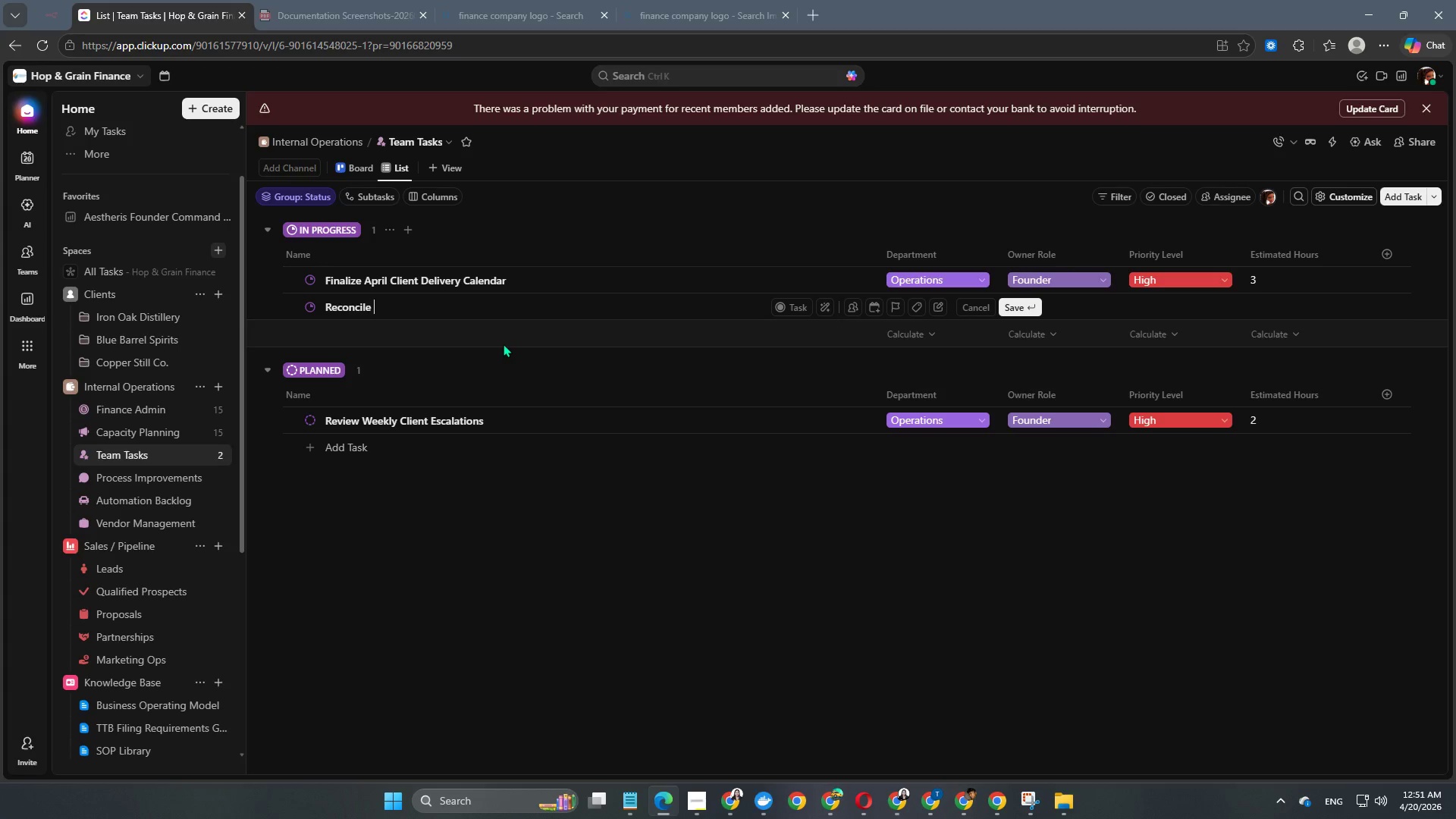 
type(Internal Revenue Trackr)
key(Backspace)
type(er)
 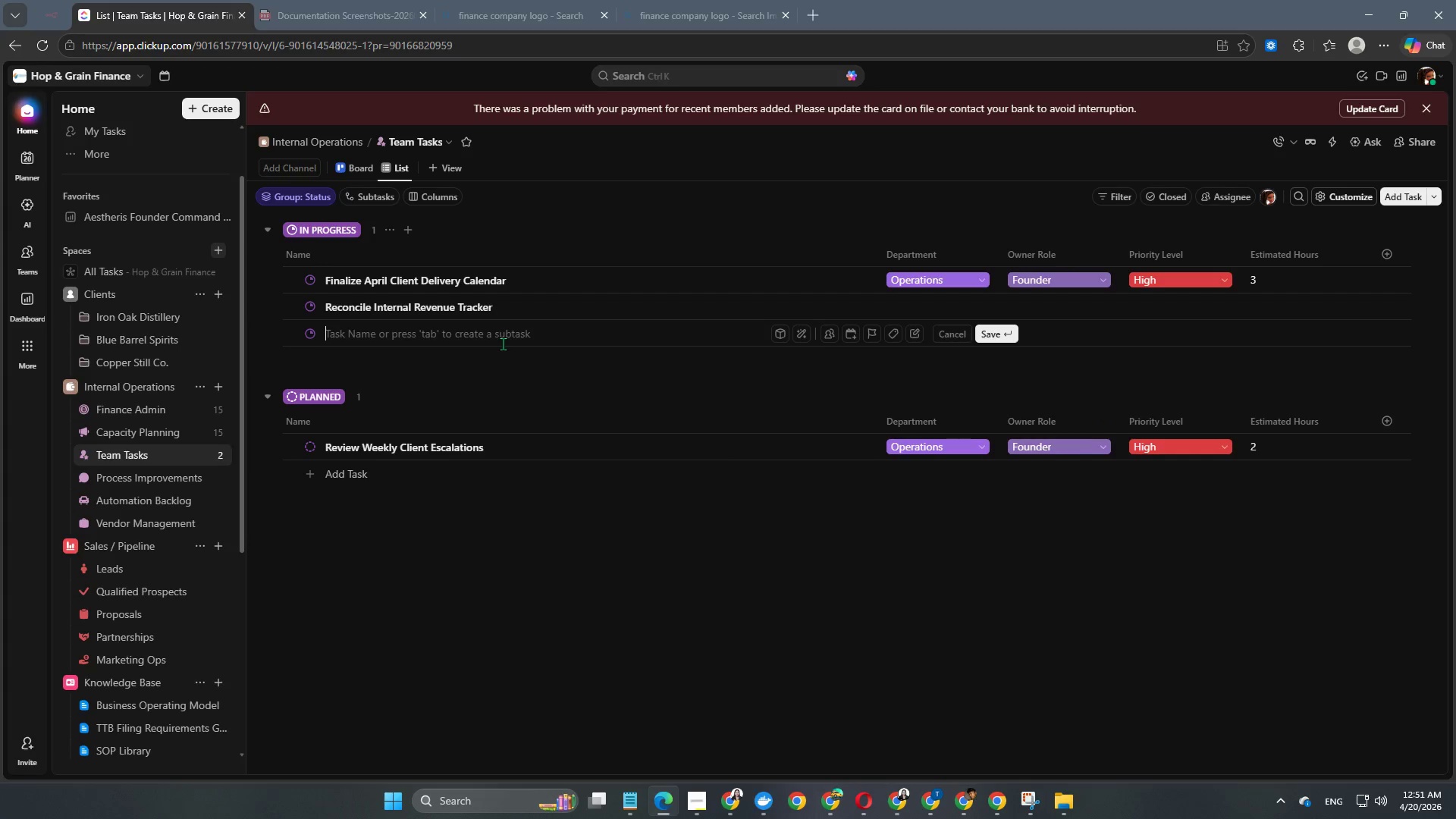 
 